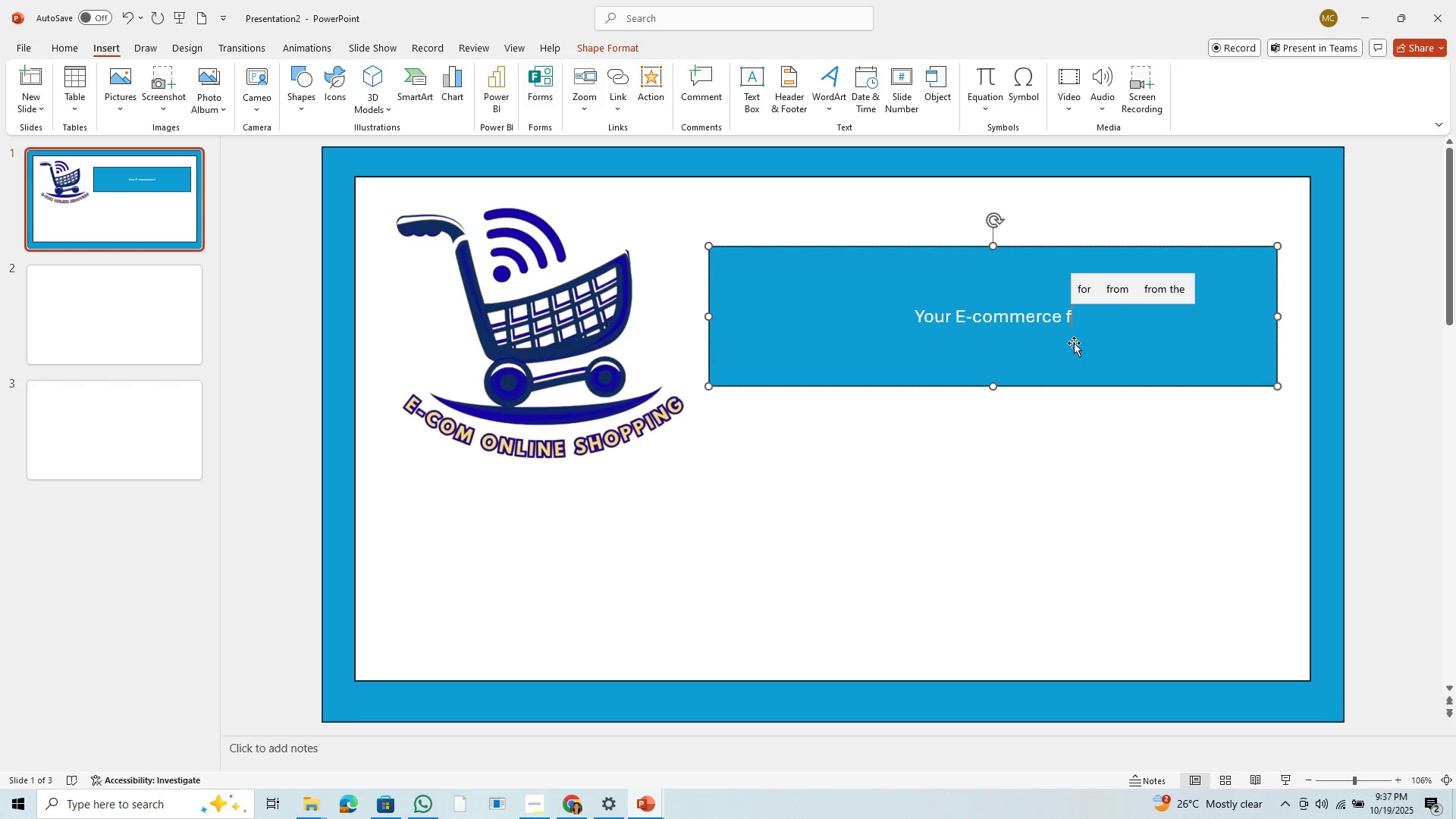 
key(Backspace)
 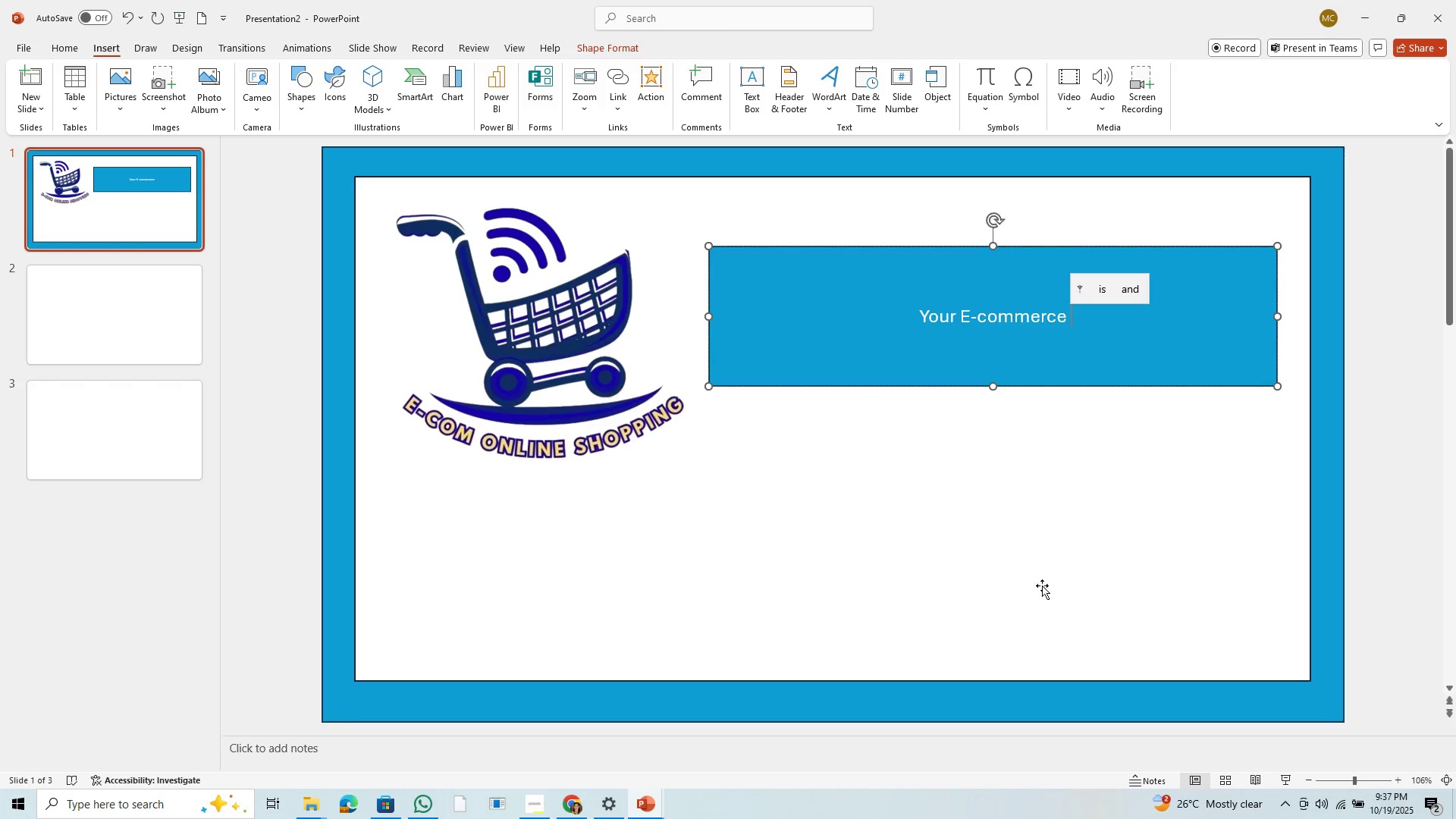 
wait(5.92)
 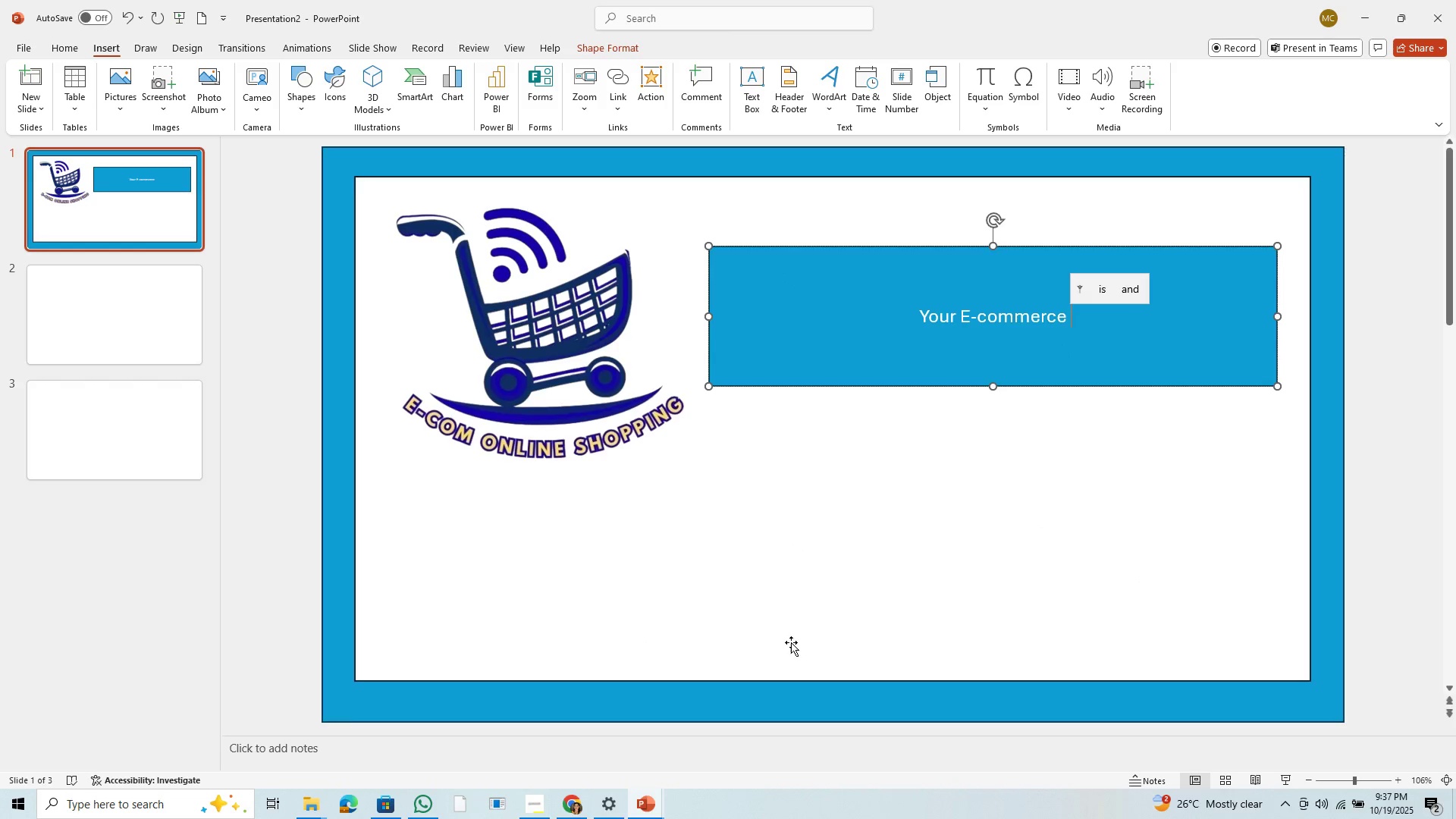 
left_click([1078, 320])
 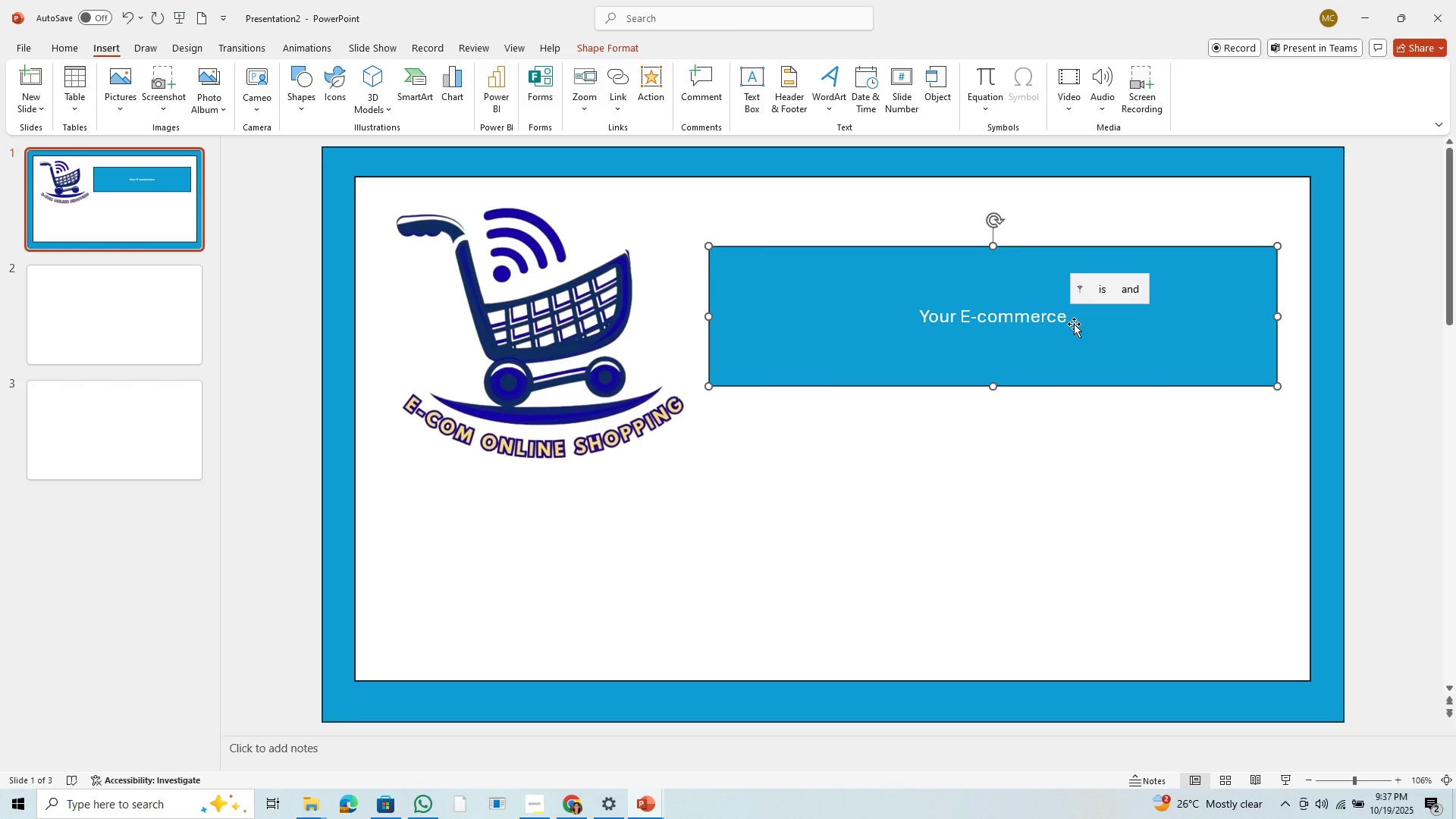 
left_click([1067, 317])
 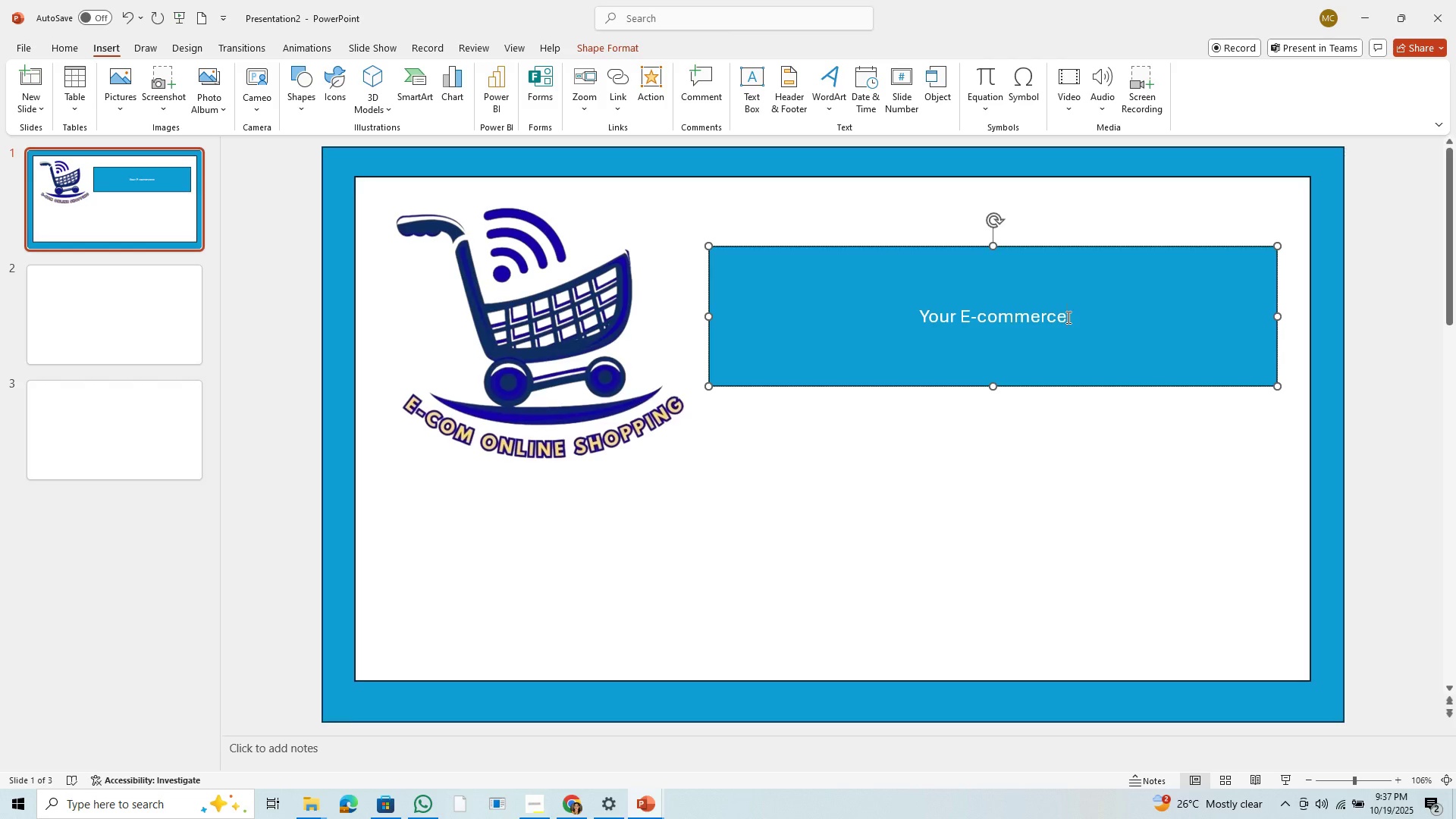 
type( )
key(Backspace)
key(Backspace)
key(Backspace)
key(Backspace)
key(Backspace)
key(Backspace)
key(Backspace)
key(Backspace)
key(Backspace)
type(COM Online Shopping the newest the Fre)
key(Backspace)
key(Backspace)
key(Backspace)
type(friendly )
 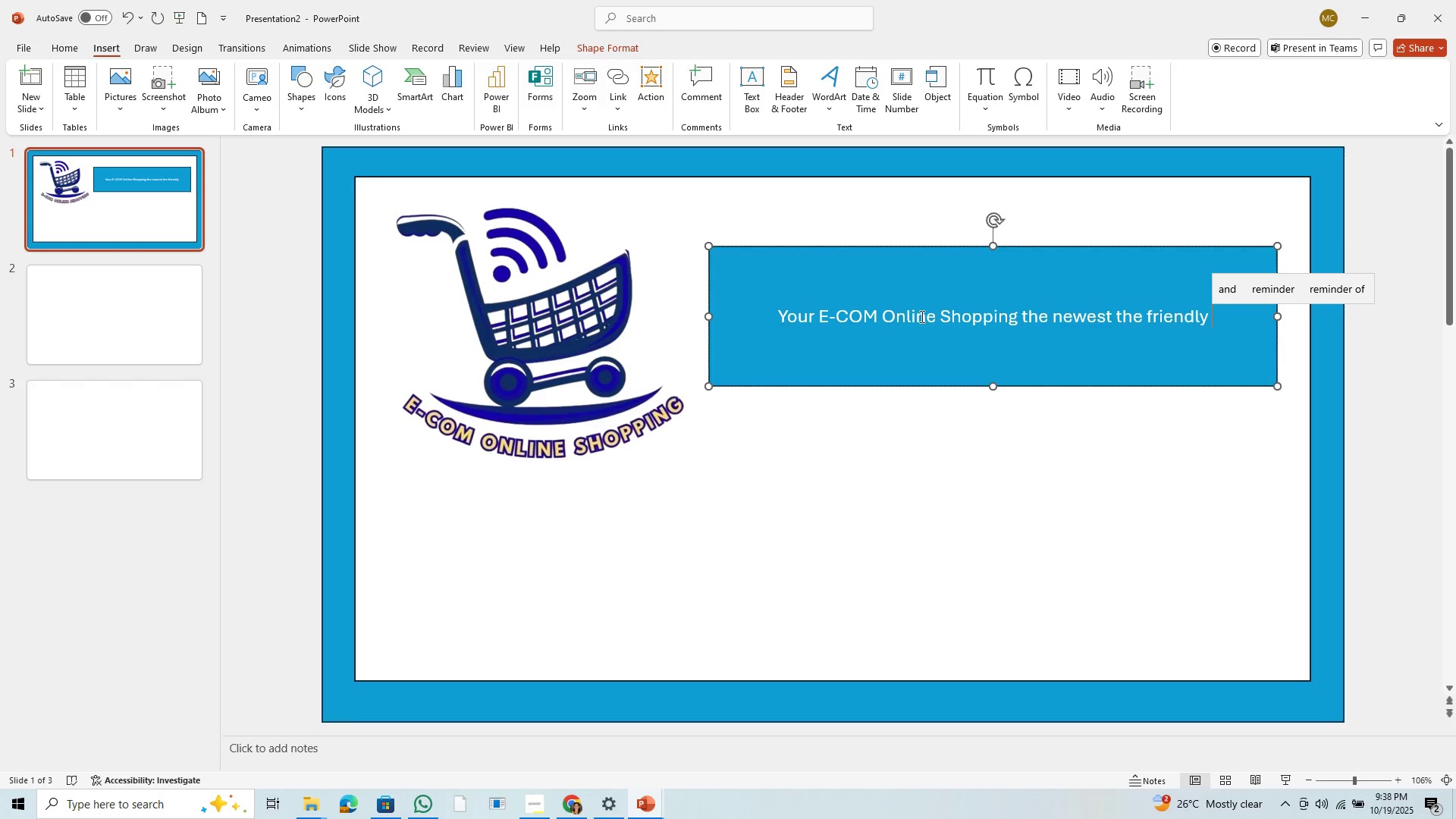 
wait(10.38)
 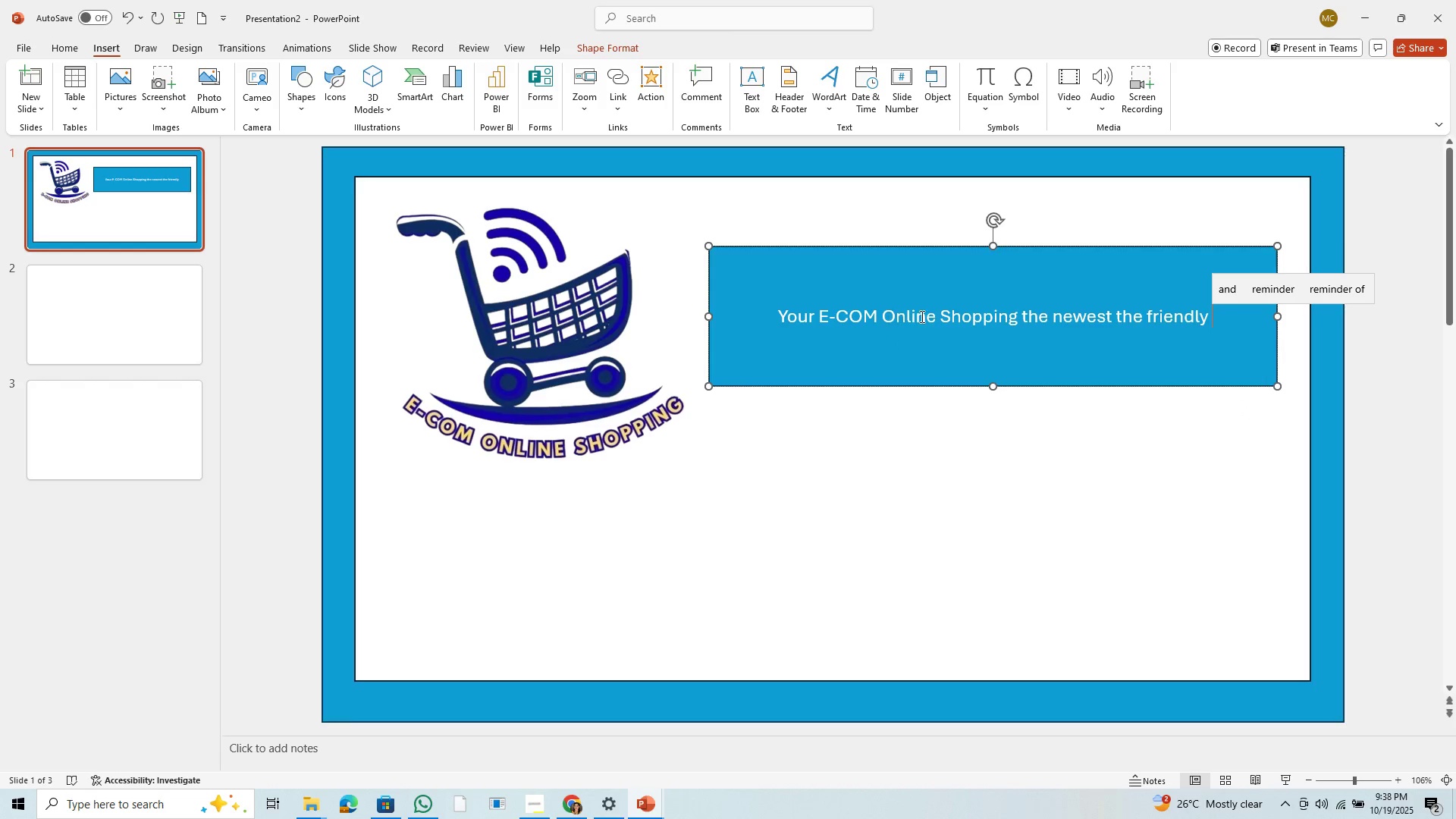 
left_click_drag(start_coordinate=[1117, 315], to_coordinate=[1141, 315])
 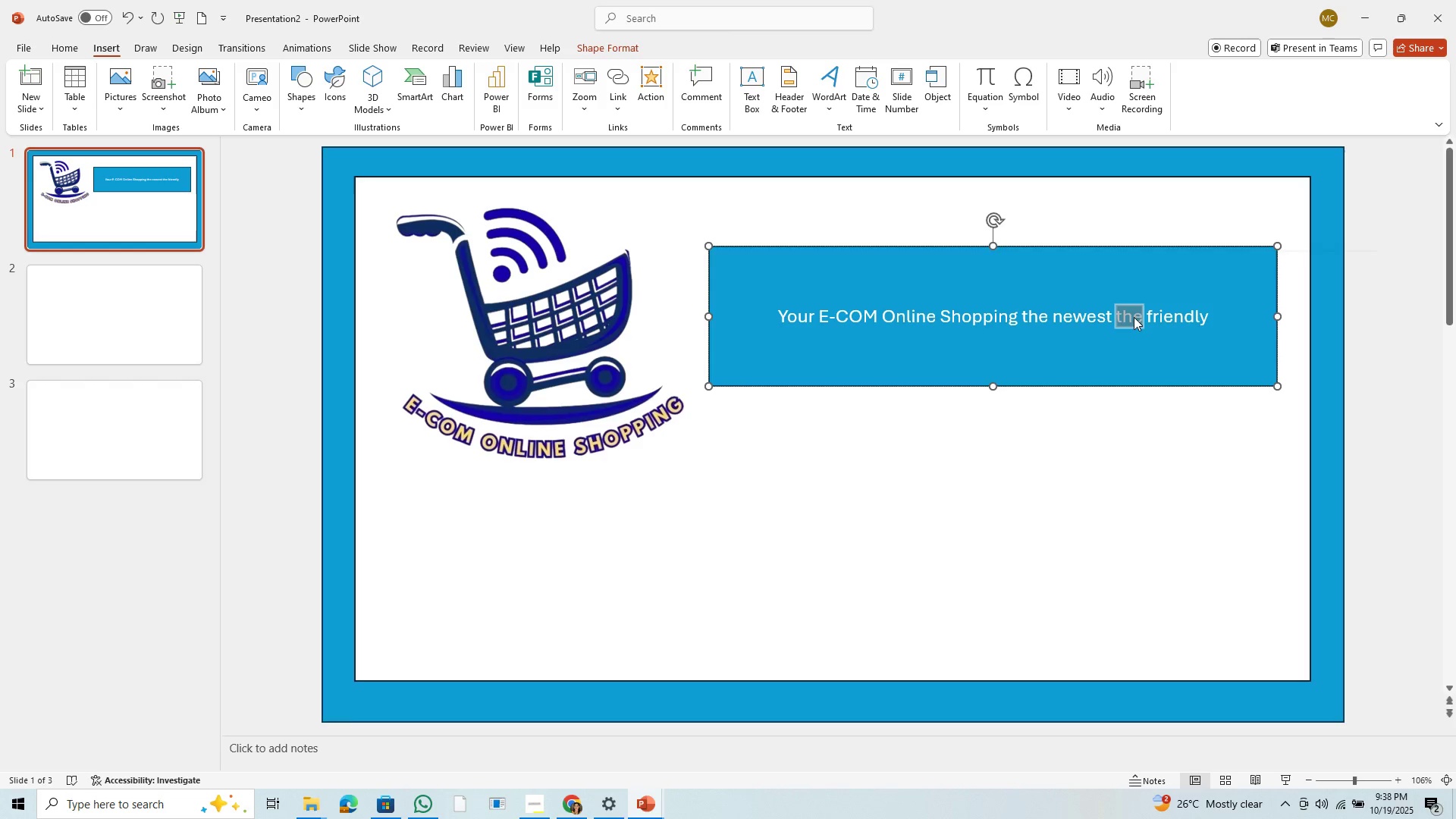 
type(and)
 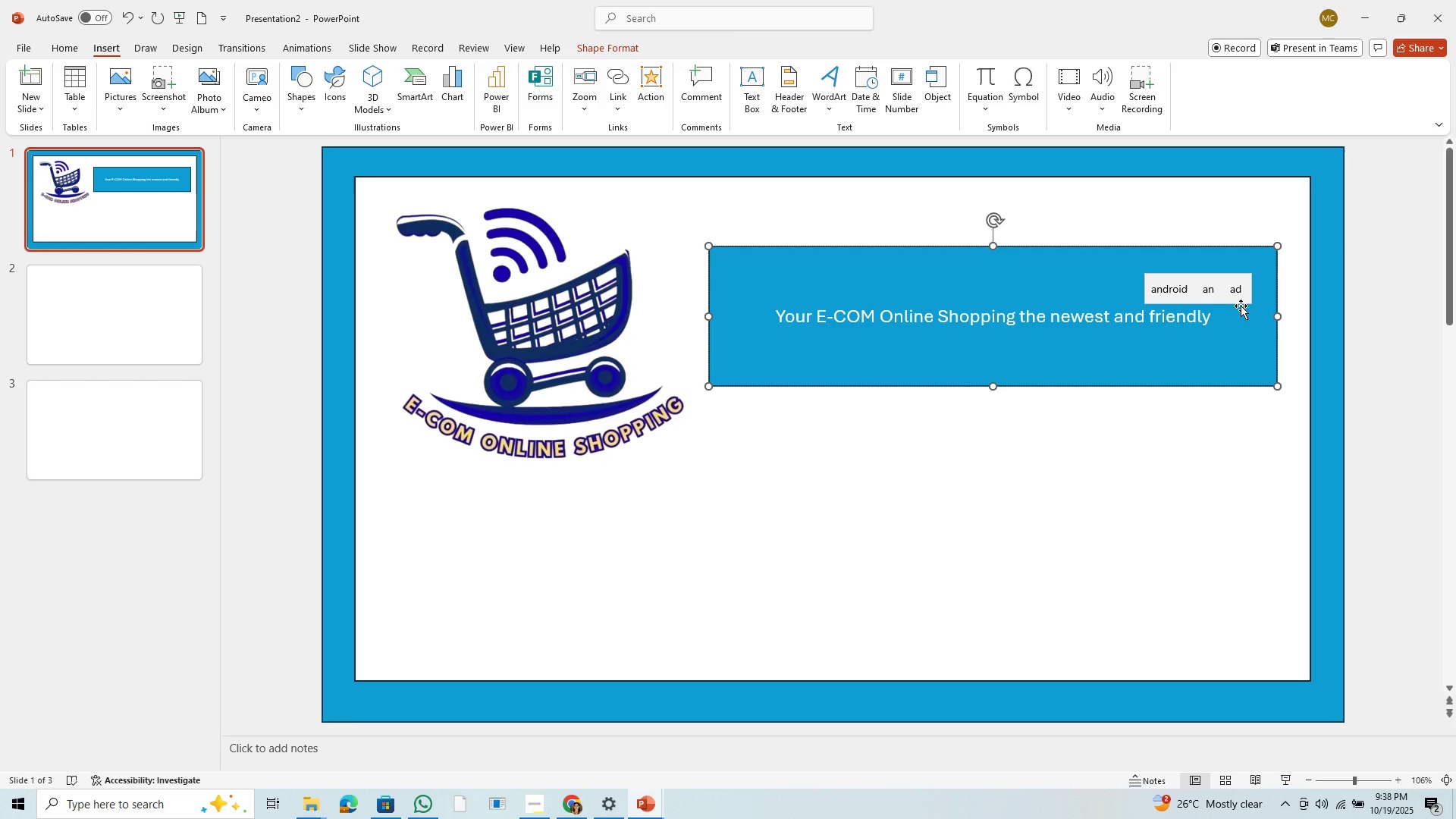 
left_click([1214, 326])
 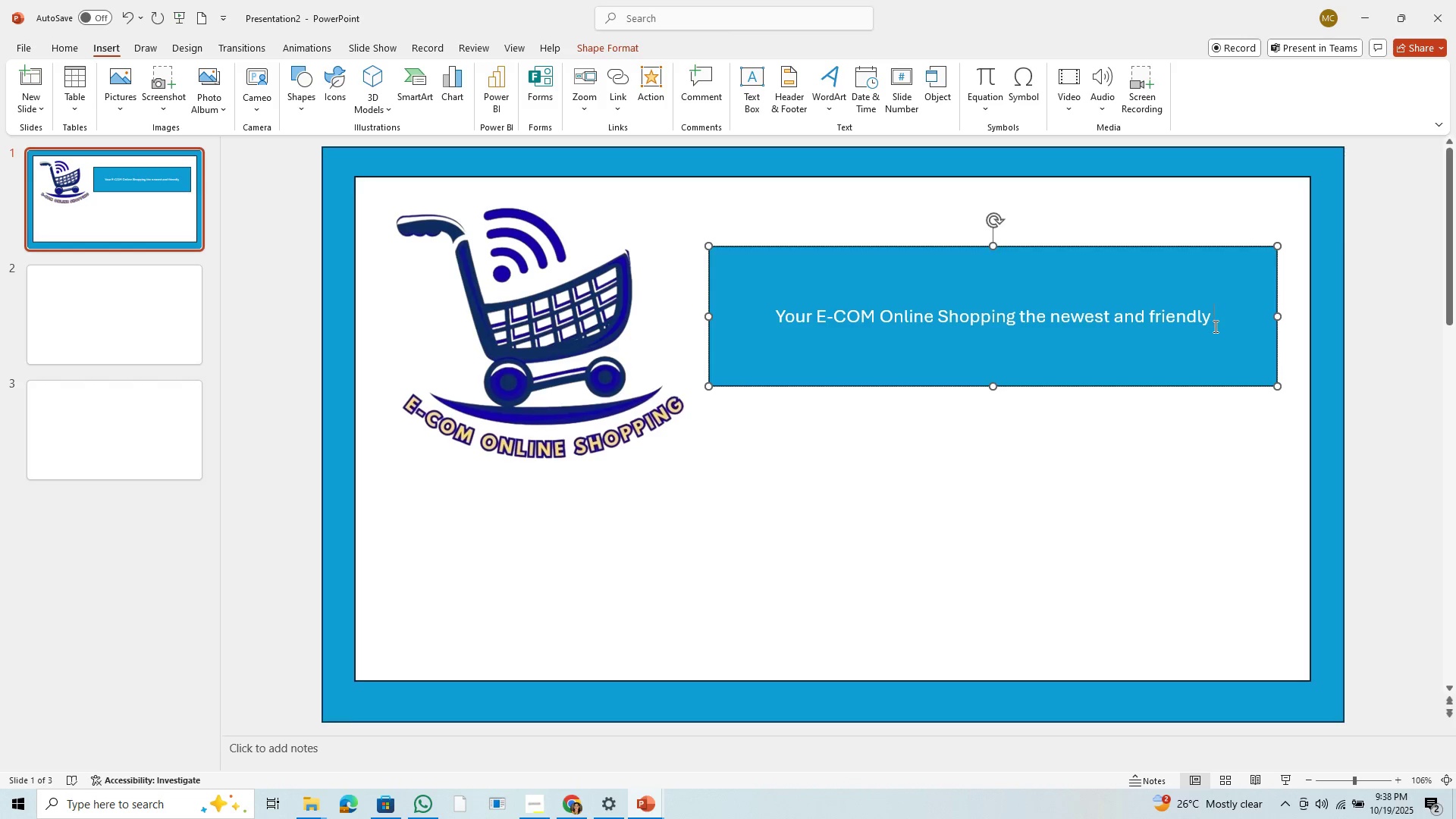 
type(P)
key(Backspace)
type(online platform)
 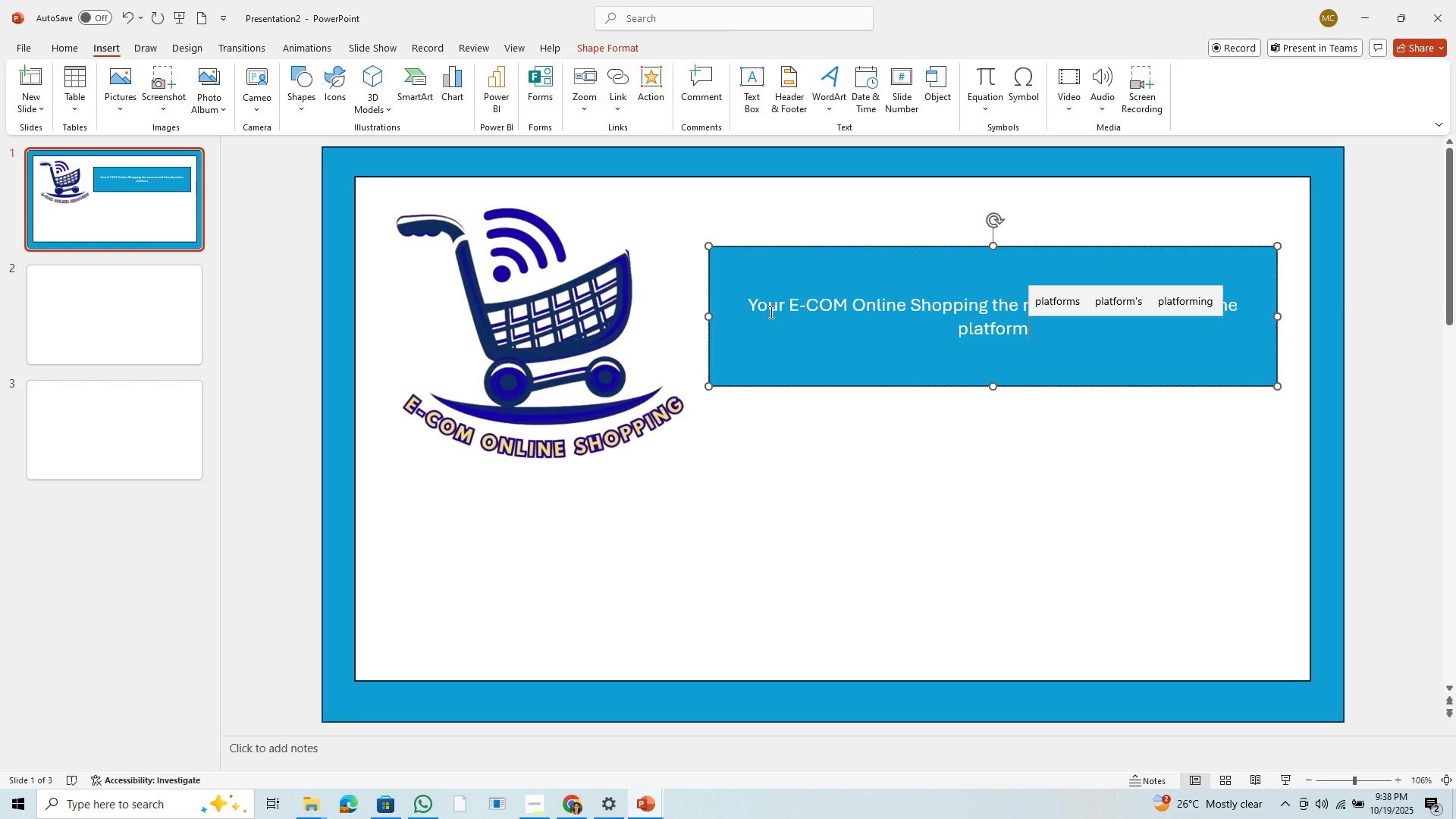 
left_click([828, 348])
 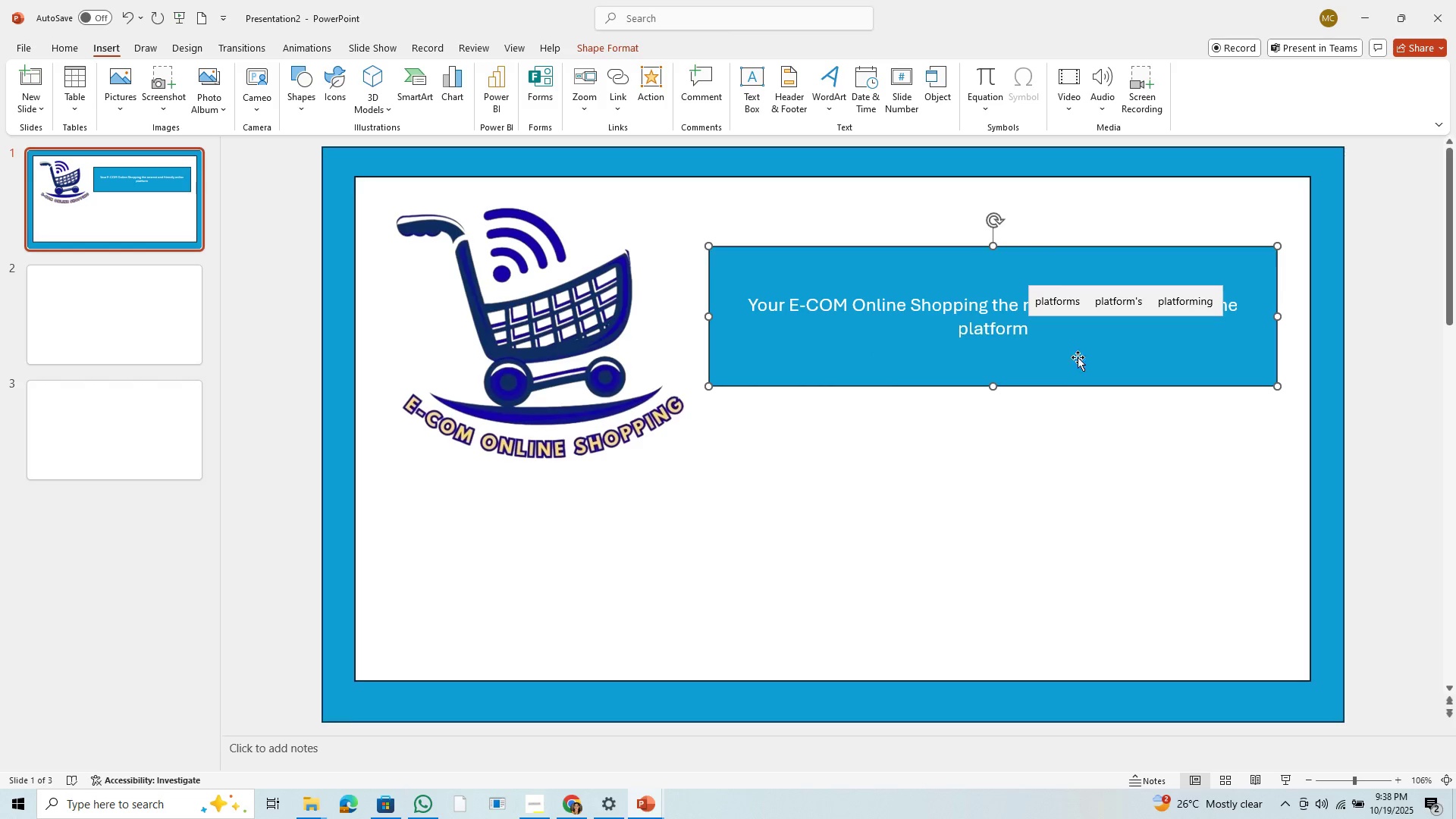 
left_click([1065, 331])
 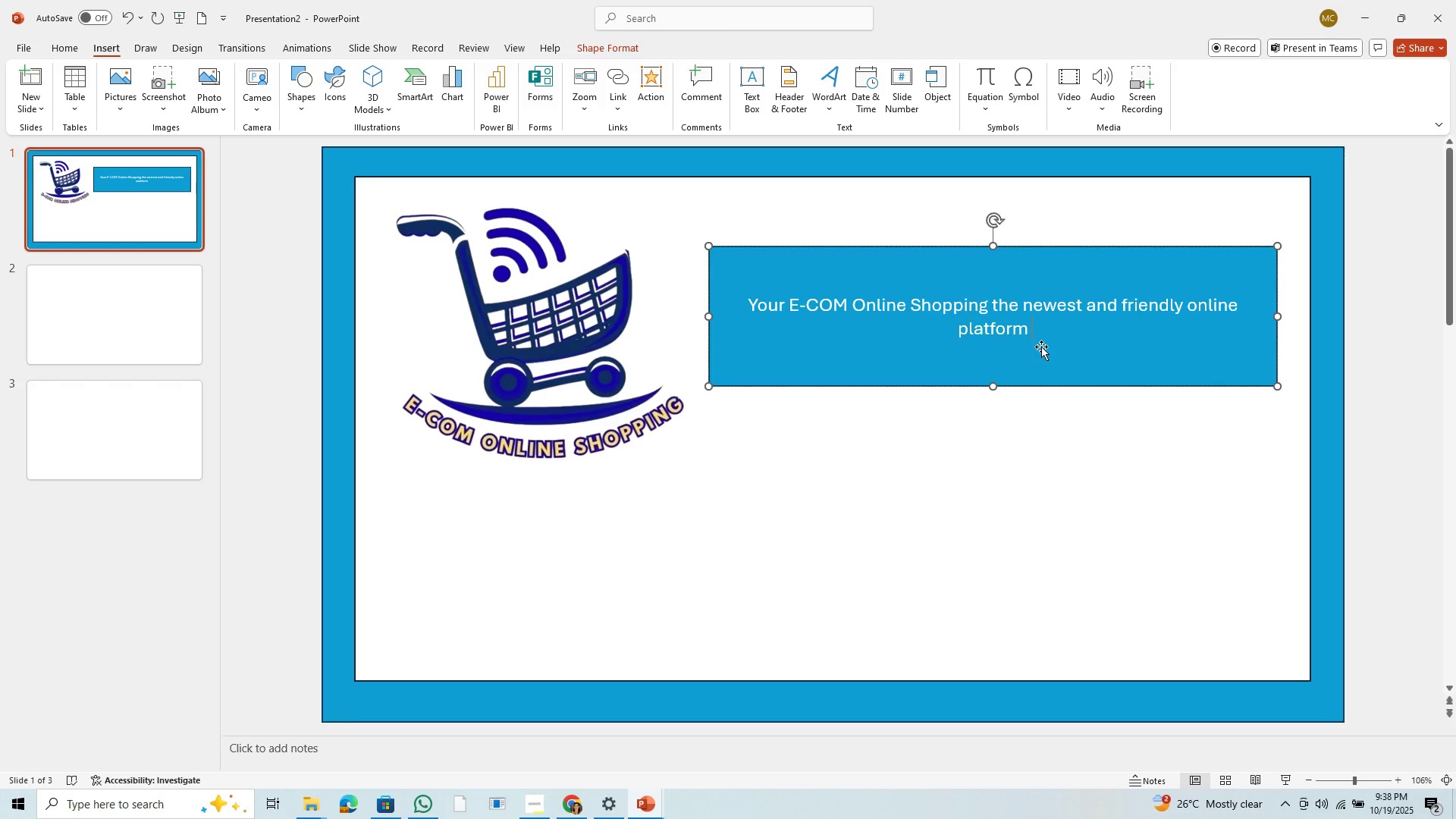 
left_click([1031, 335])
 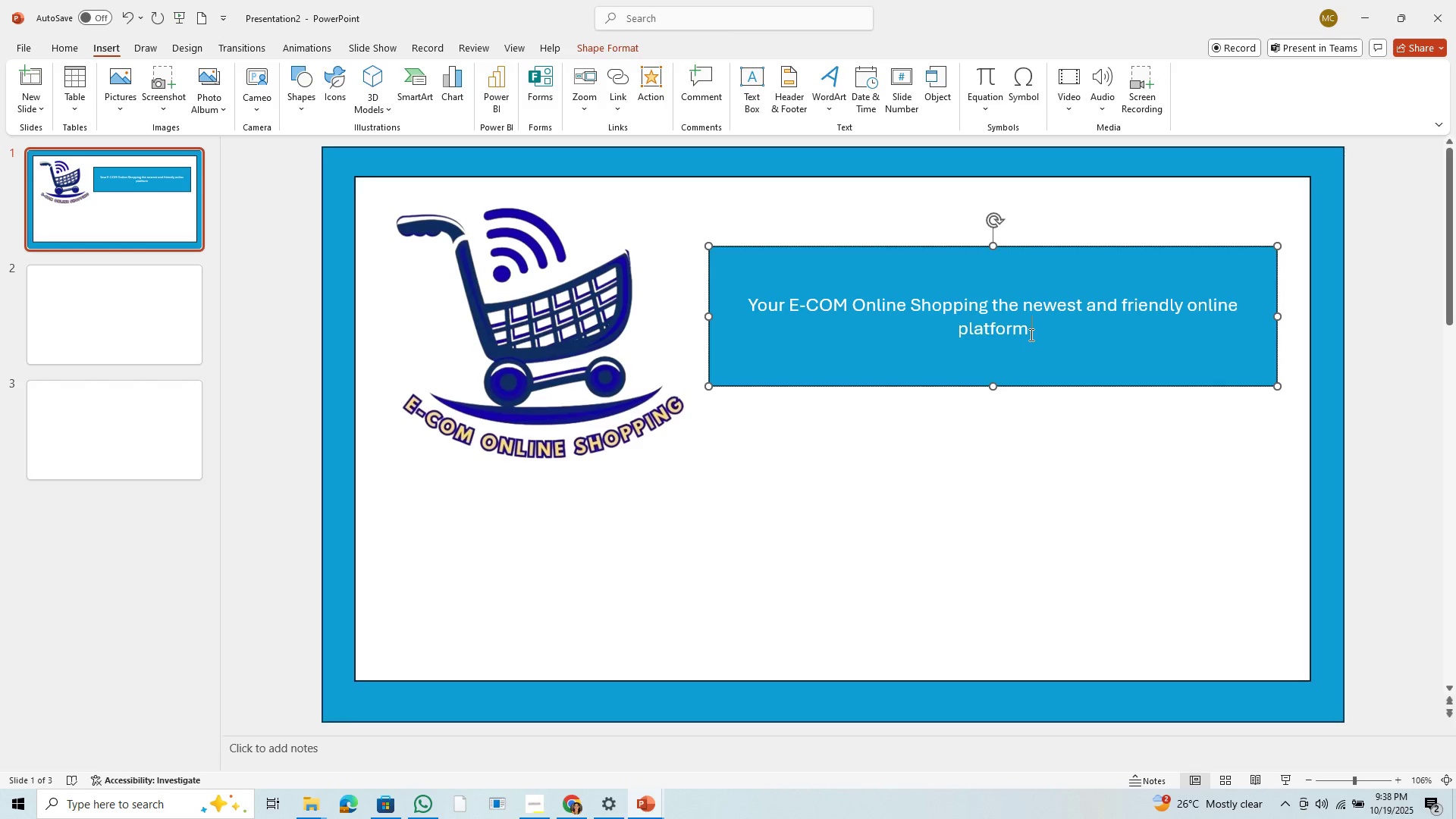 
key(Backspace)
 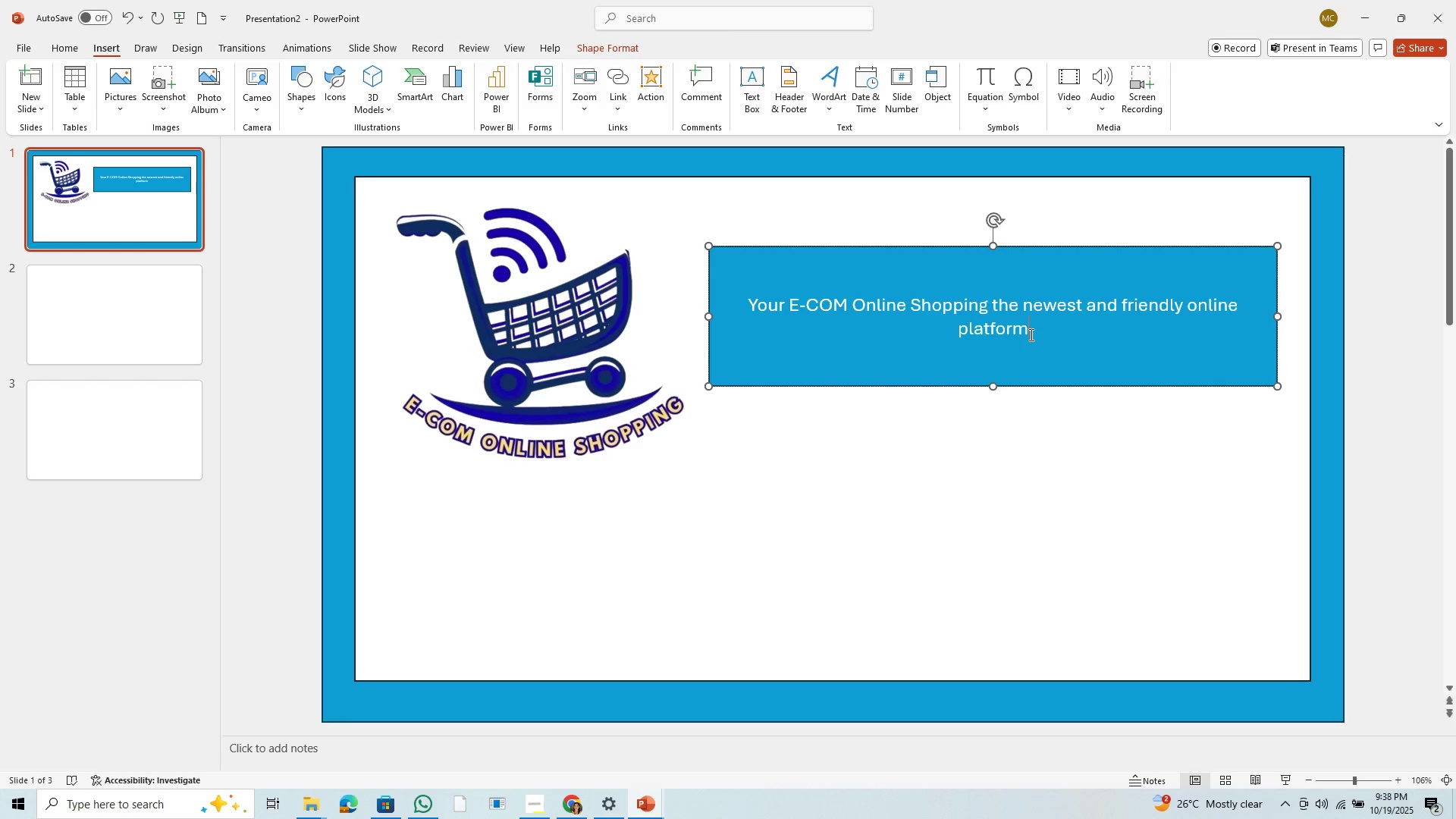 
key(Period)
 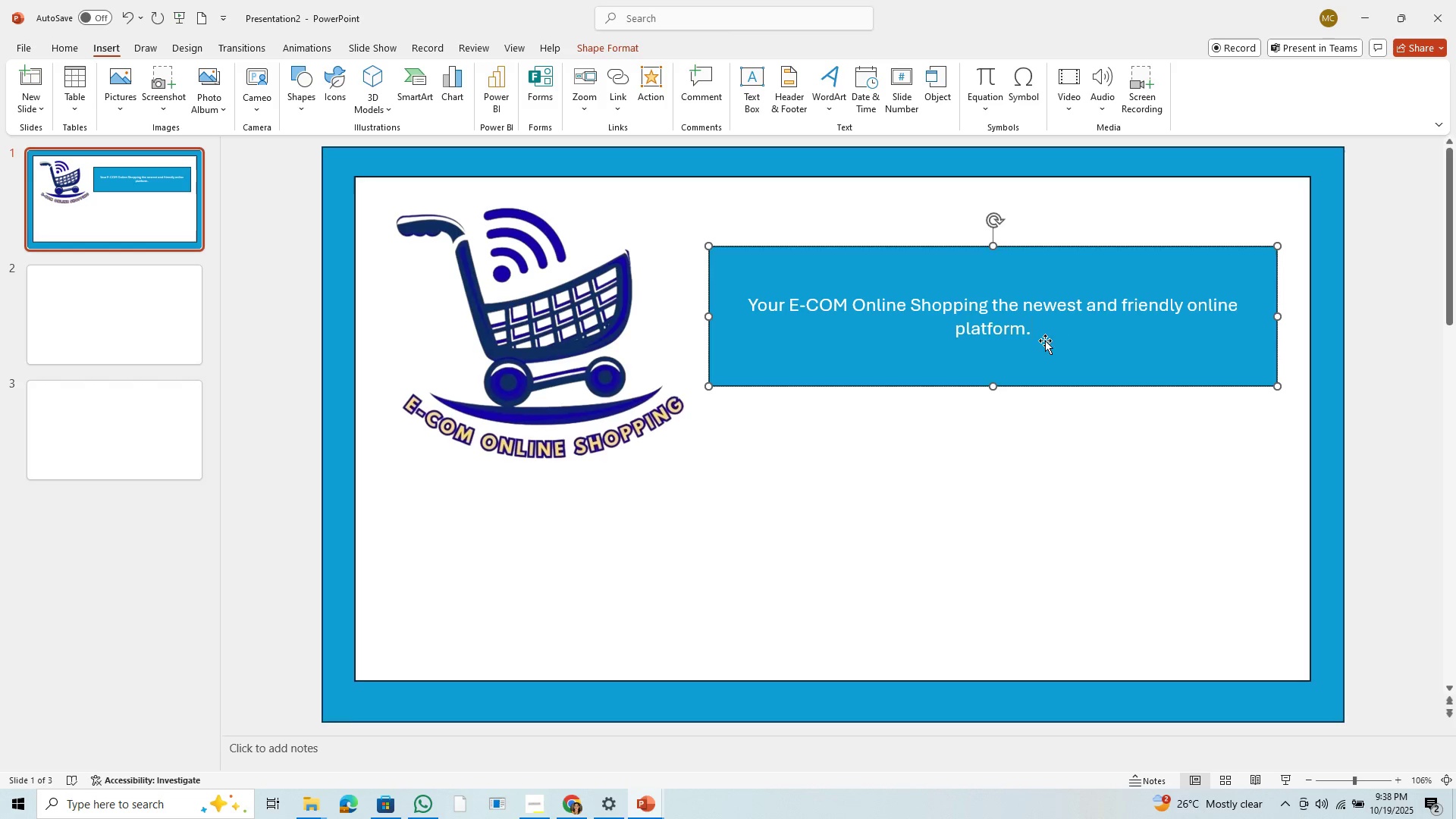 
left_click_drag(start_coordinate=[1045, 331], to_coordinate=[711, 252])
 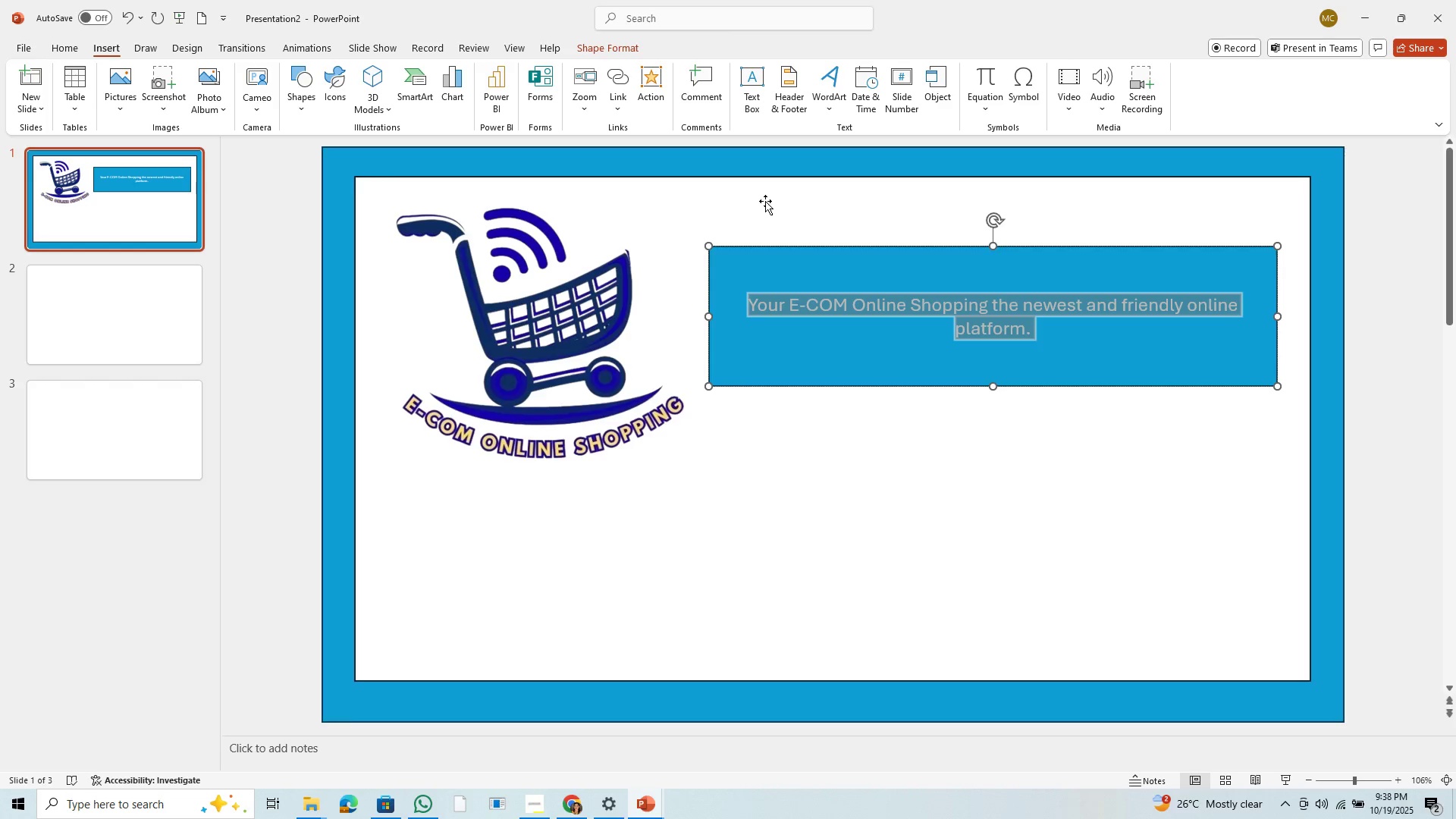 
left_click([57, 51])
 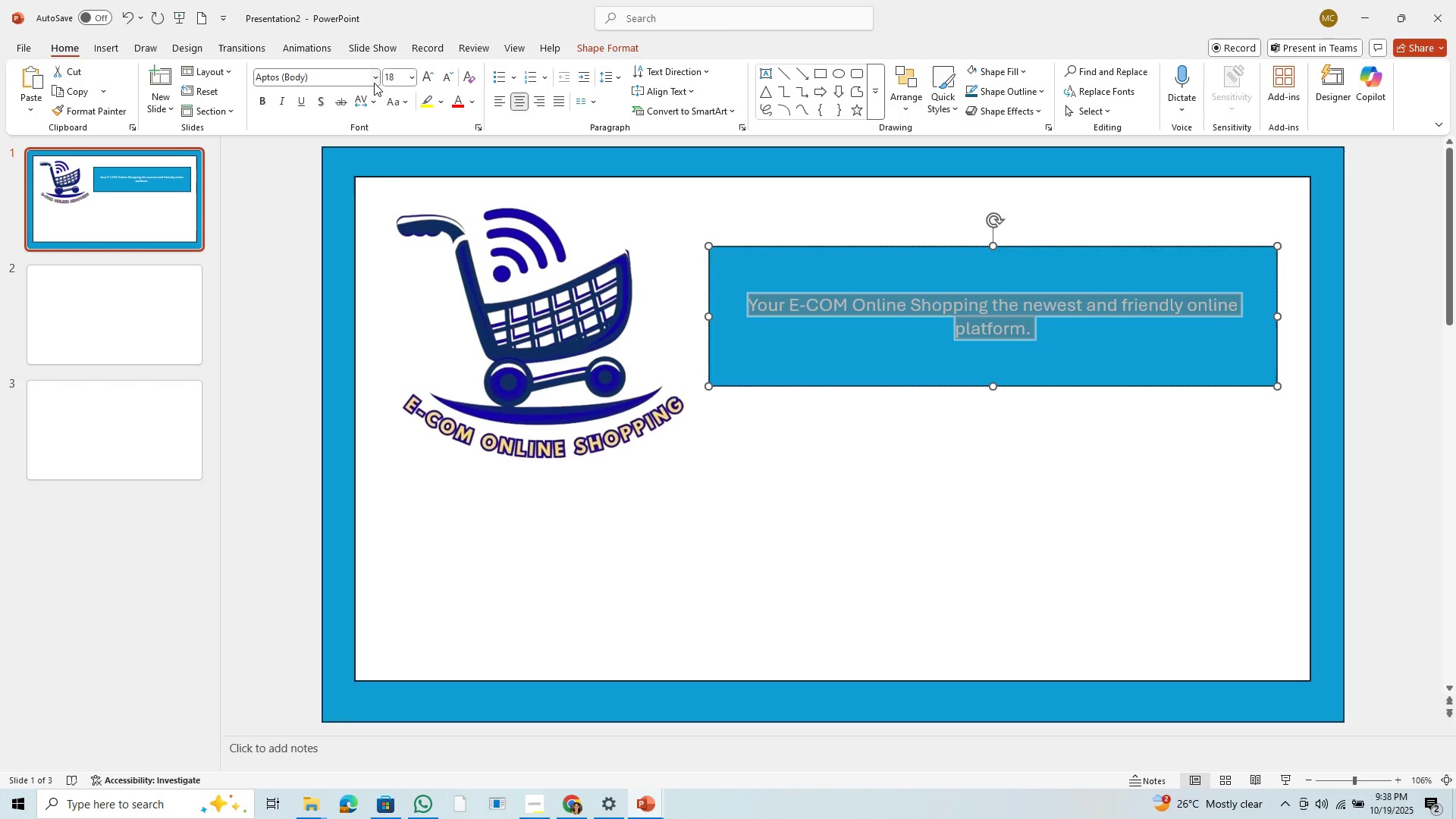 
left_click([378, 77])
 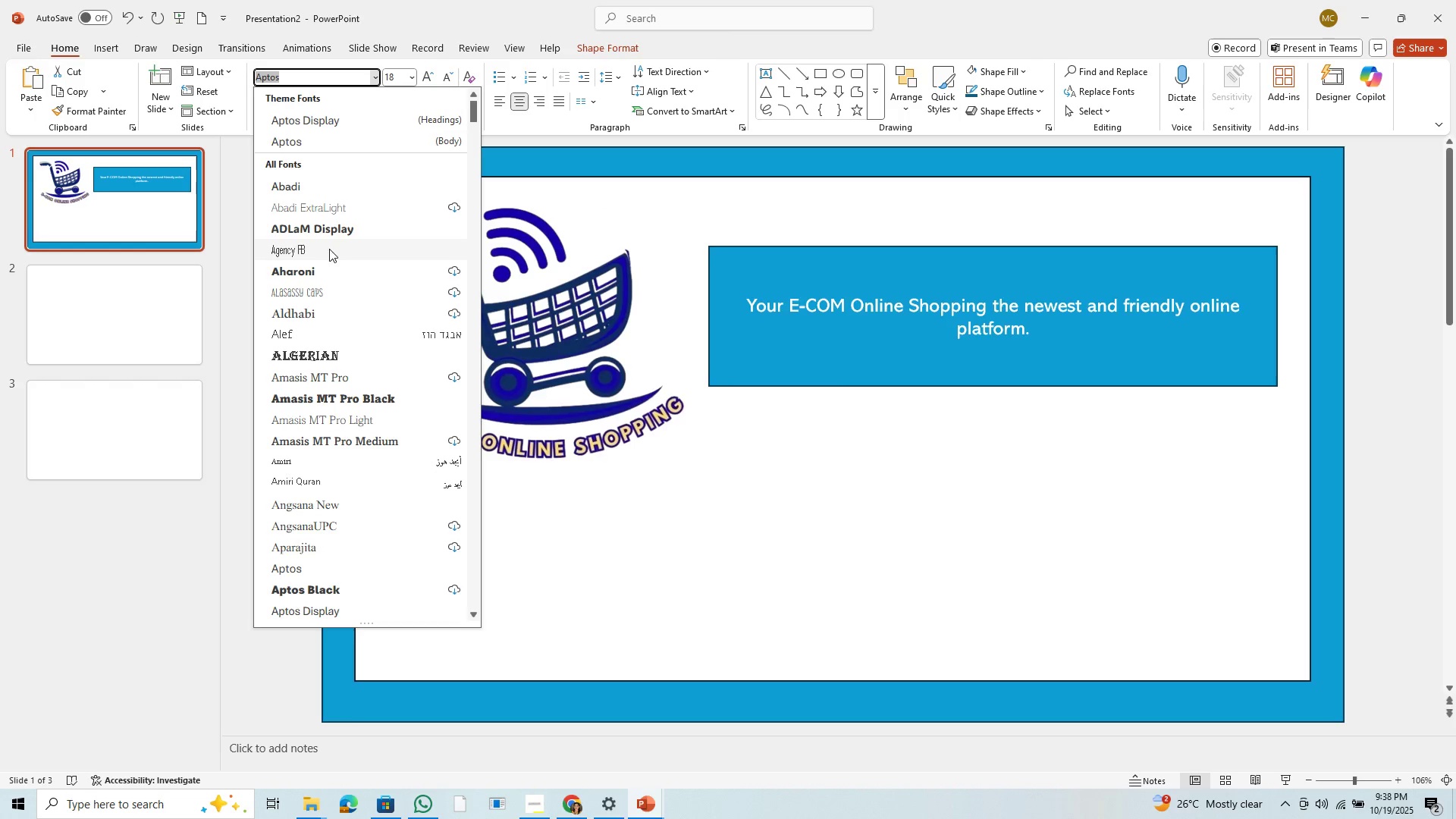 
left_click([333, 234])
 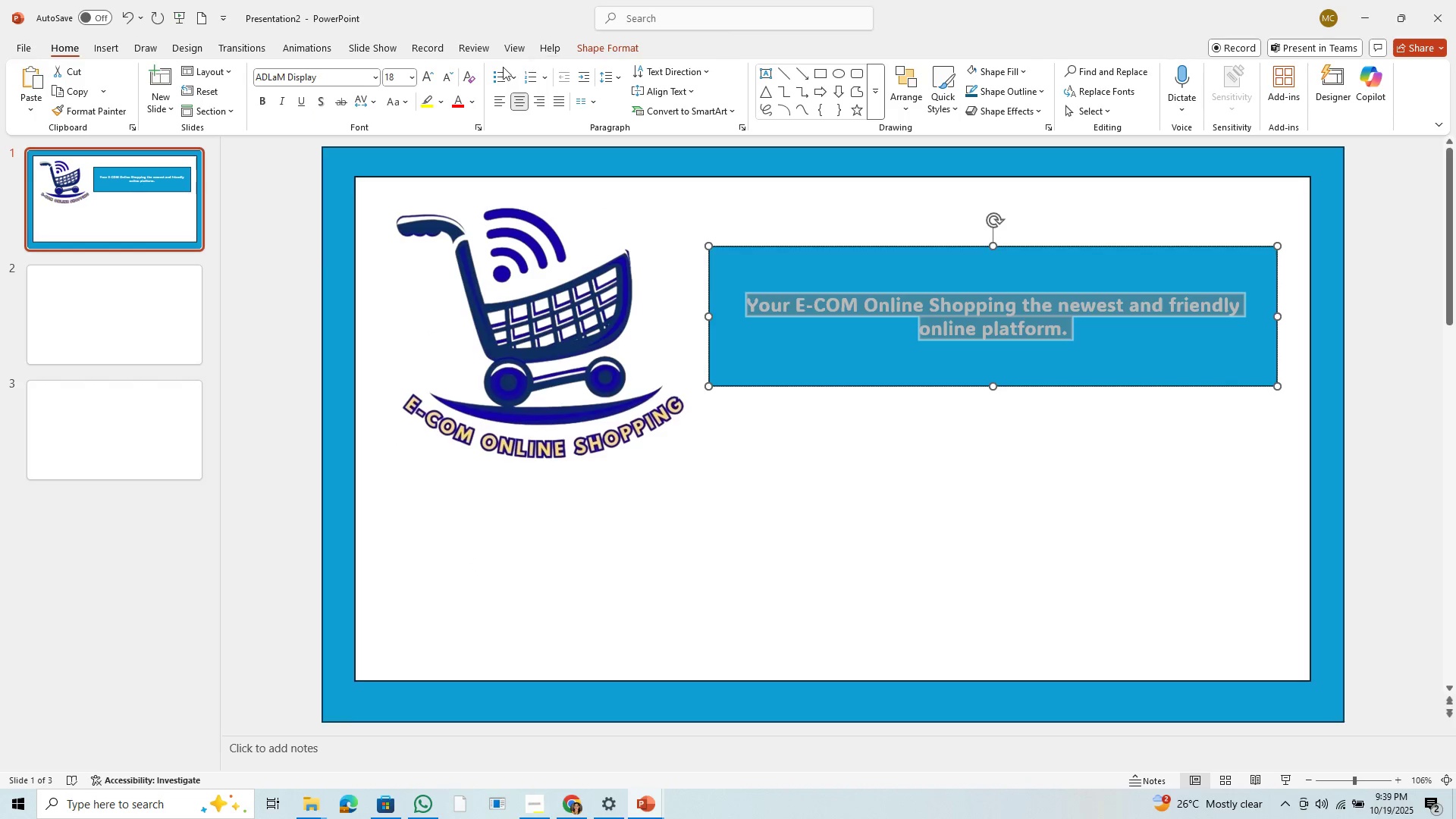 
left_click([411, 80])
 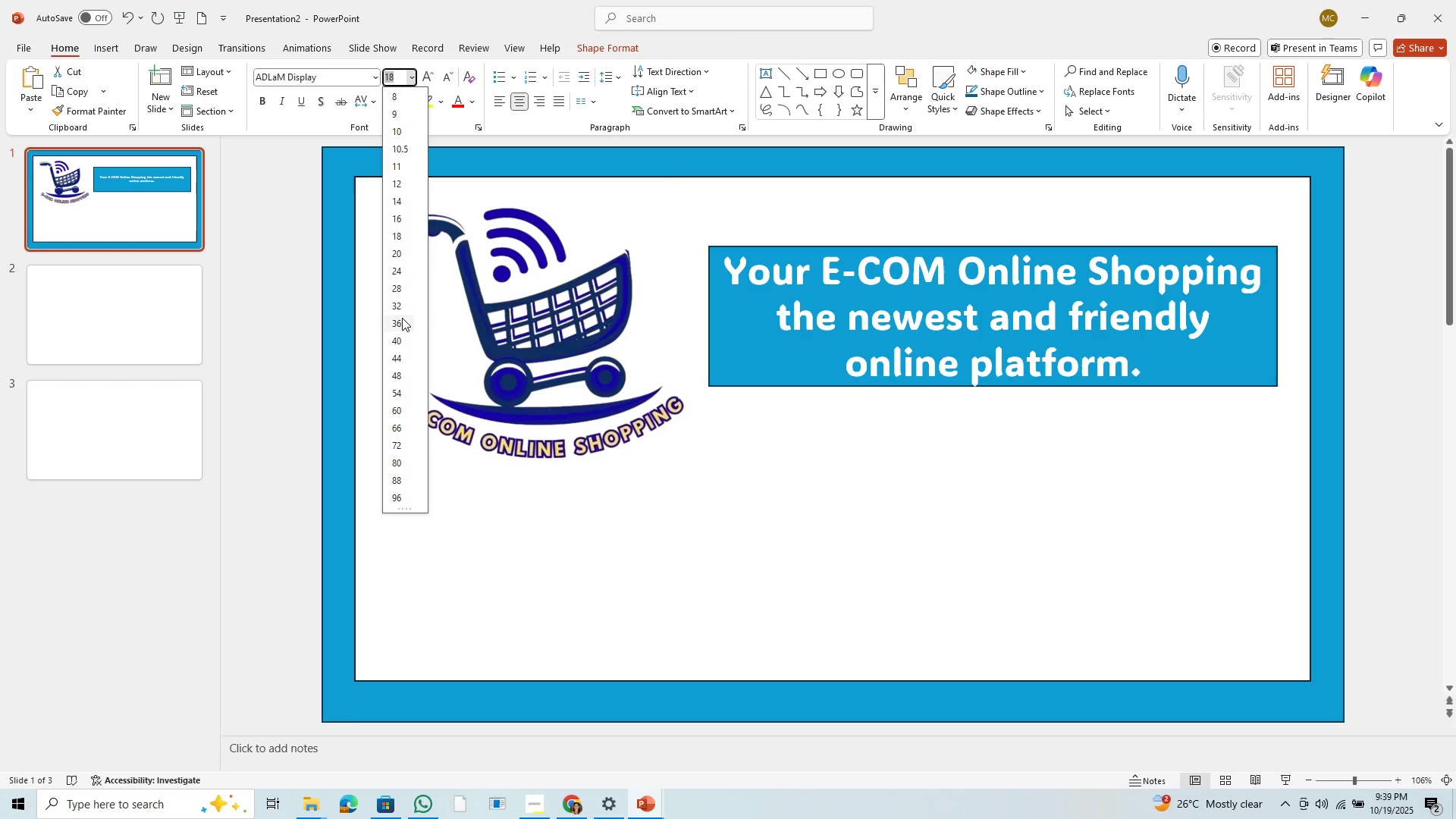 
wait(7.39)
 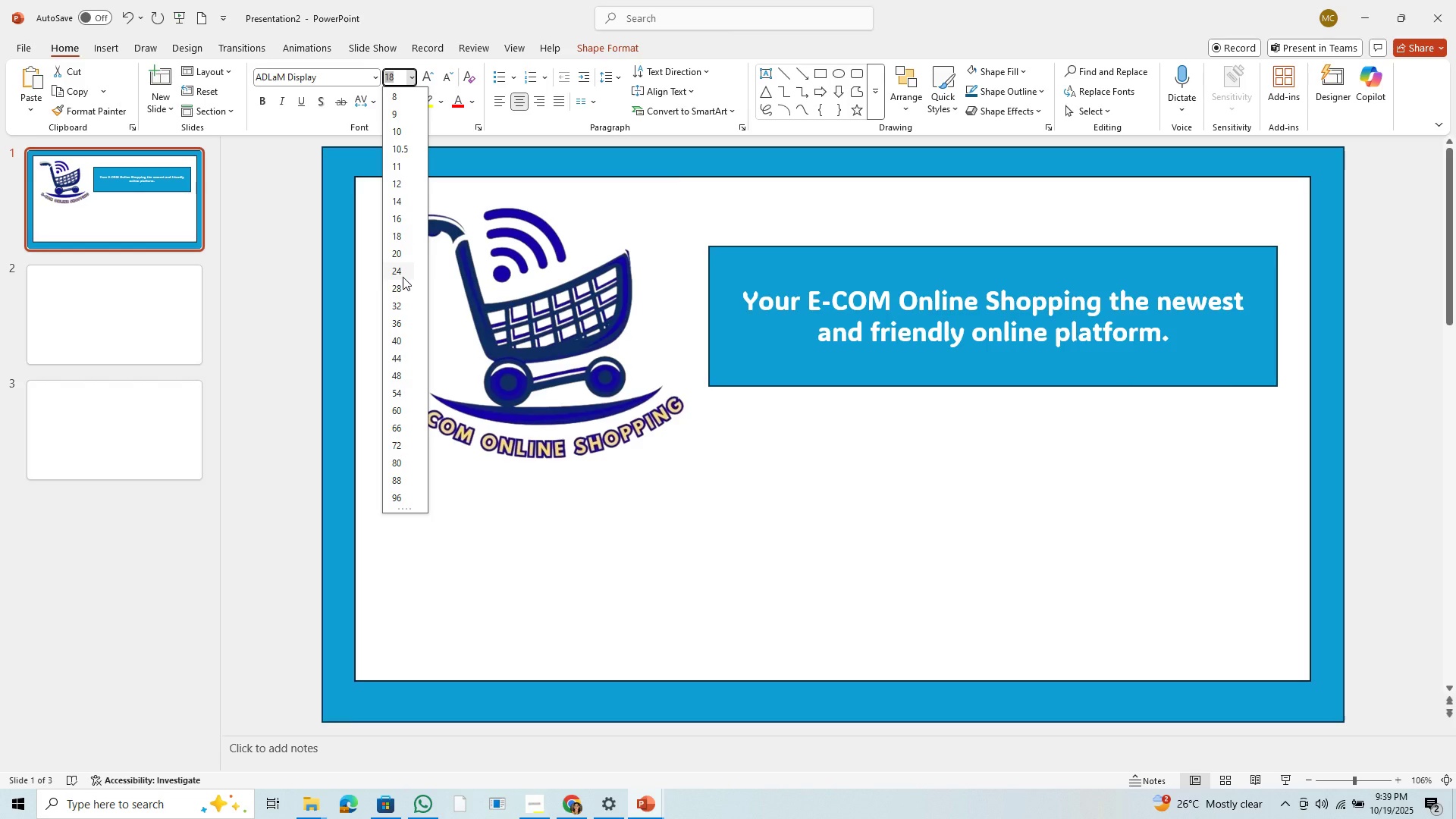 
left_click([408, 299])
 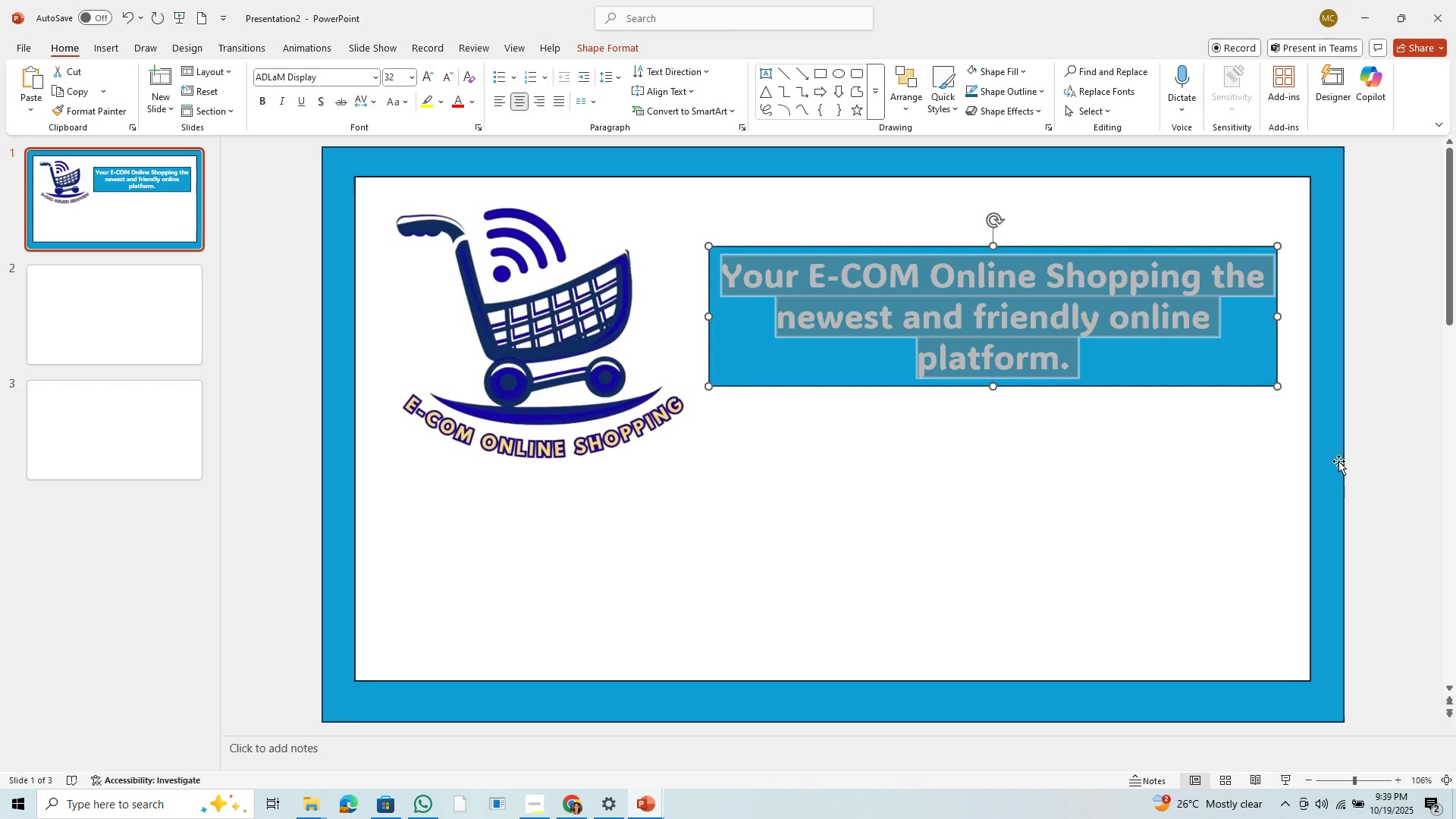 
left_click([1103, 360])
 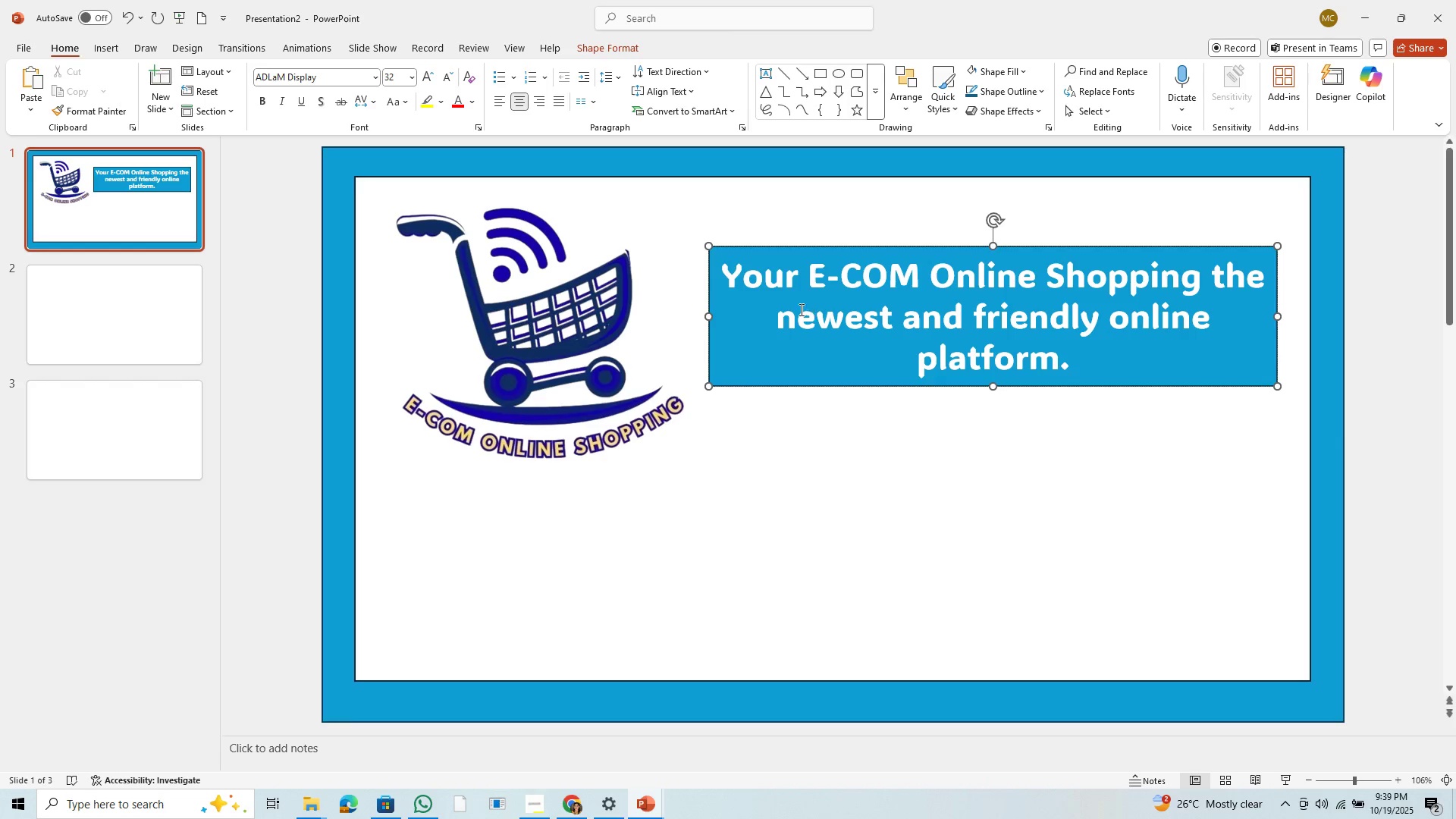 
wait(5.72)
 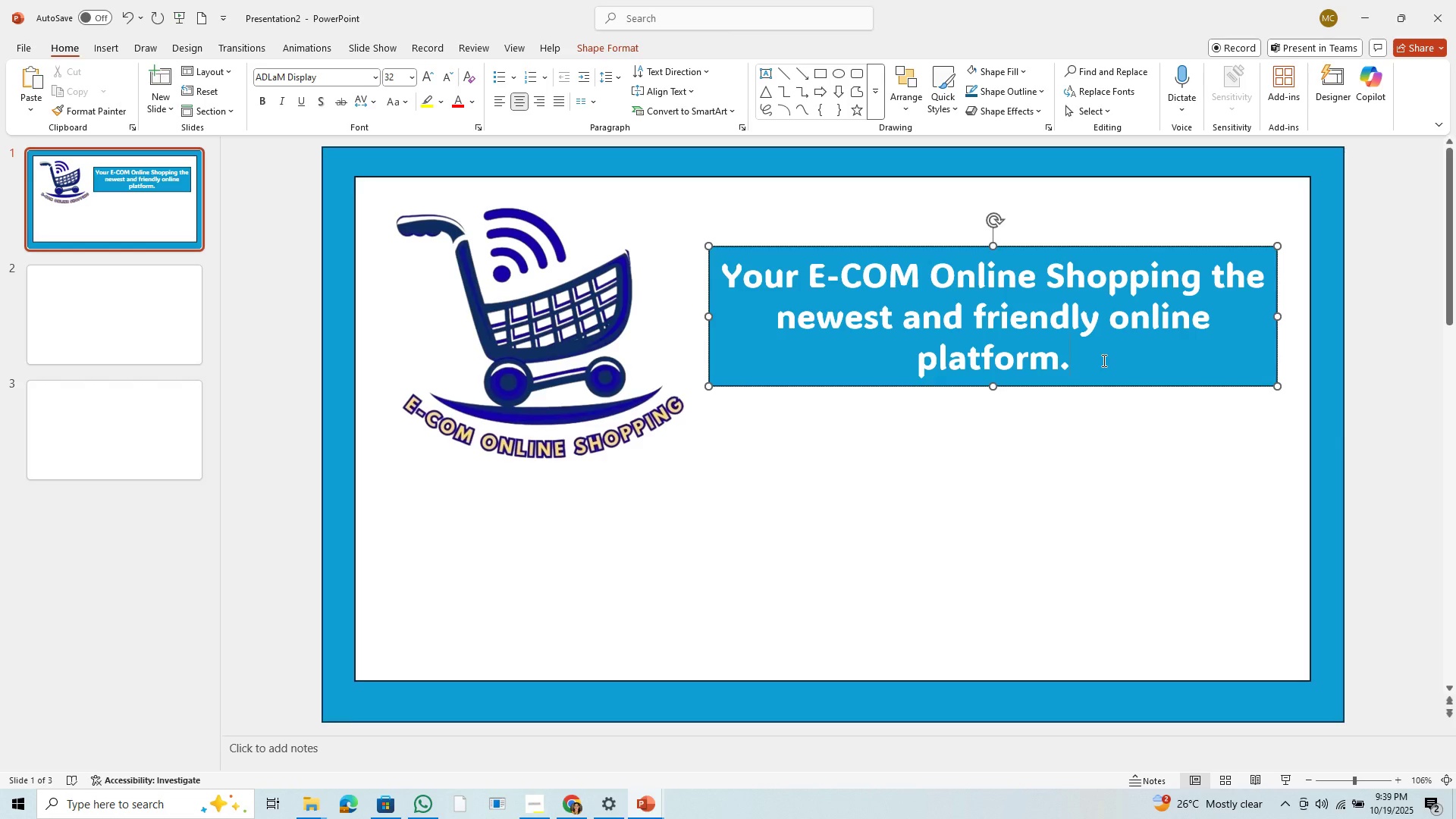 
left_click_drag(start_coordinate=[1084, 369], to_coordinate=[711, 249])
 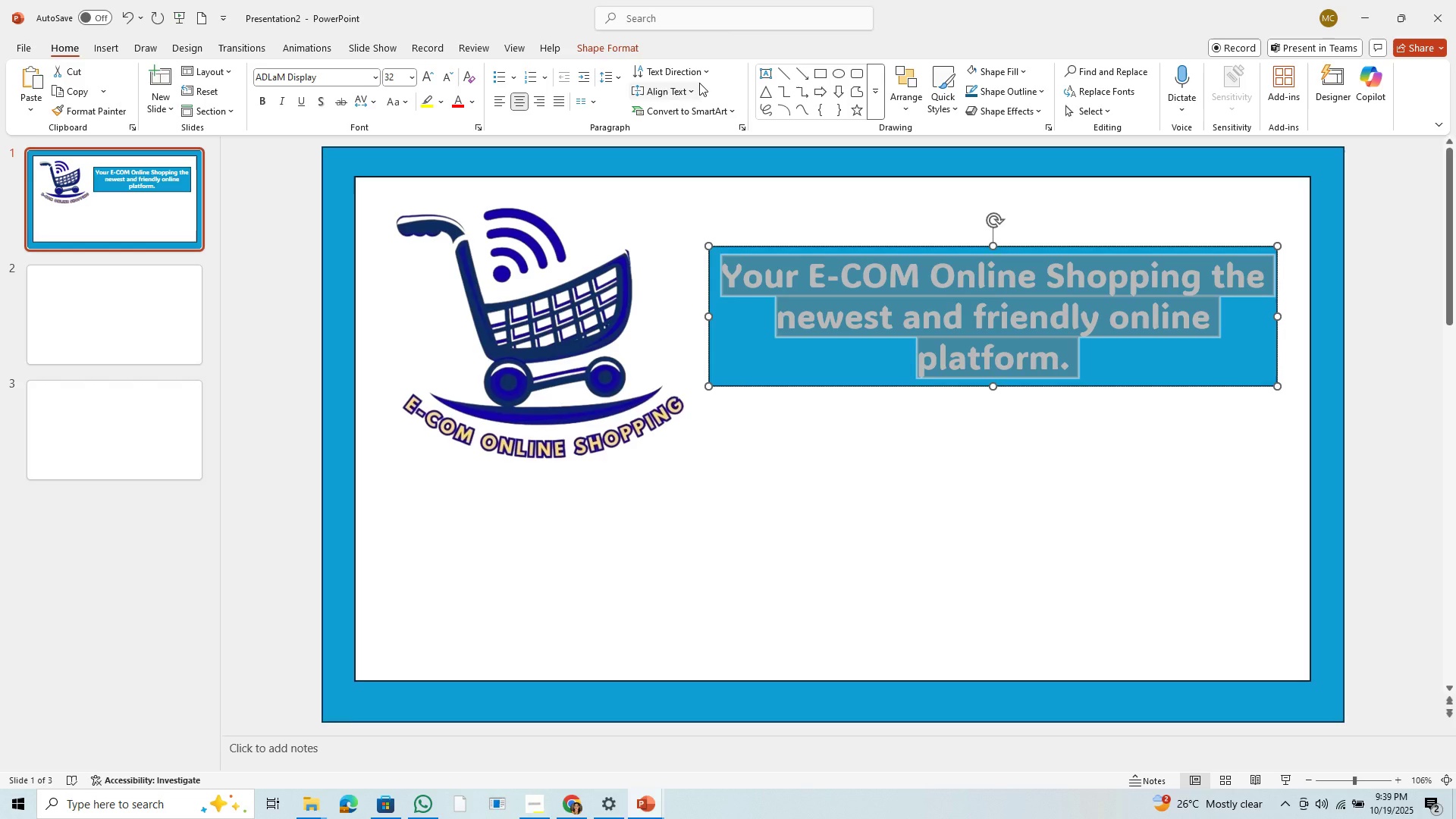 
wait(8.09)
 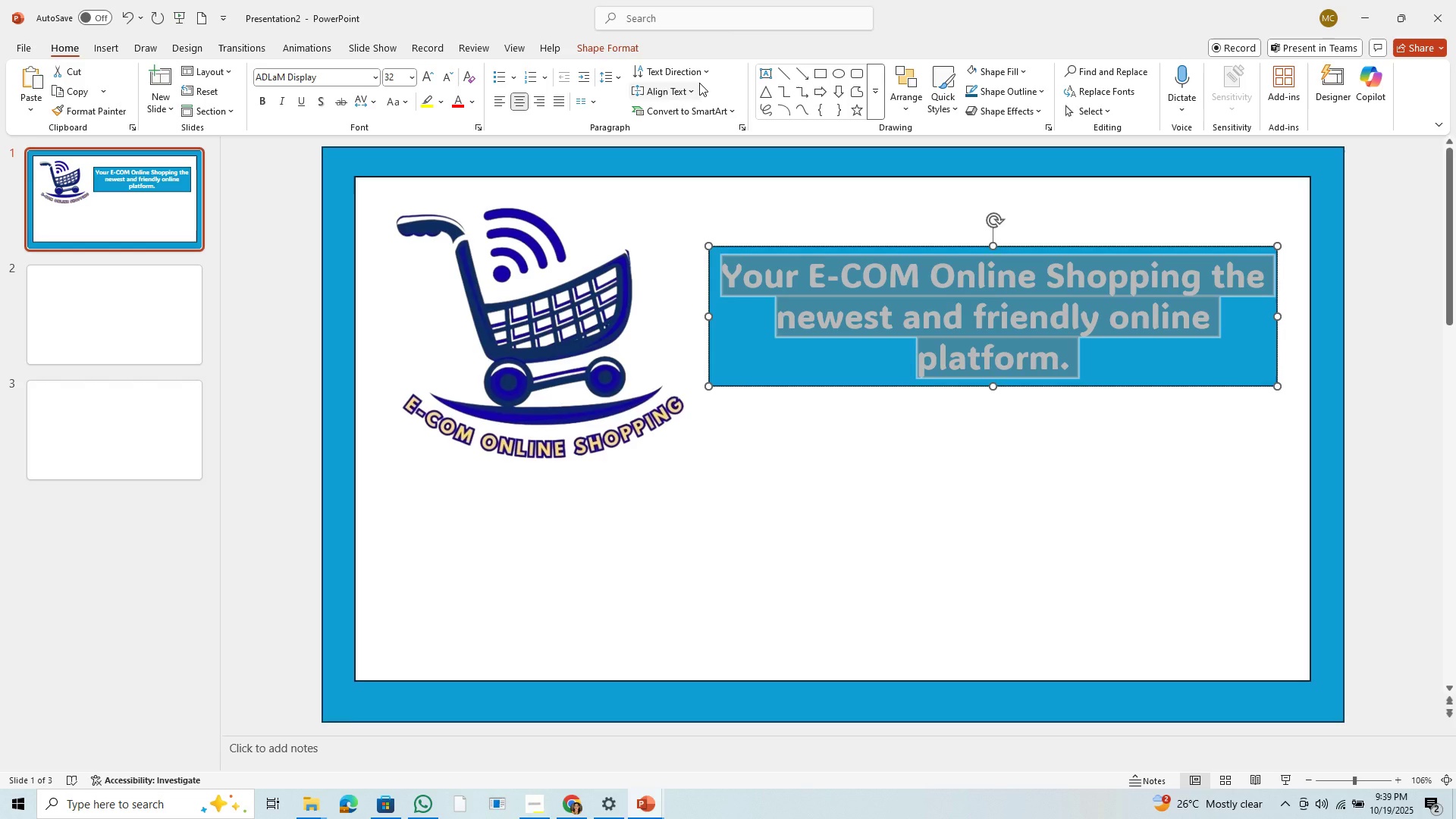 
left_click([113, 46])
 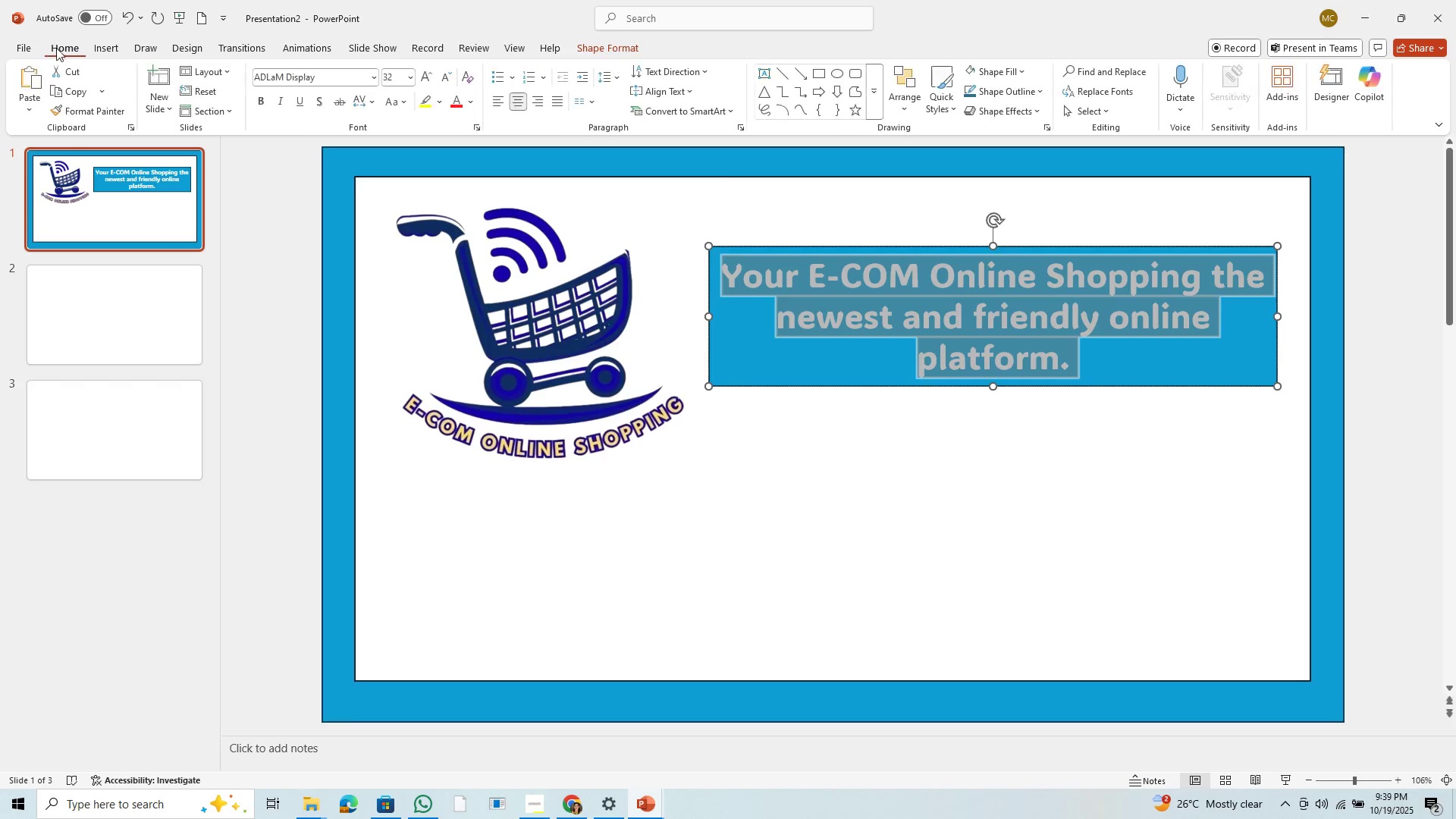 
wait(6.35)
 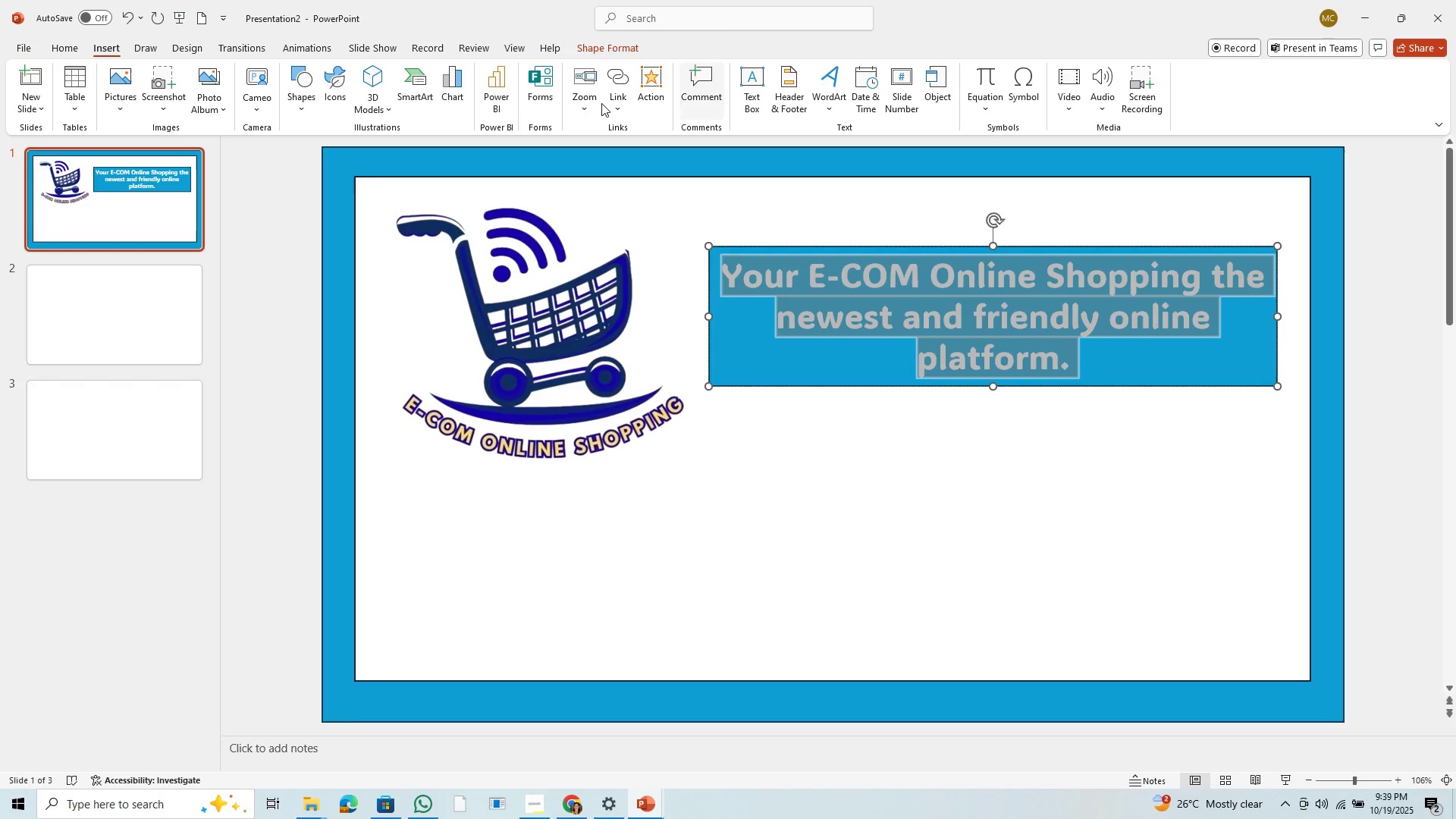 
mouse_move([331, 101])
 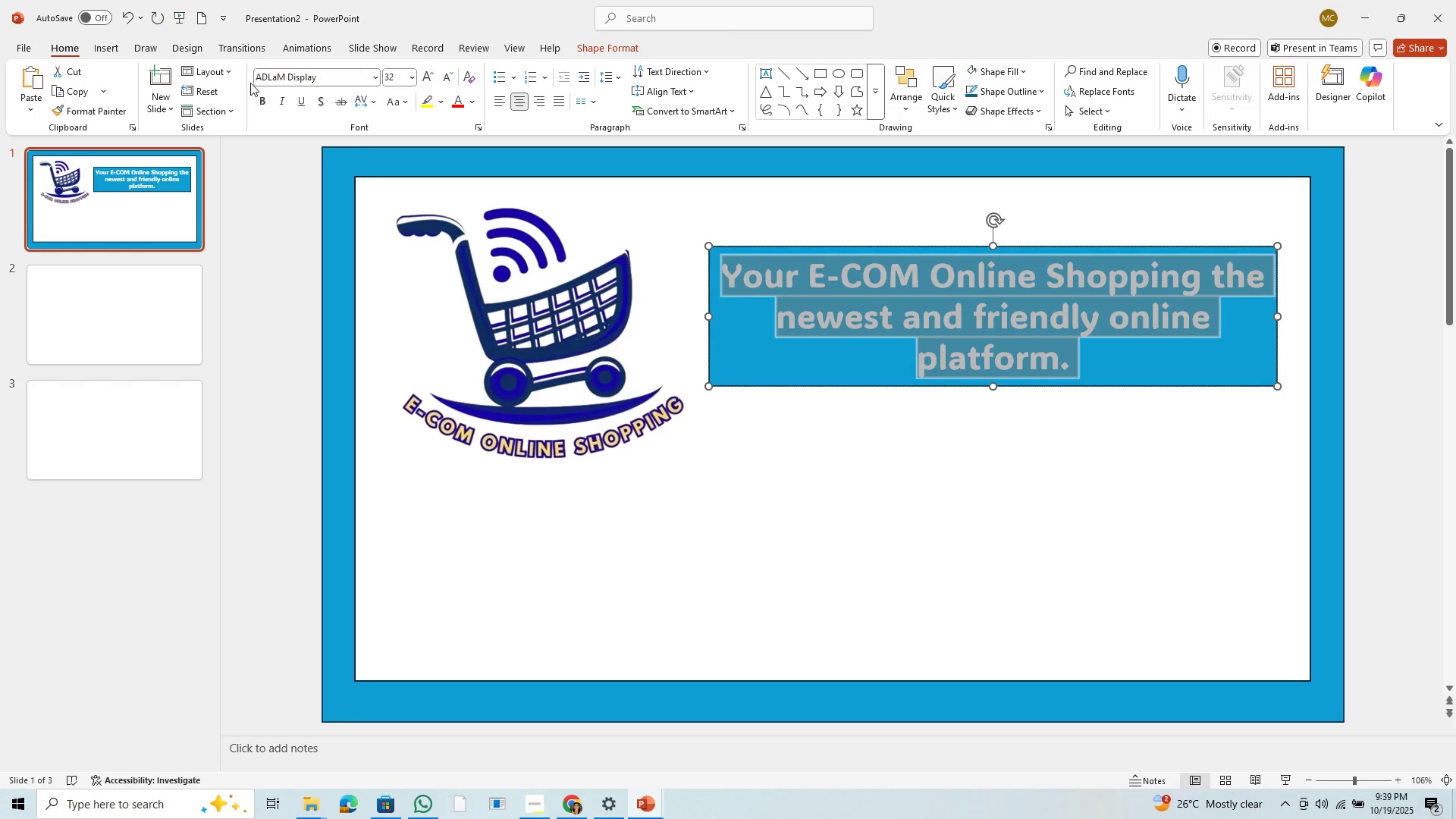 
wait(5.14)
 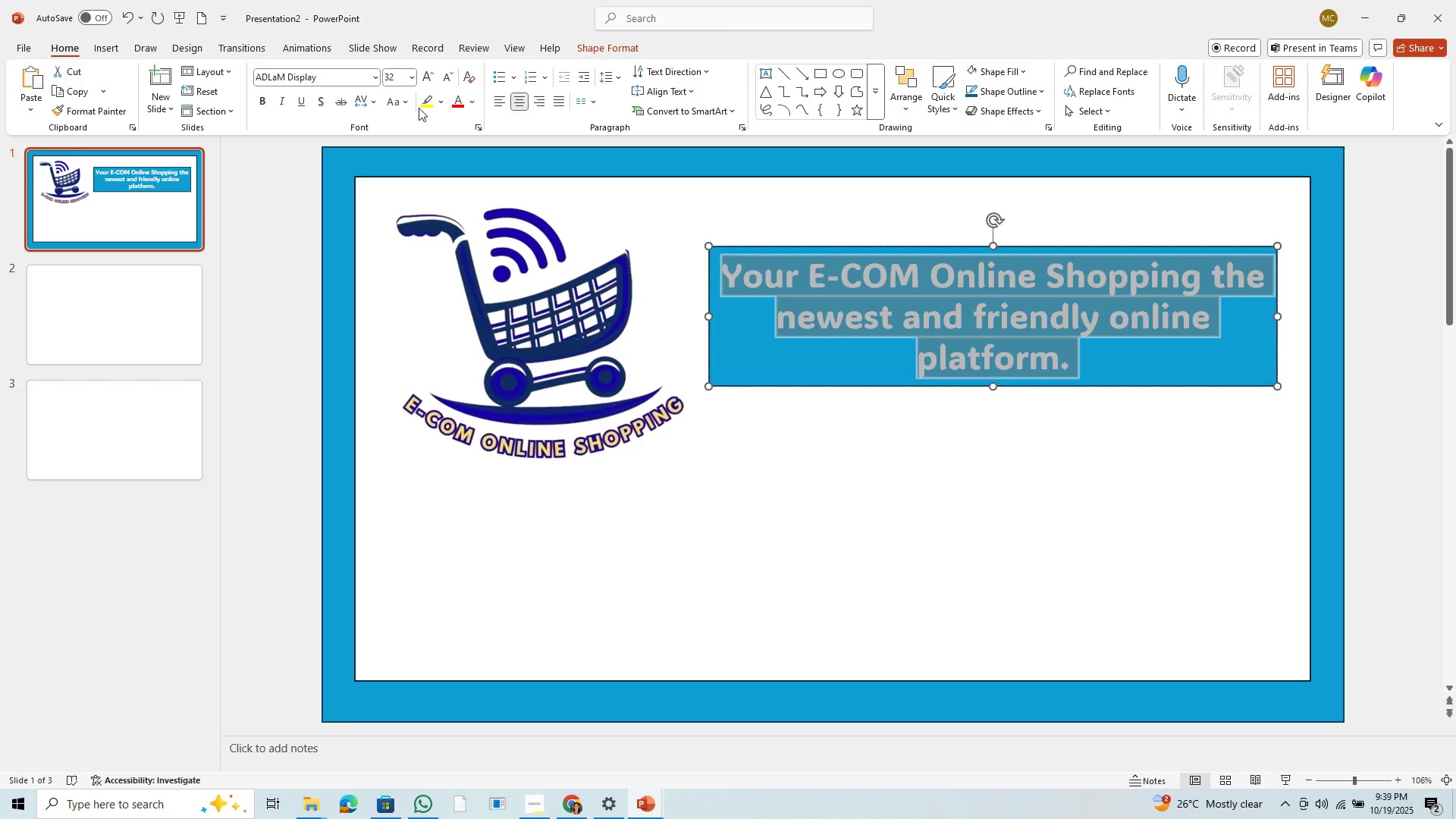 
right_click([961, 302])
 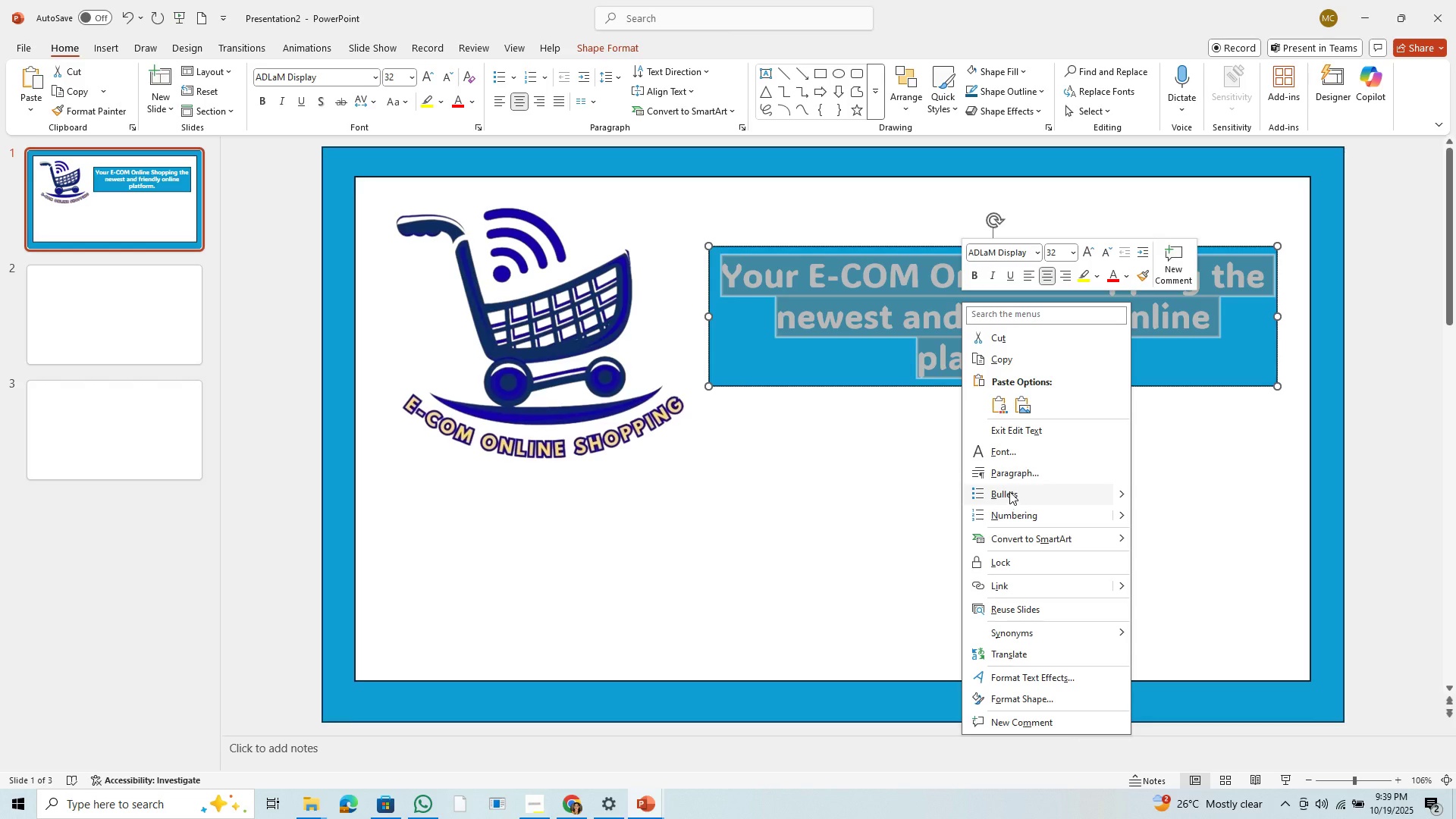 
left_click([1012, 457])
 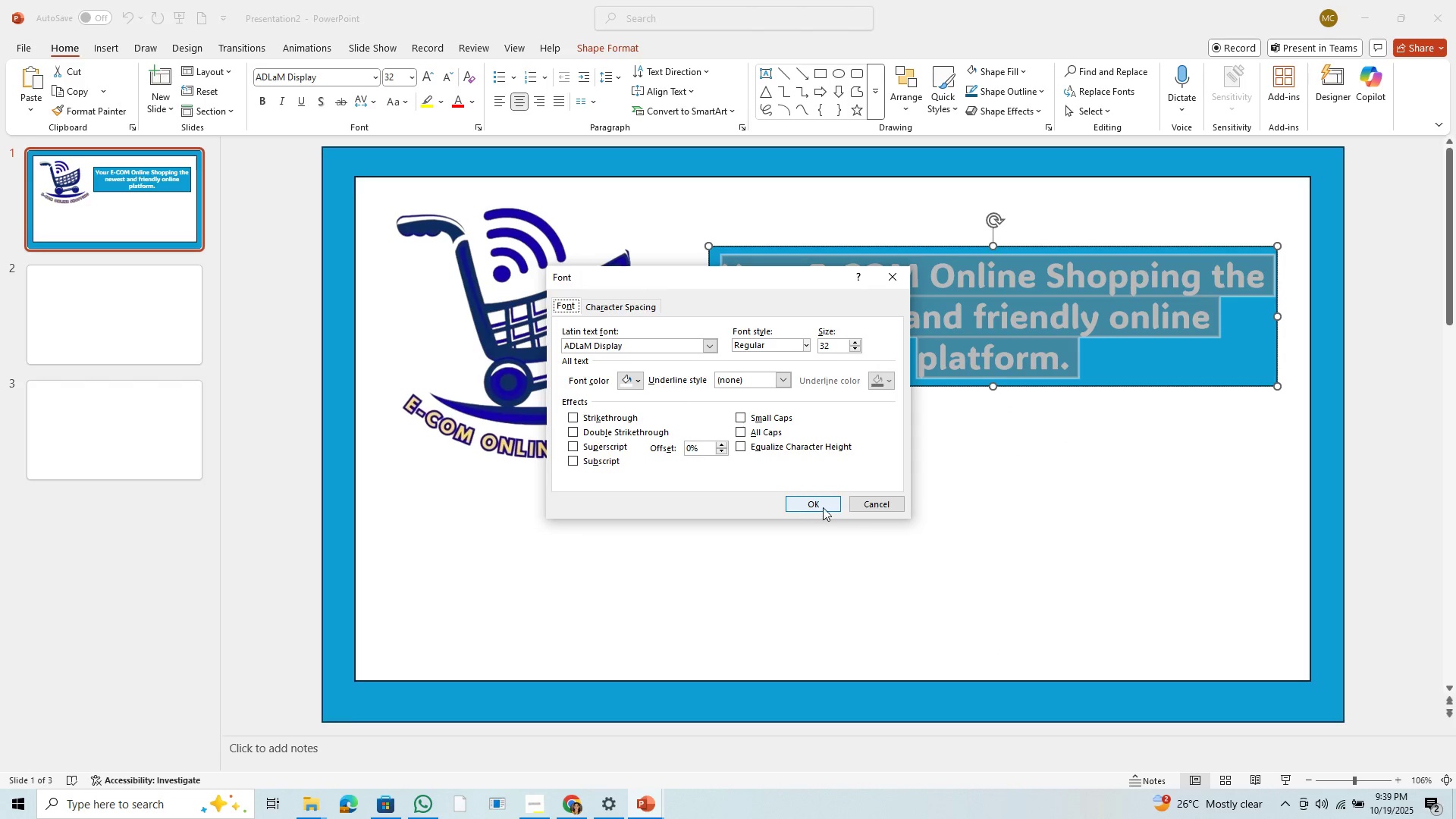 
left_click([823, 505])
 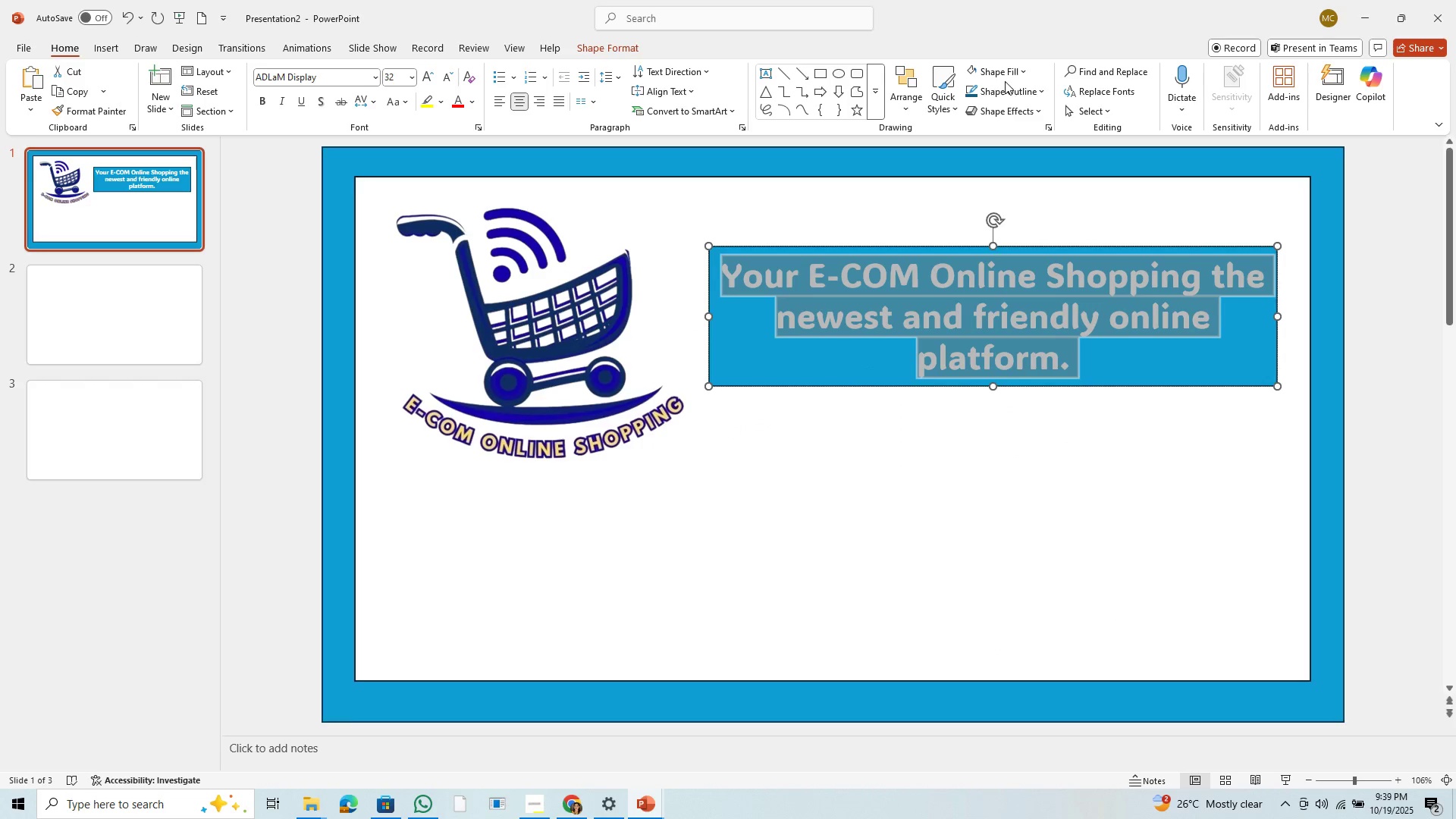 
left_click([1023, 62])
 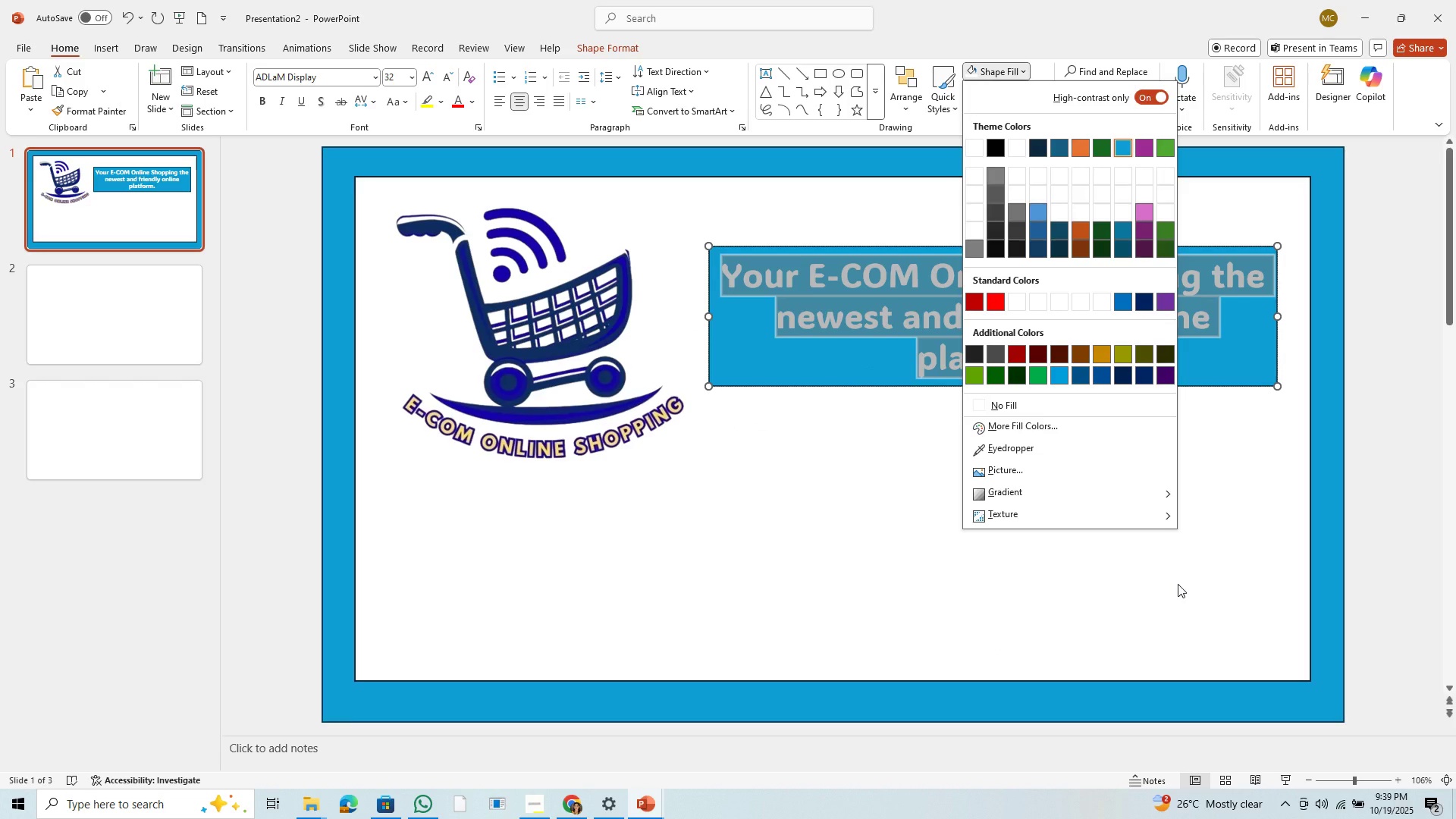 
left_click([1084, 491])
 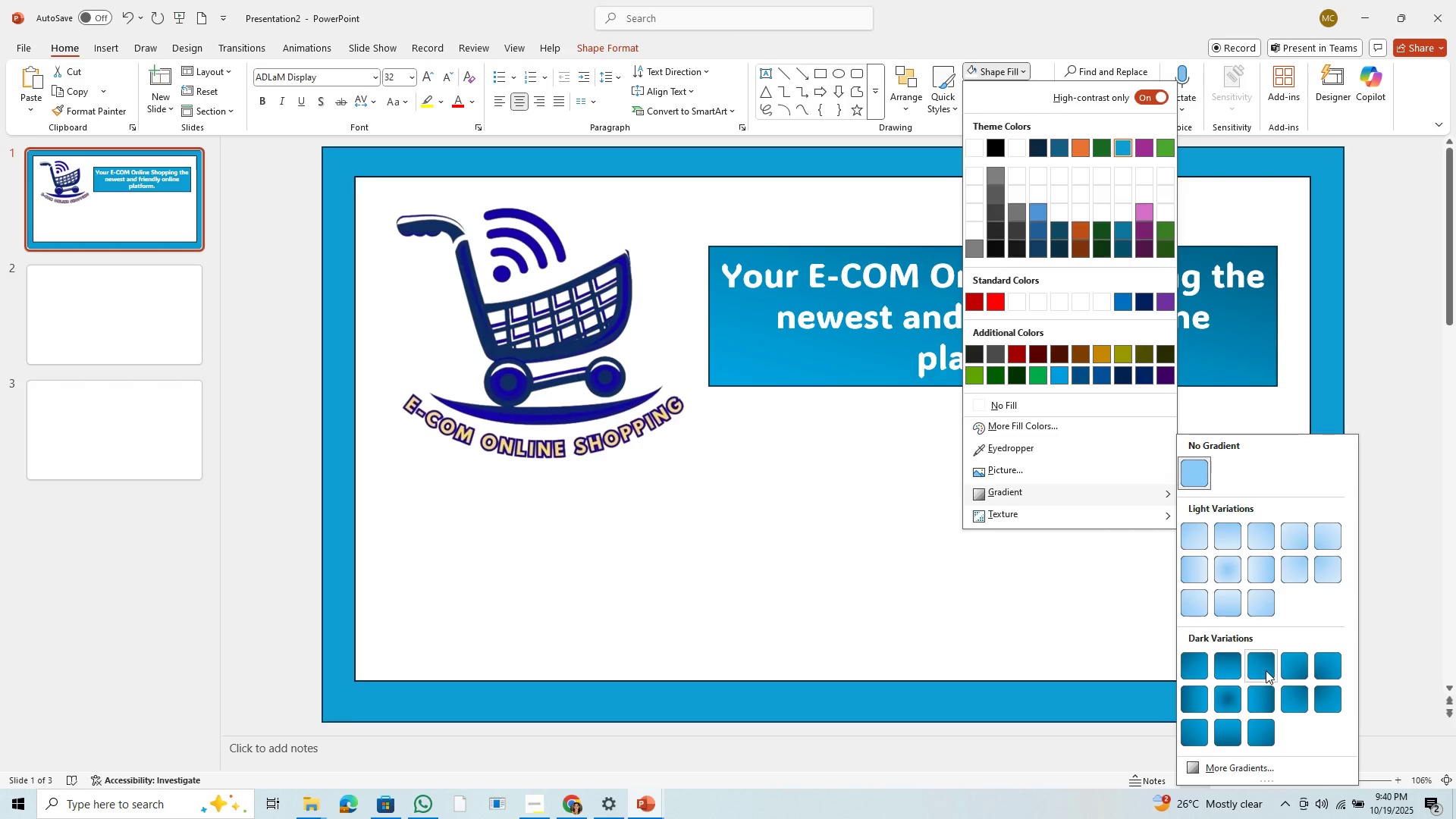 
wait(6.41)
 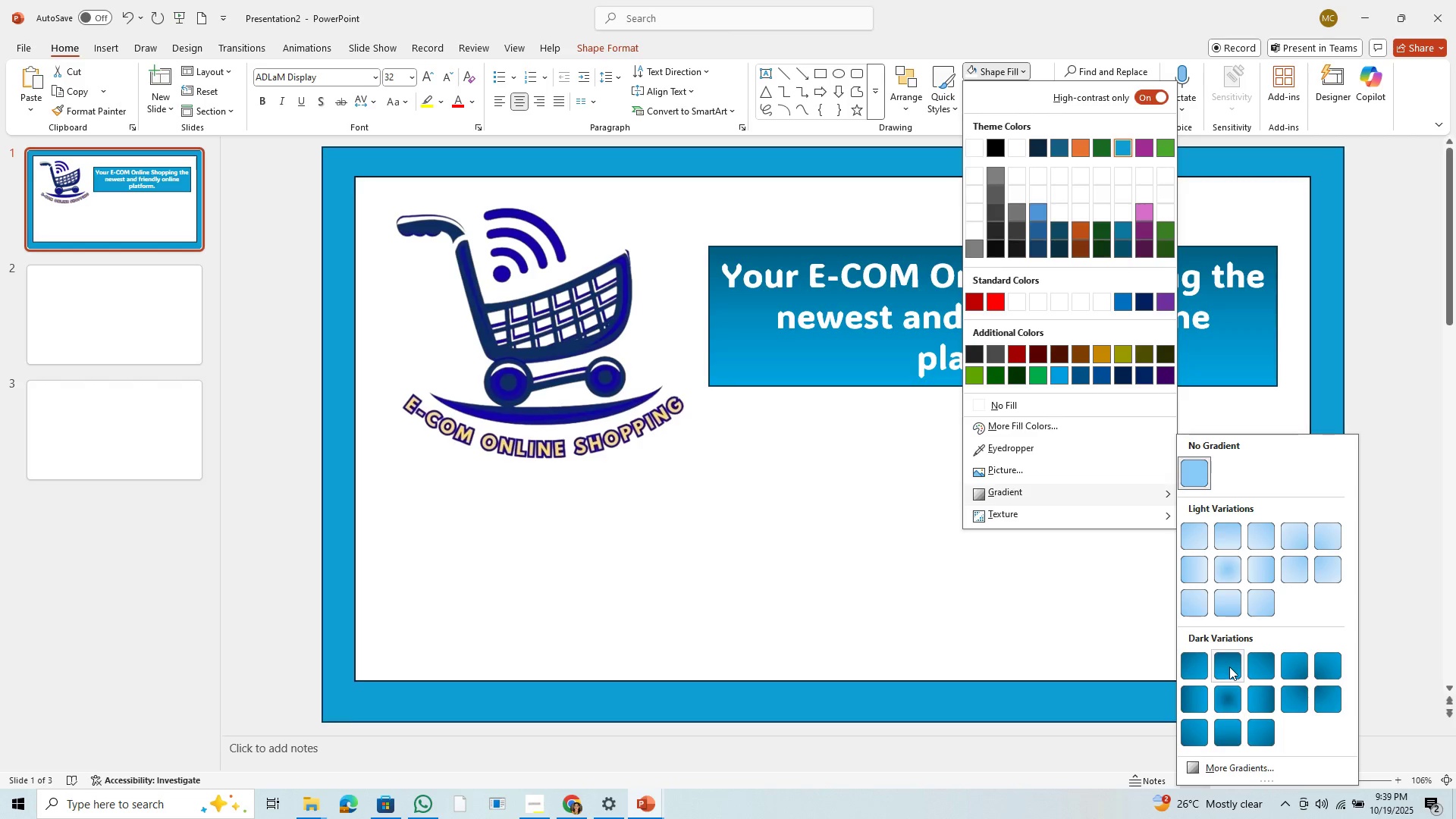 
left_click([1213, 697])
 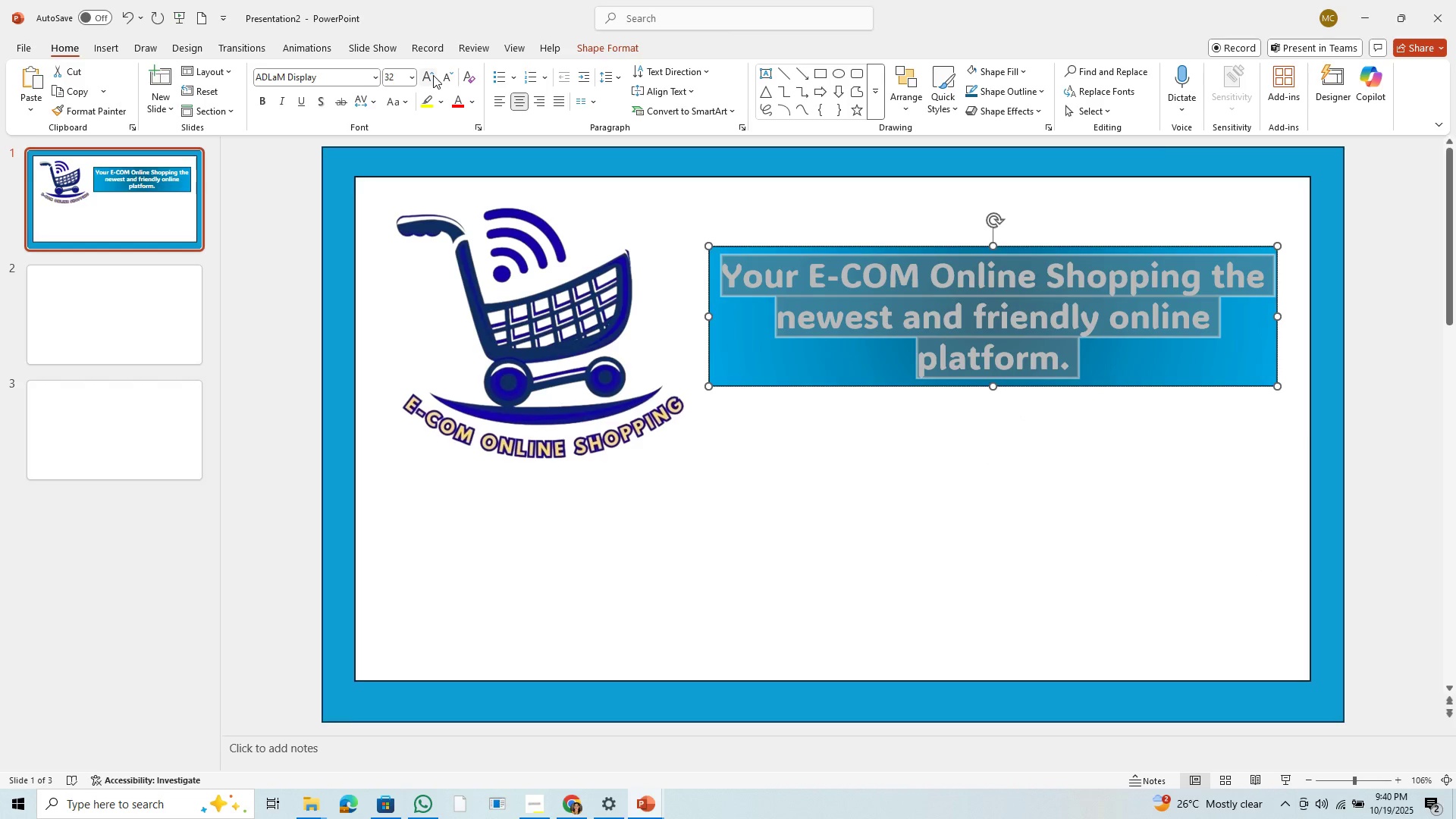 
left_click([470, 102])
 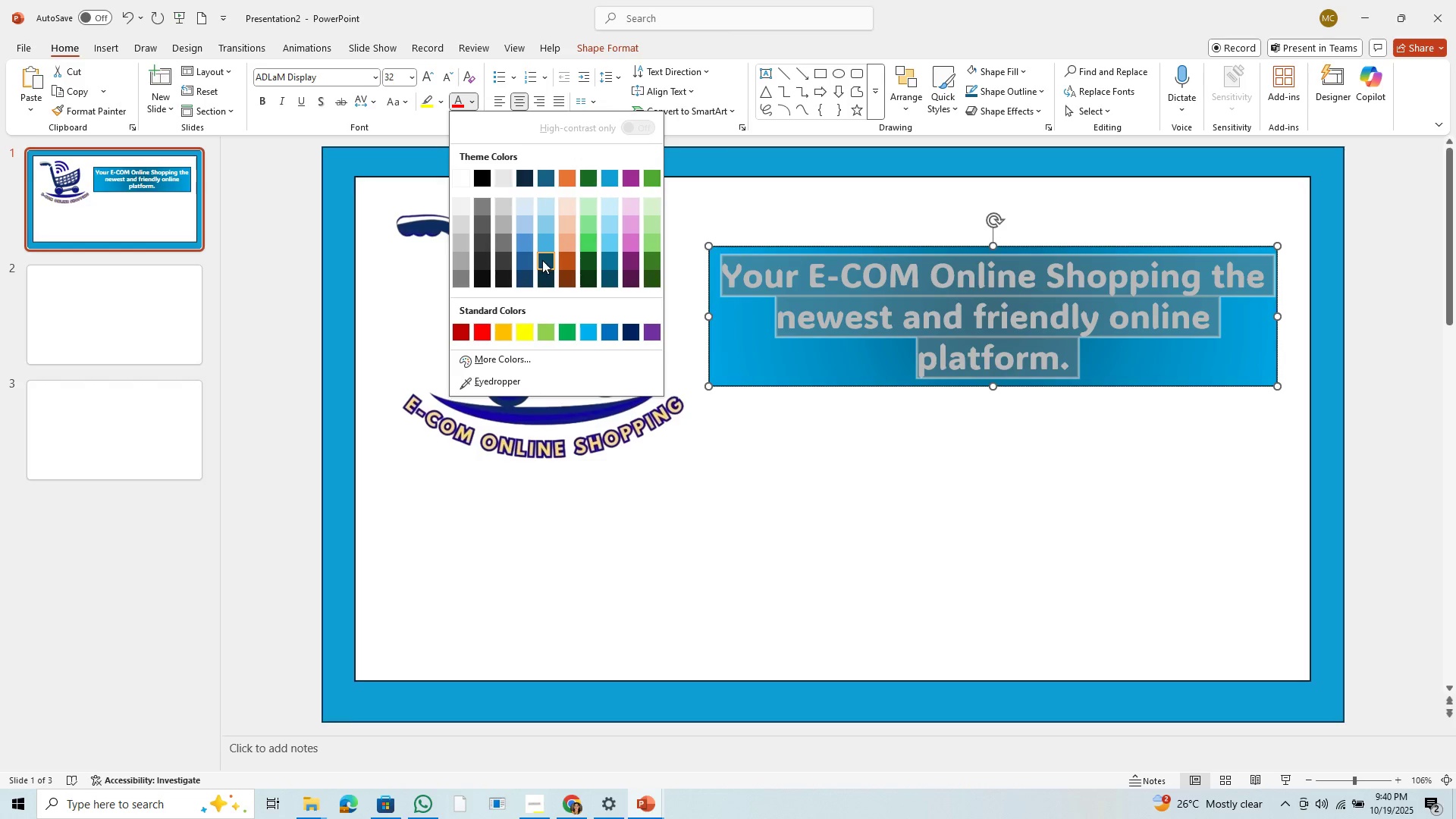 
wait(5.72)
 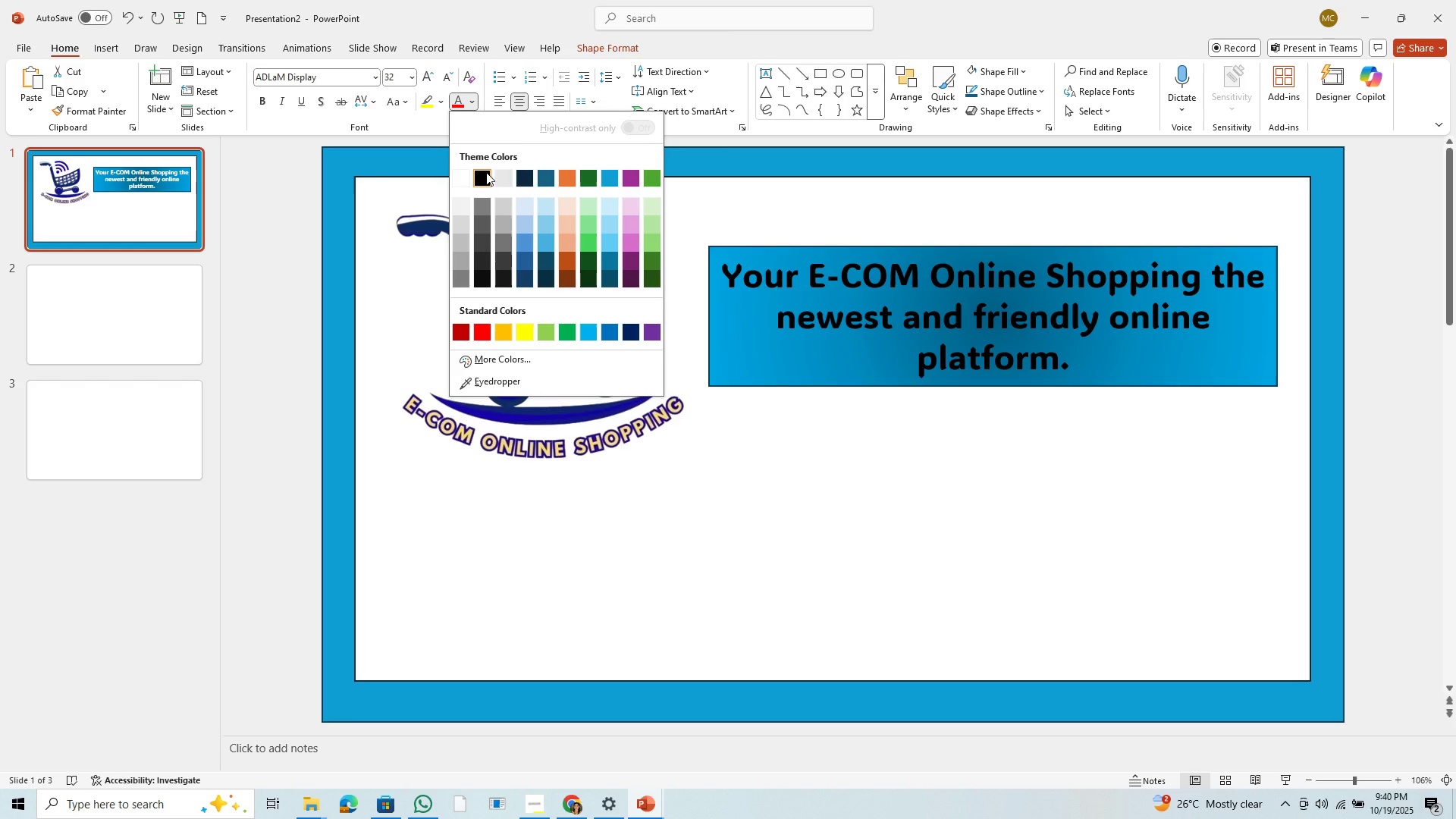 
left_click([534, 278])
 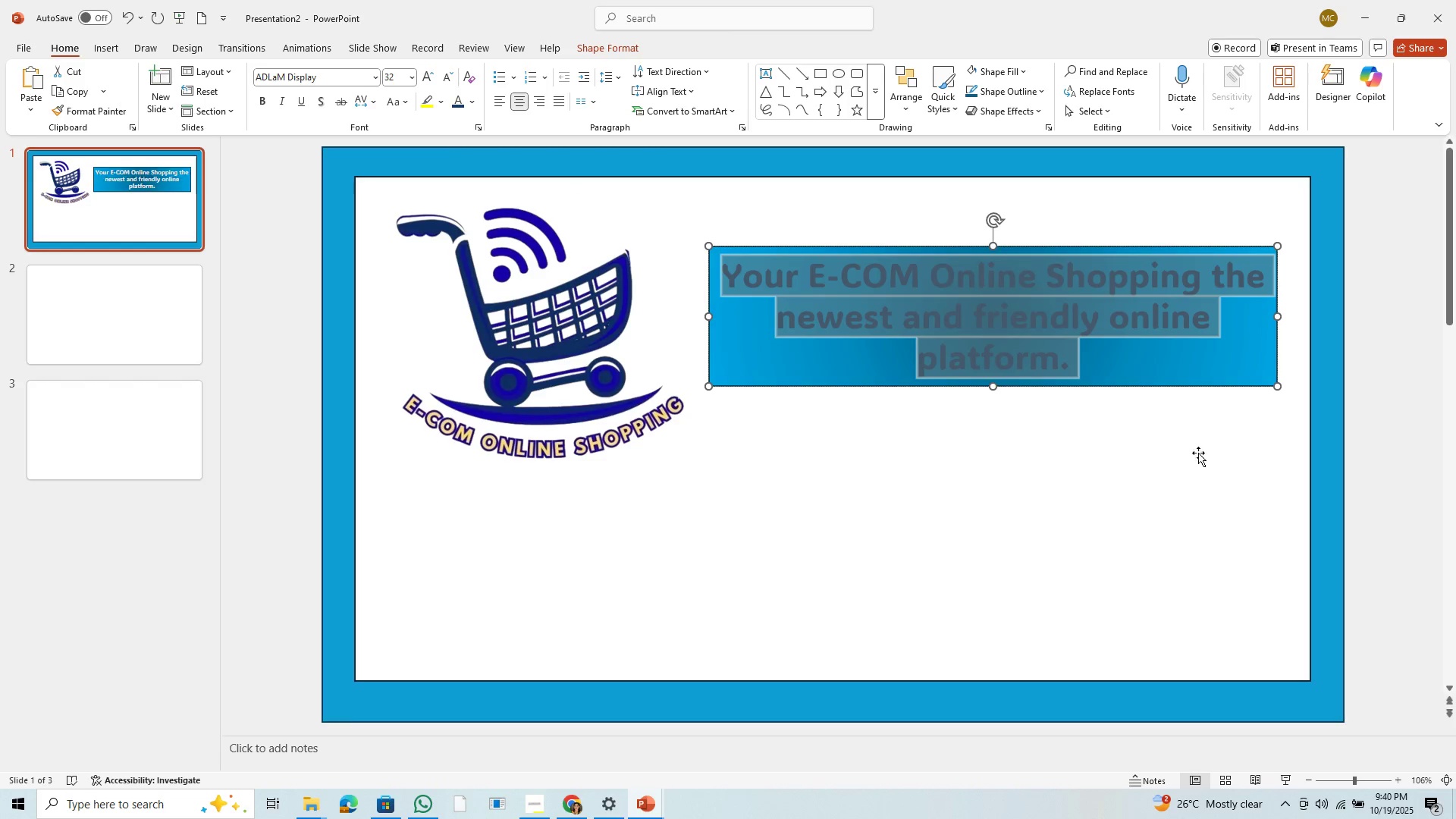 
left_click([1219, 468])
 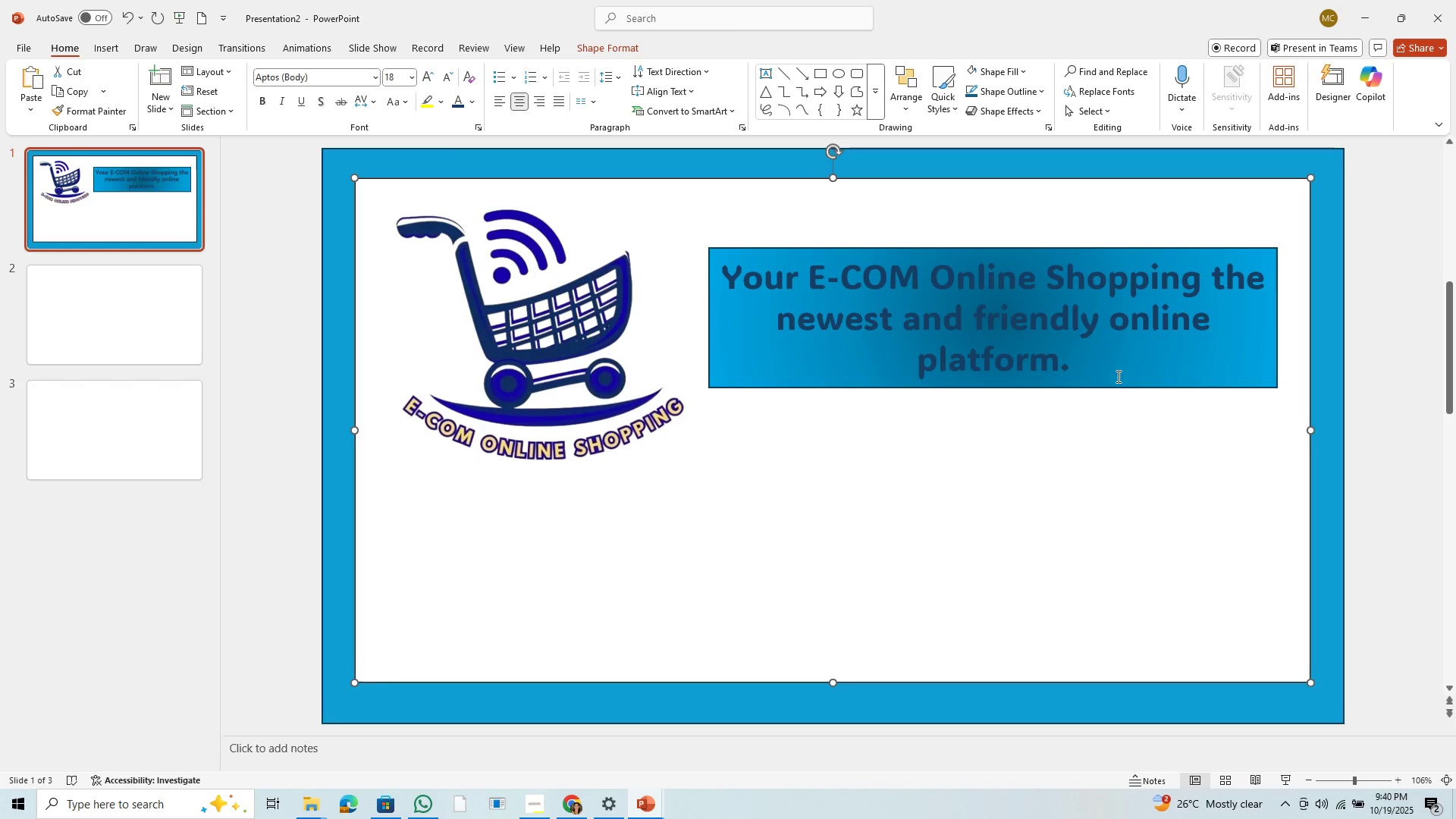 
left_click([1117, 369])
 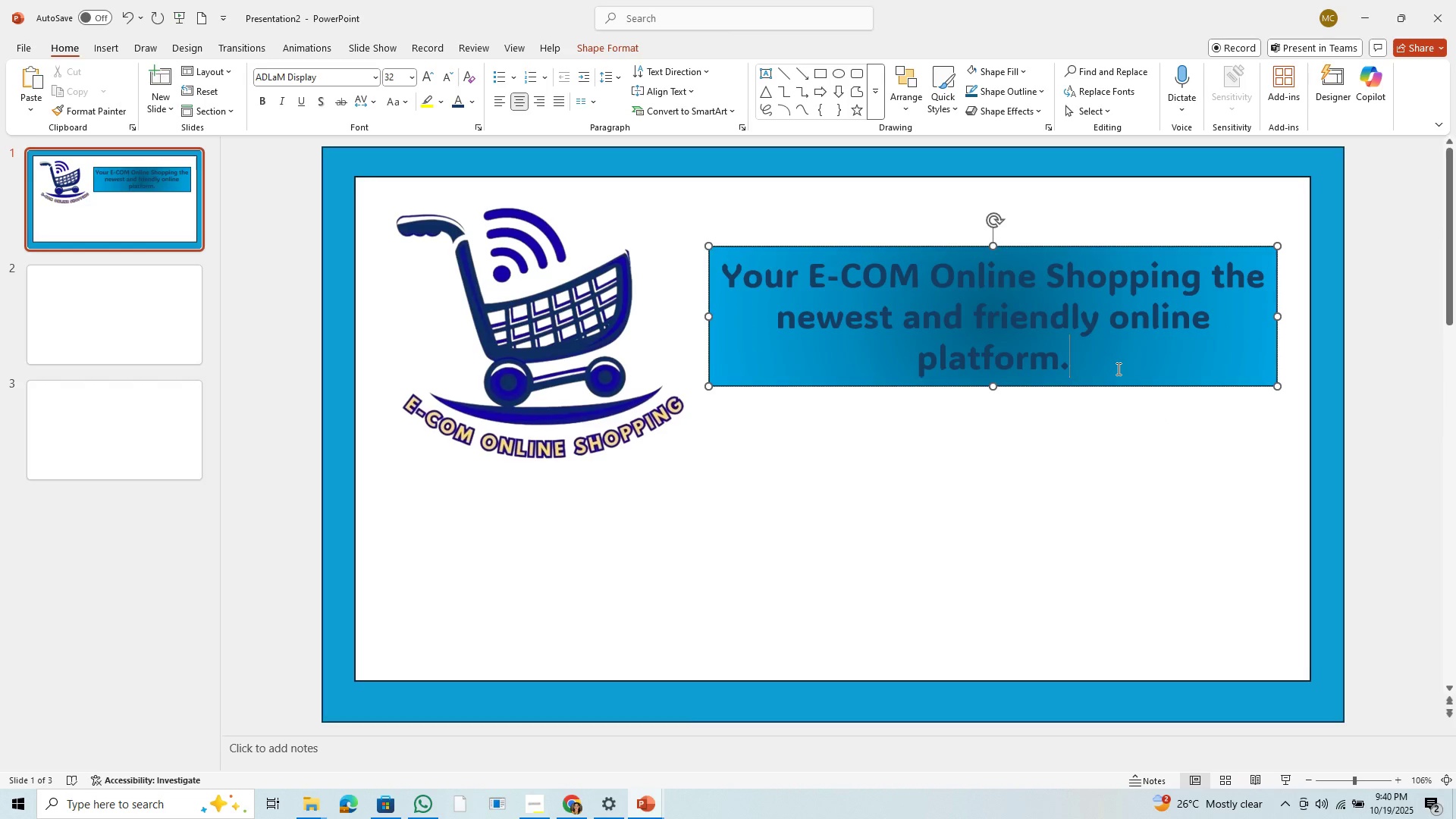 
left_click_drag(start_coordinate=[1117, 369], to_coordinate=[756, 259])
 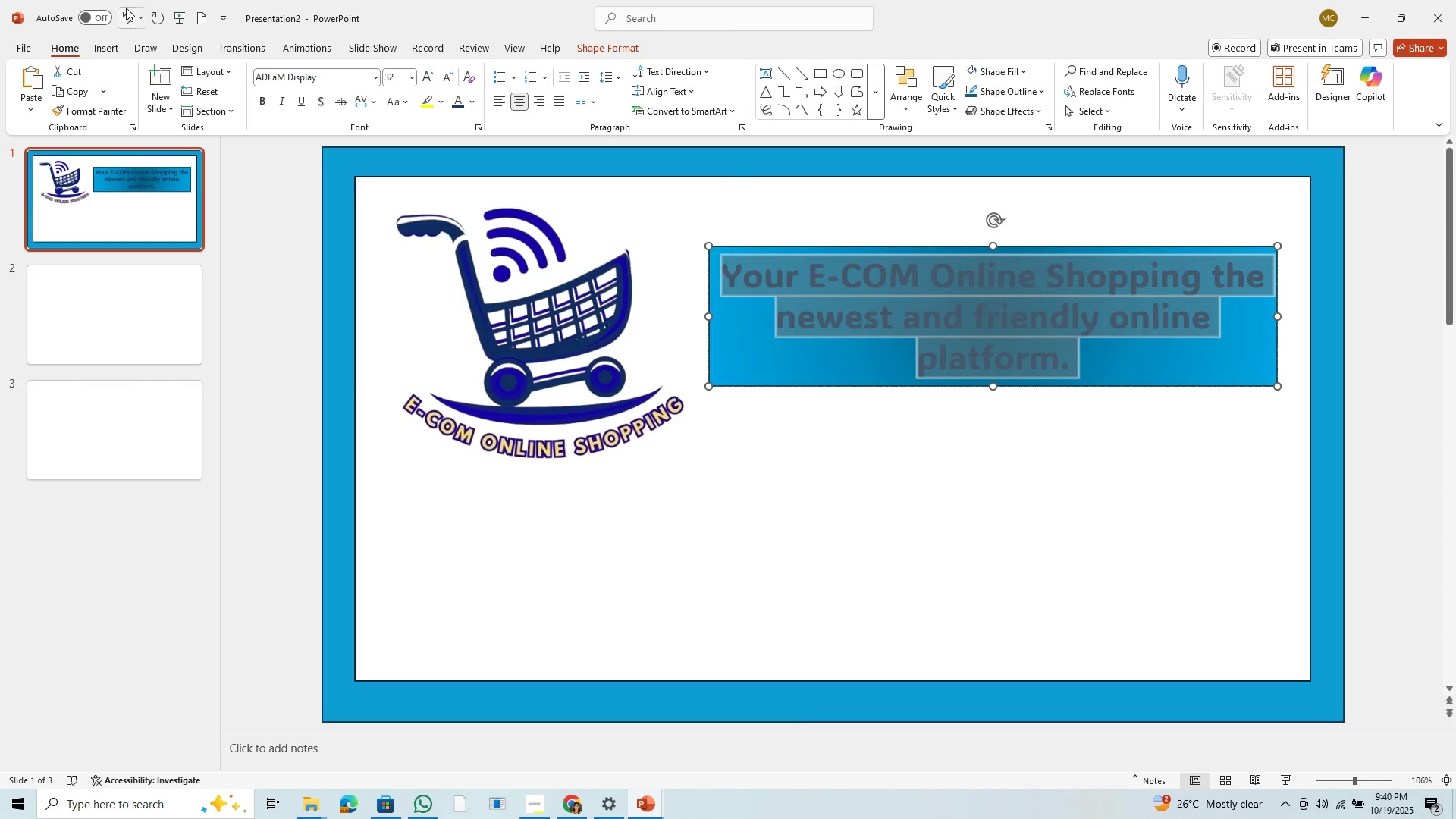 
left_click([127, 20])
 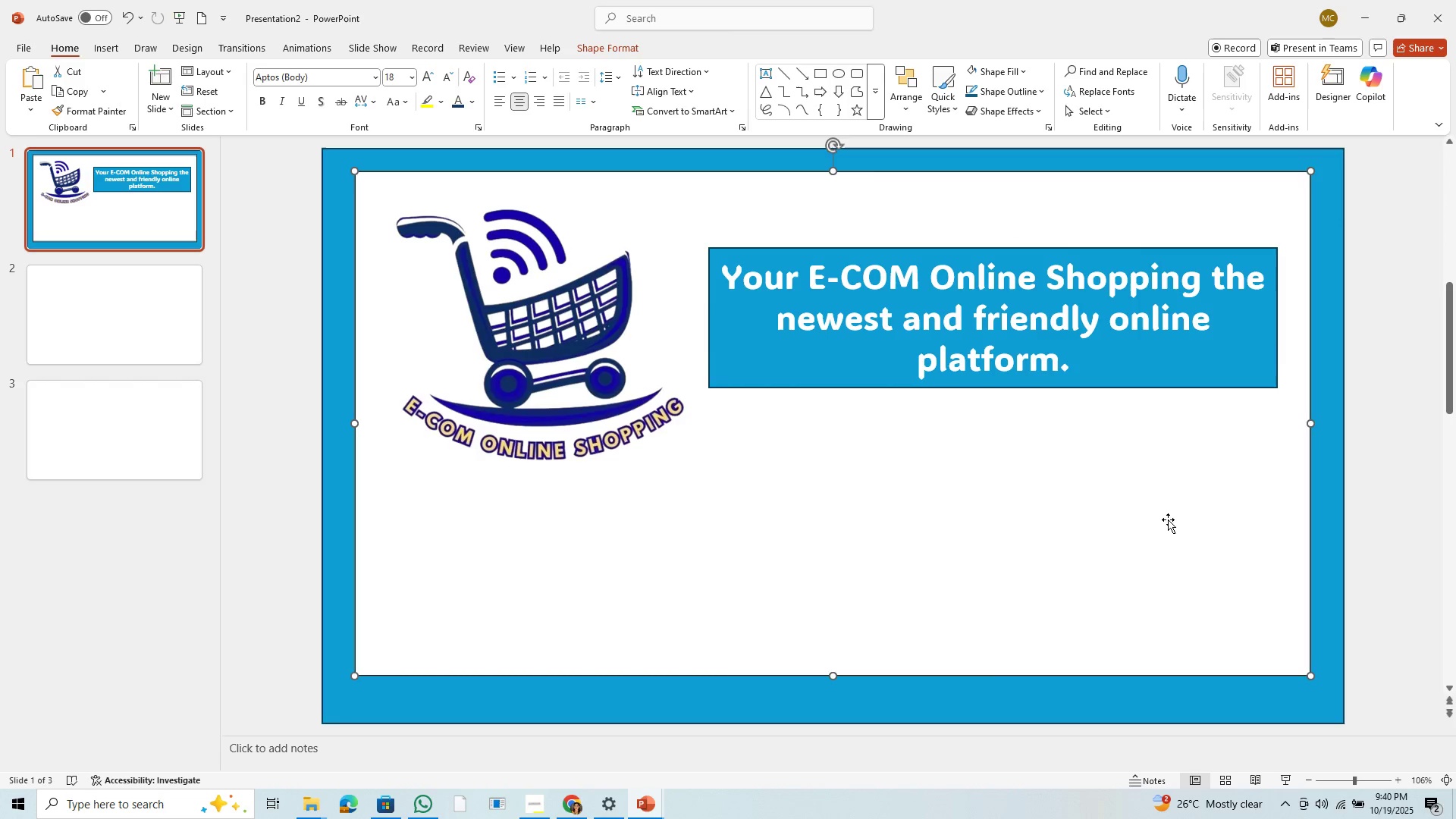 
left_click([1107, 379])
 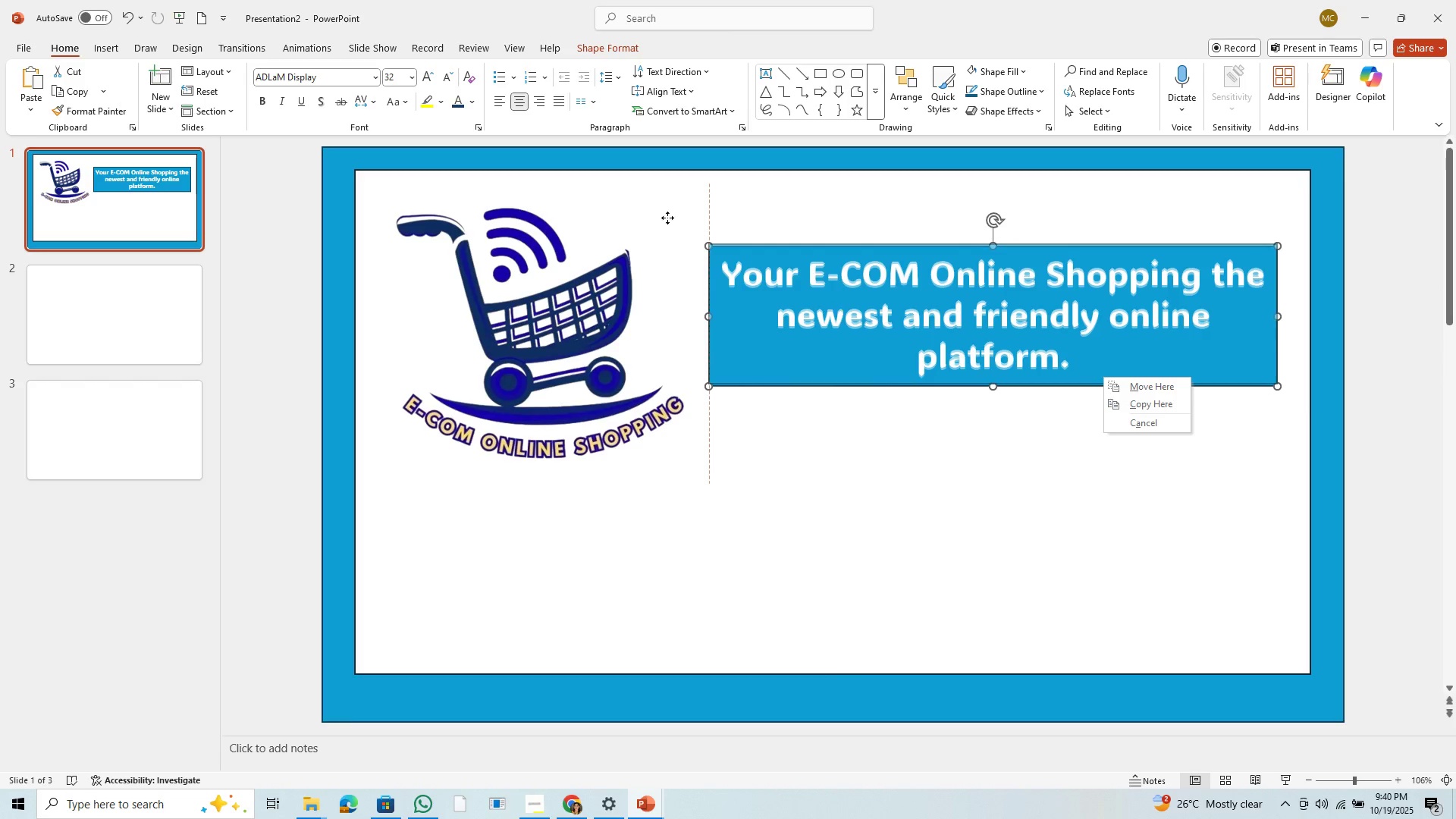 
wait(5.75)
 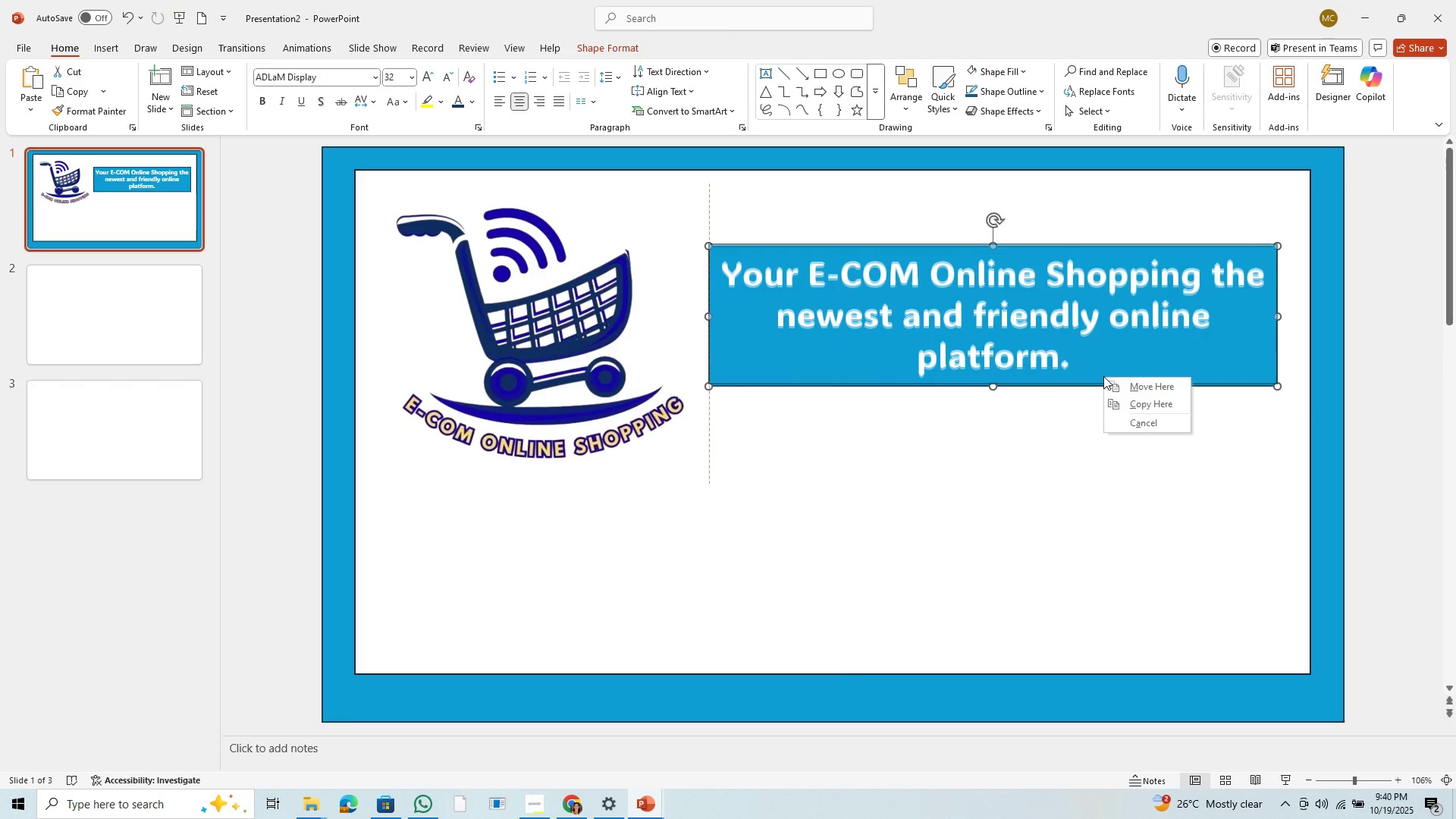 
left_click([128, 18])
 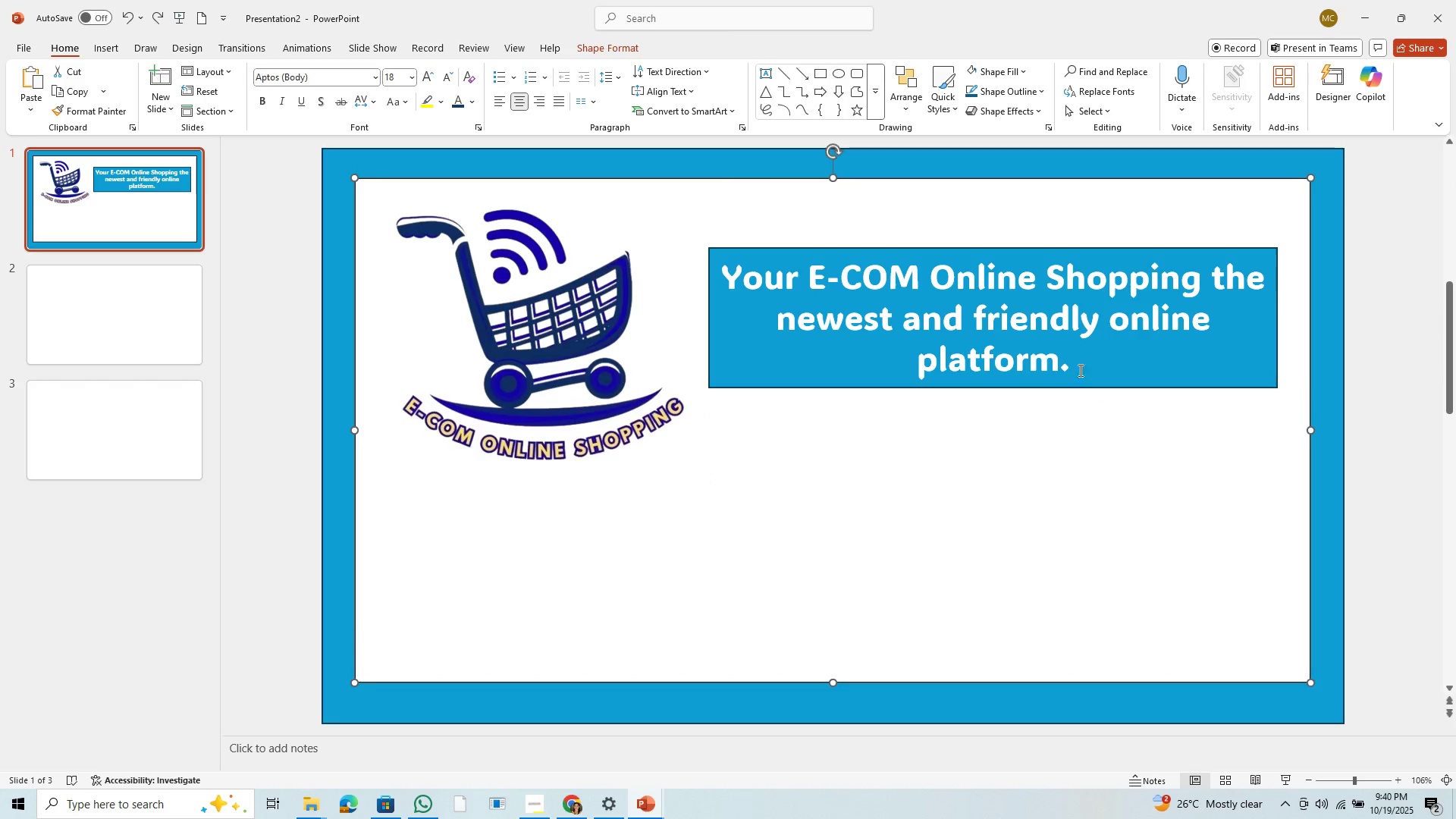 
left_click([1055, 349])
 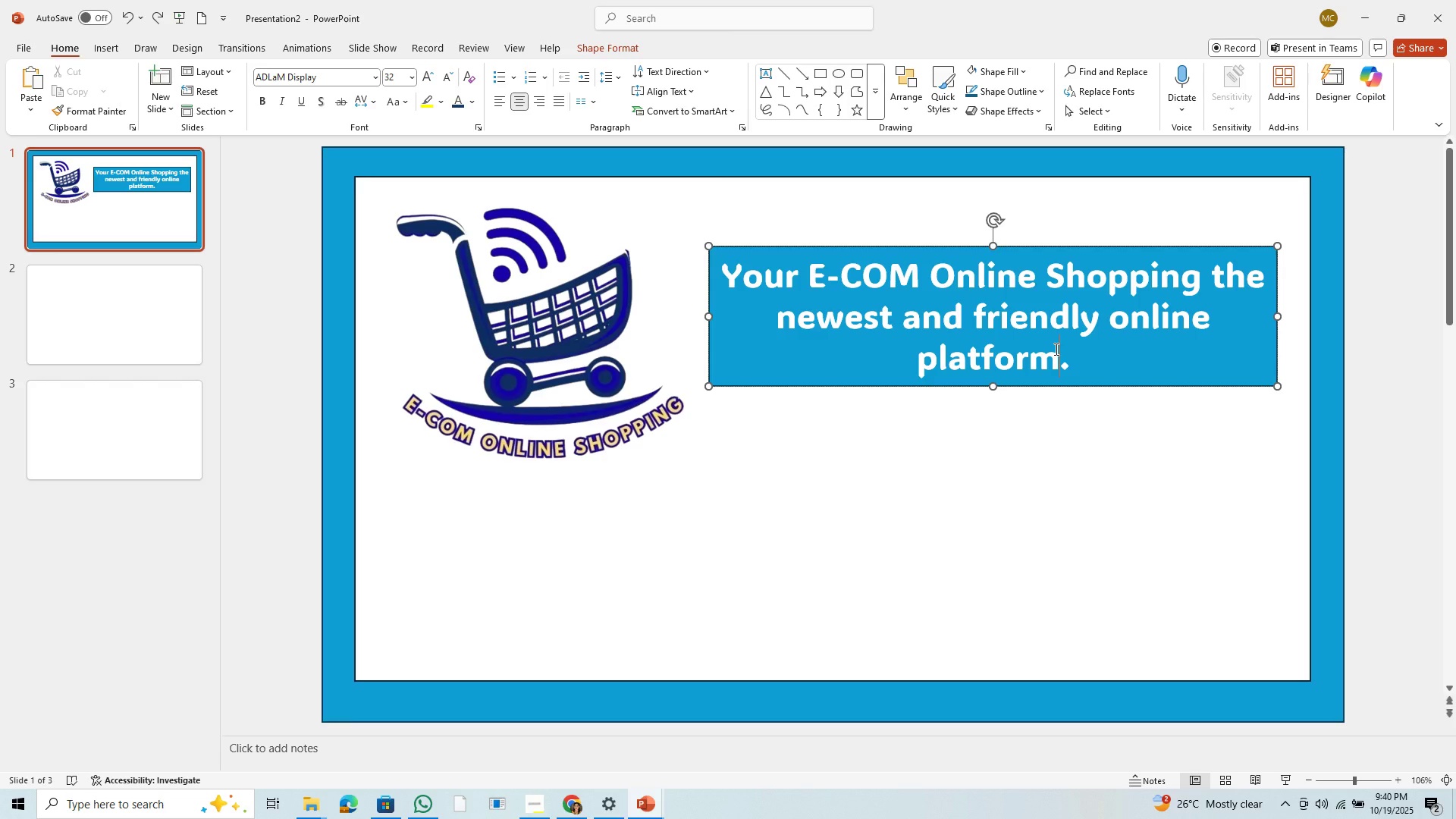 
key(Control+A)
 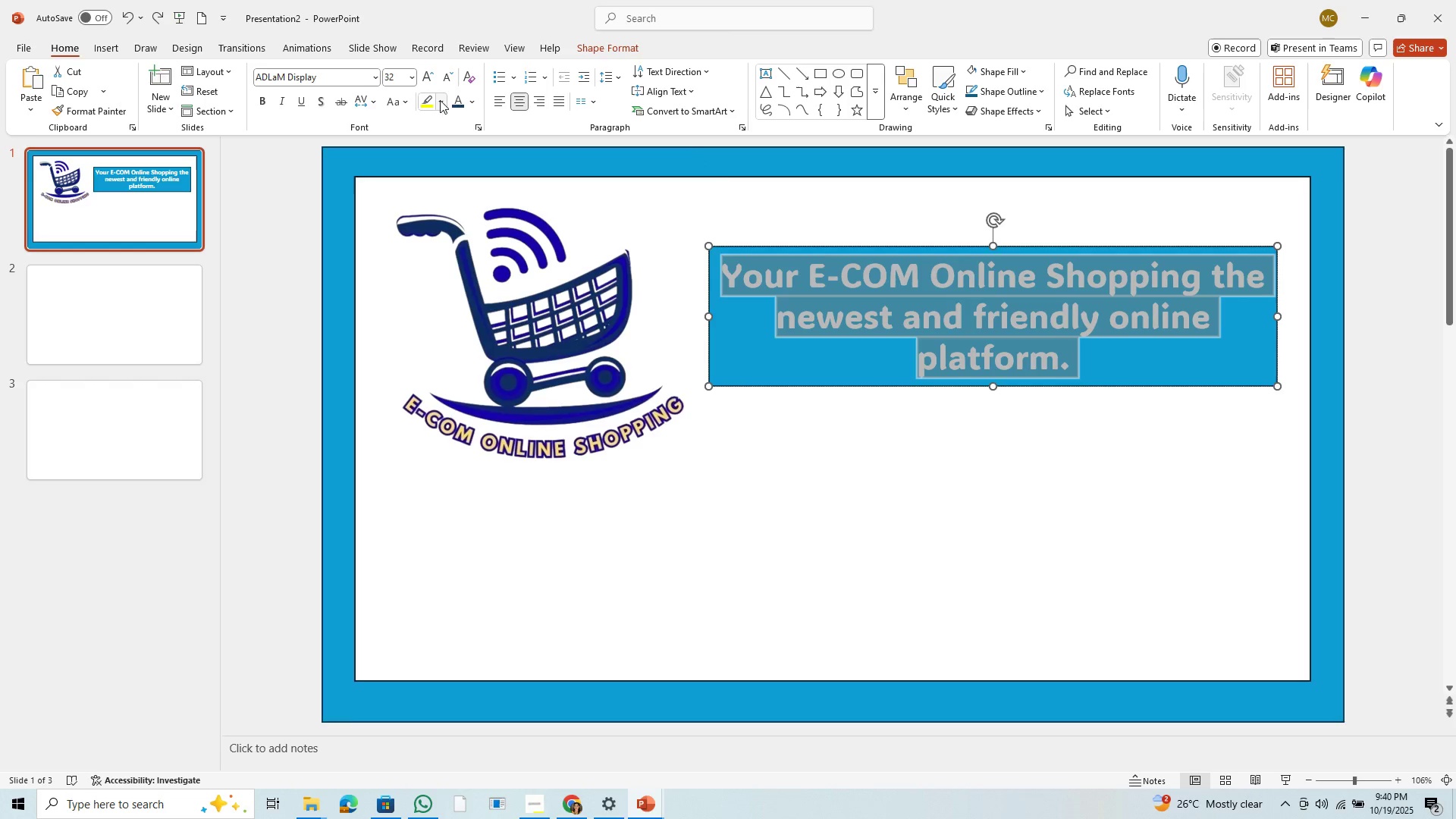 
left_click([457, 99])
 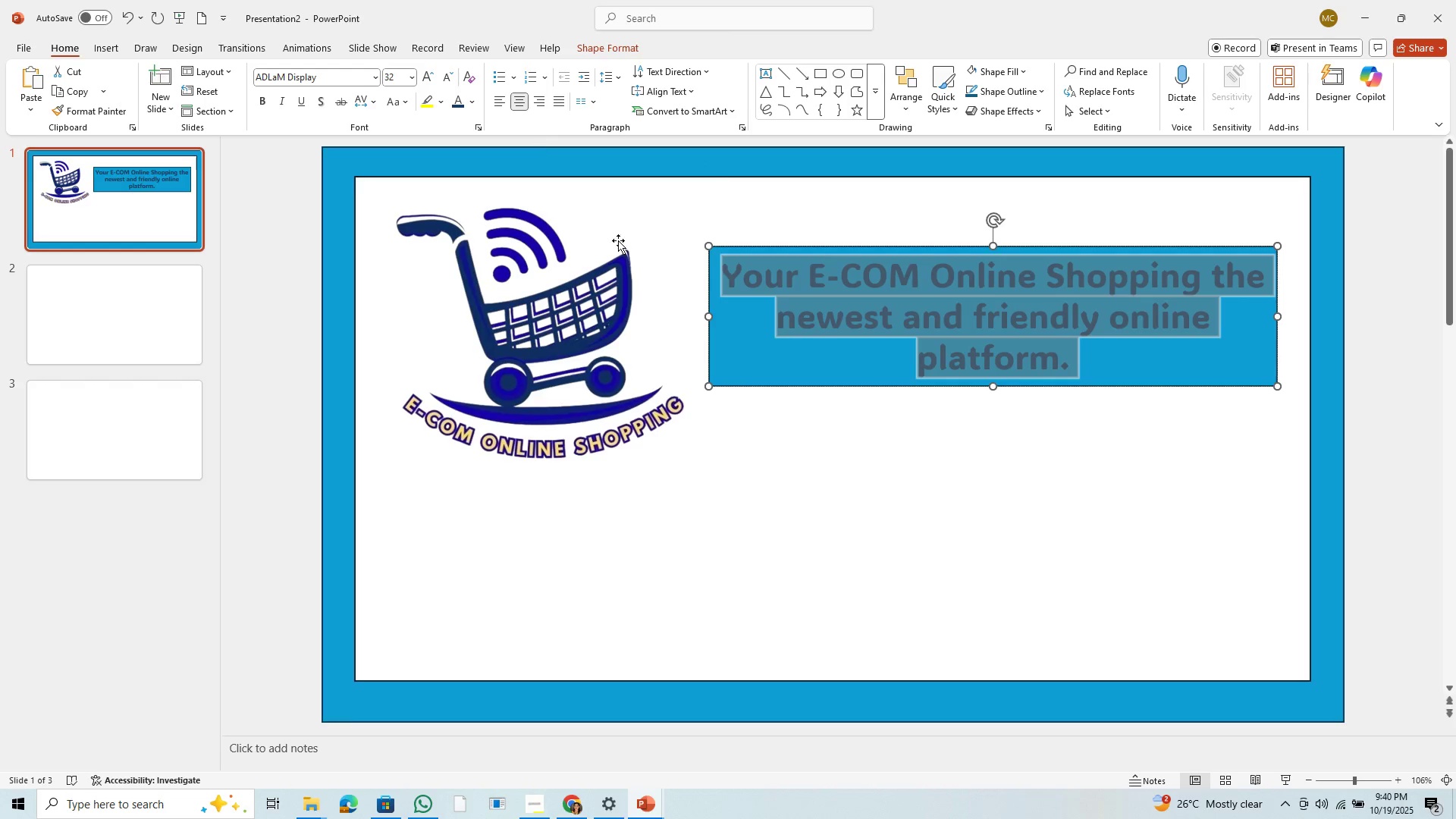 
left_click([989, 513])
 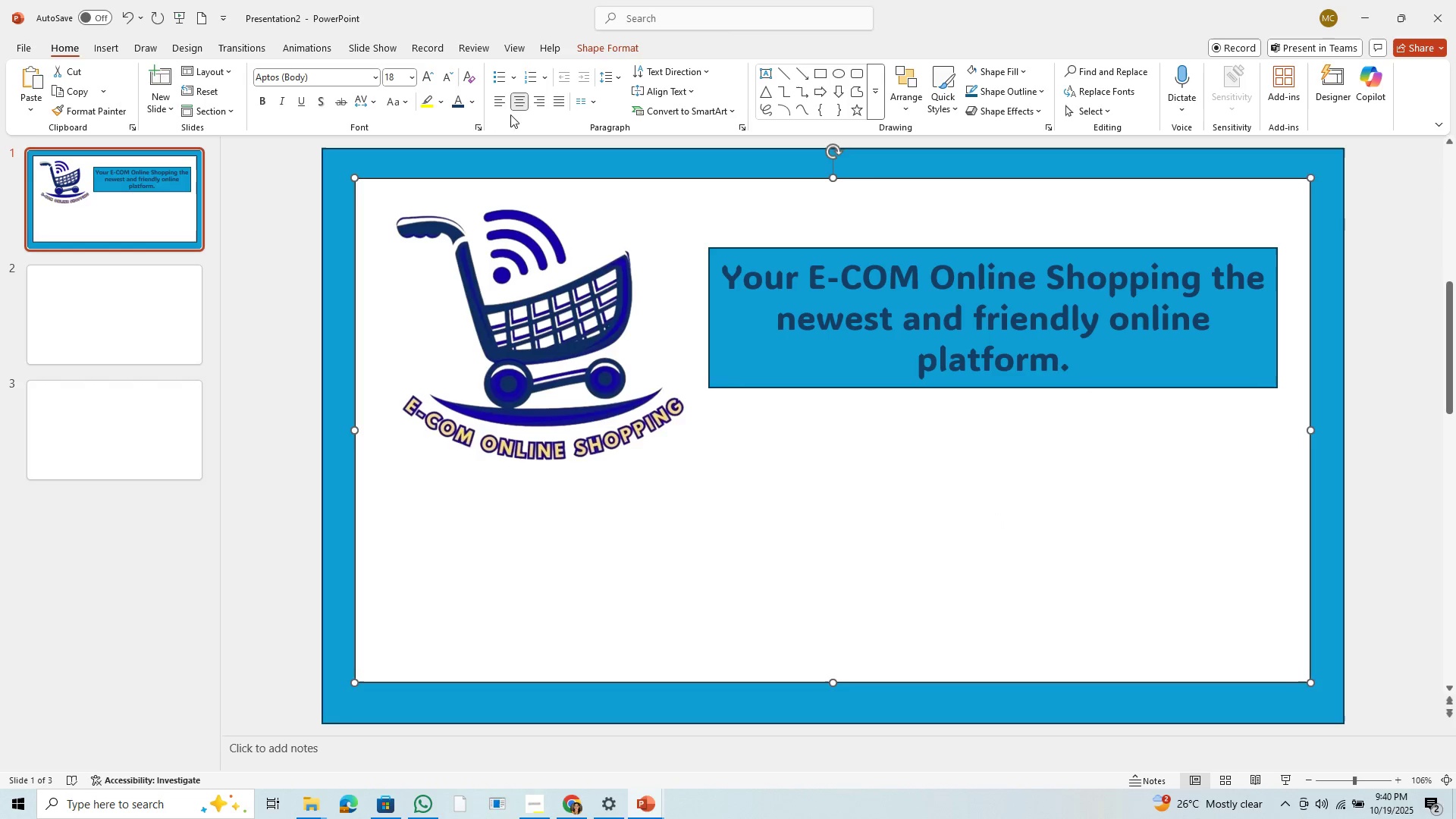 
left_click([471, 99])
 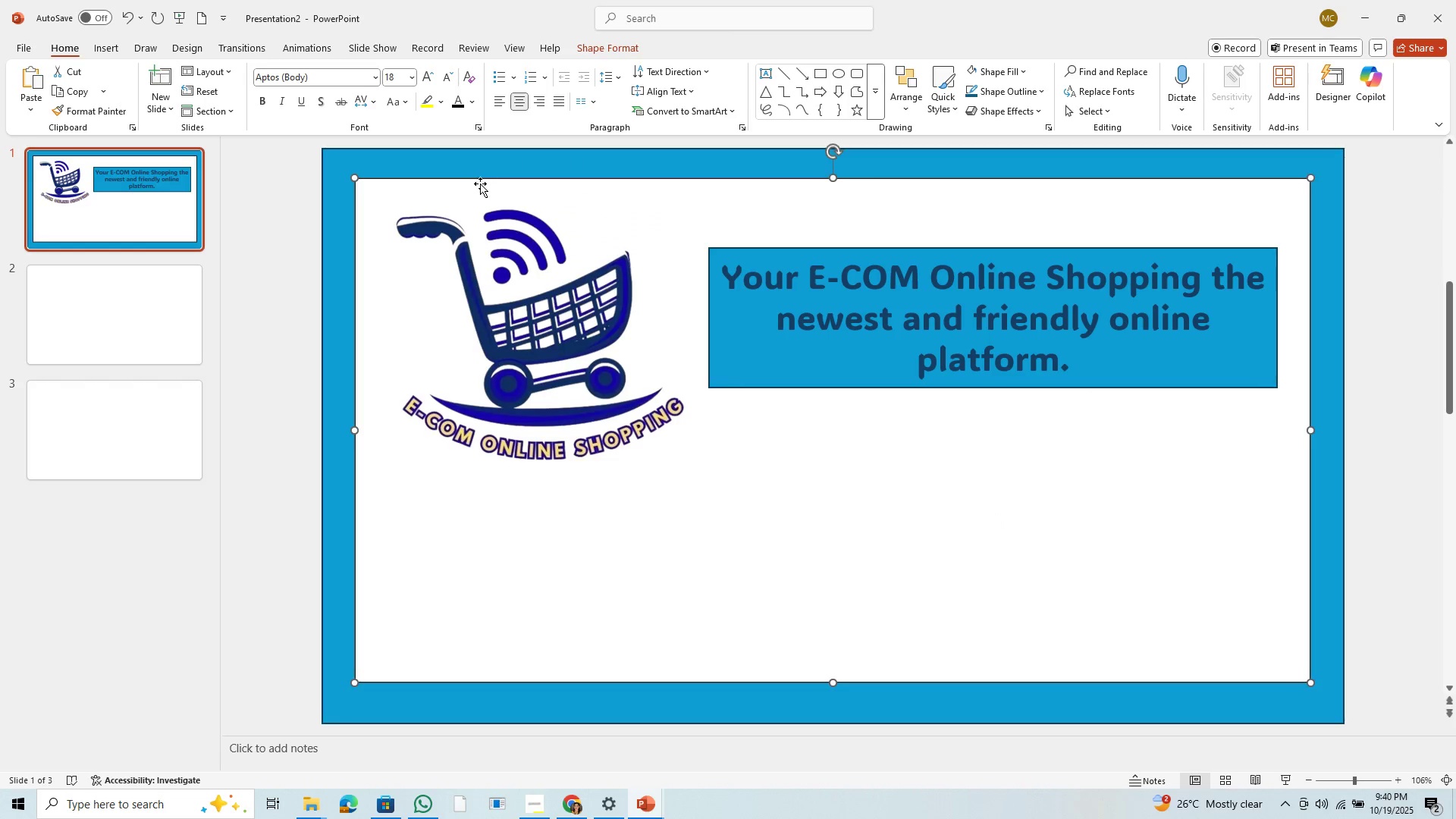 
left_click([1200, 601])
 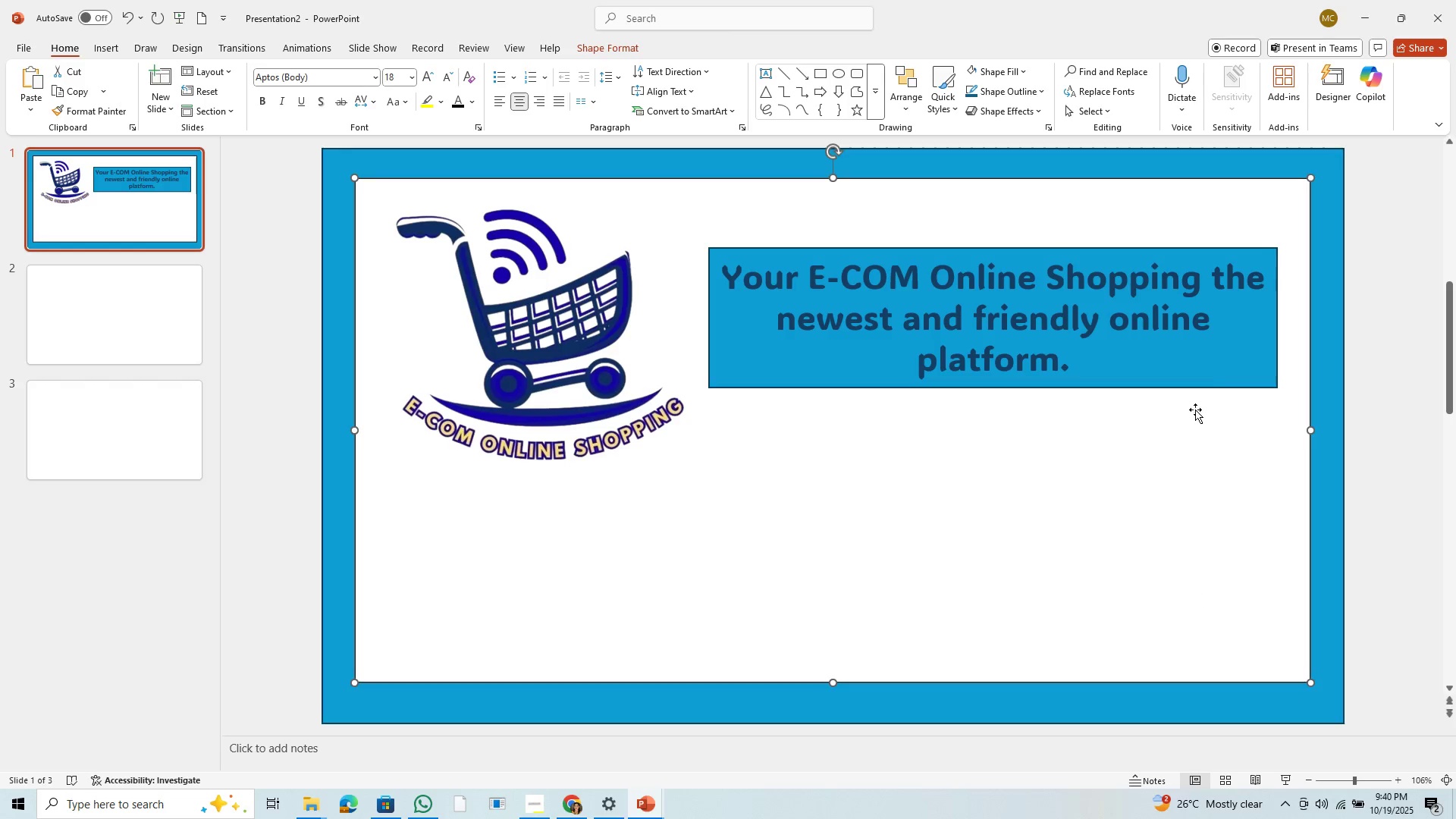 
left_click([1213, 371])
 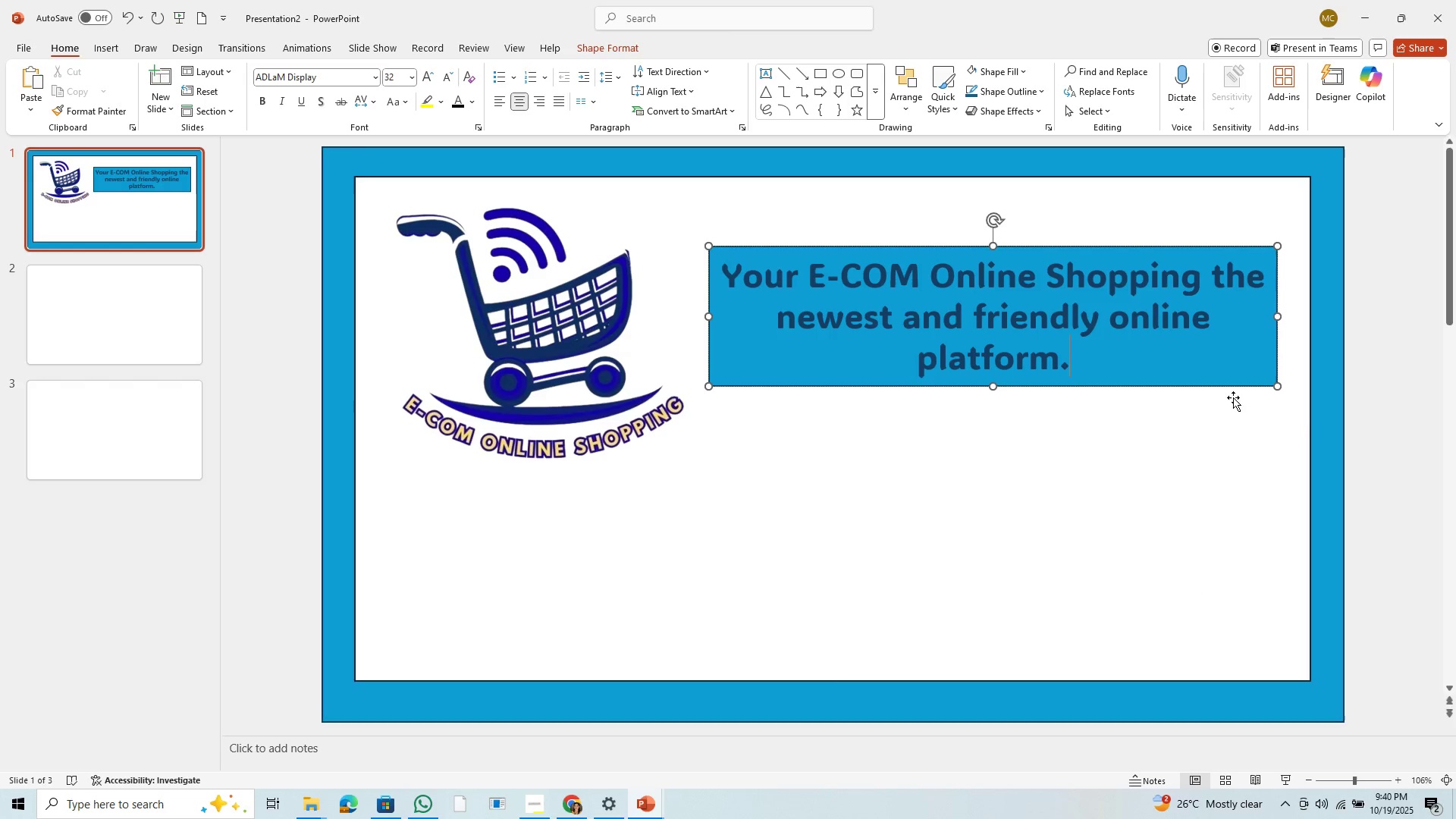 
left_click([1241, 387])
 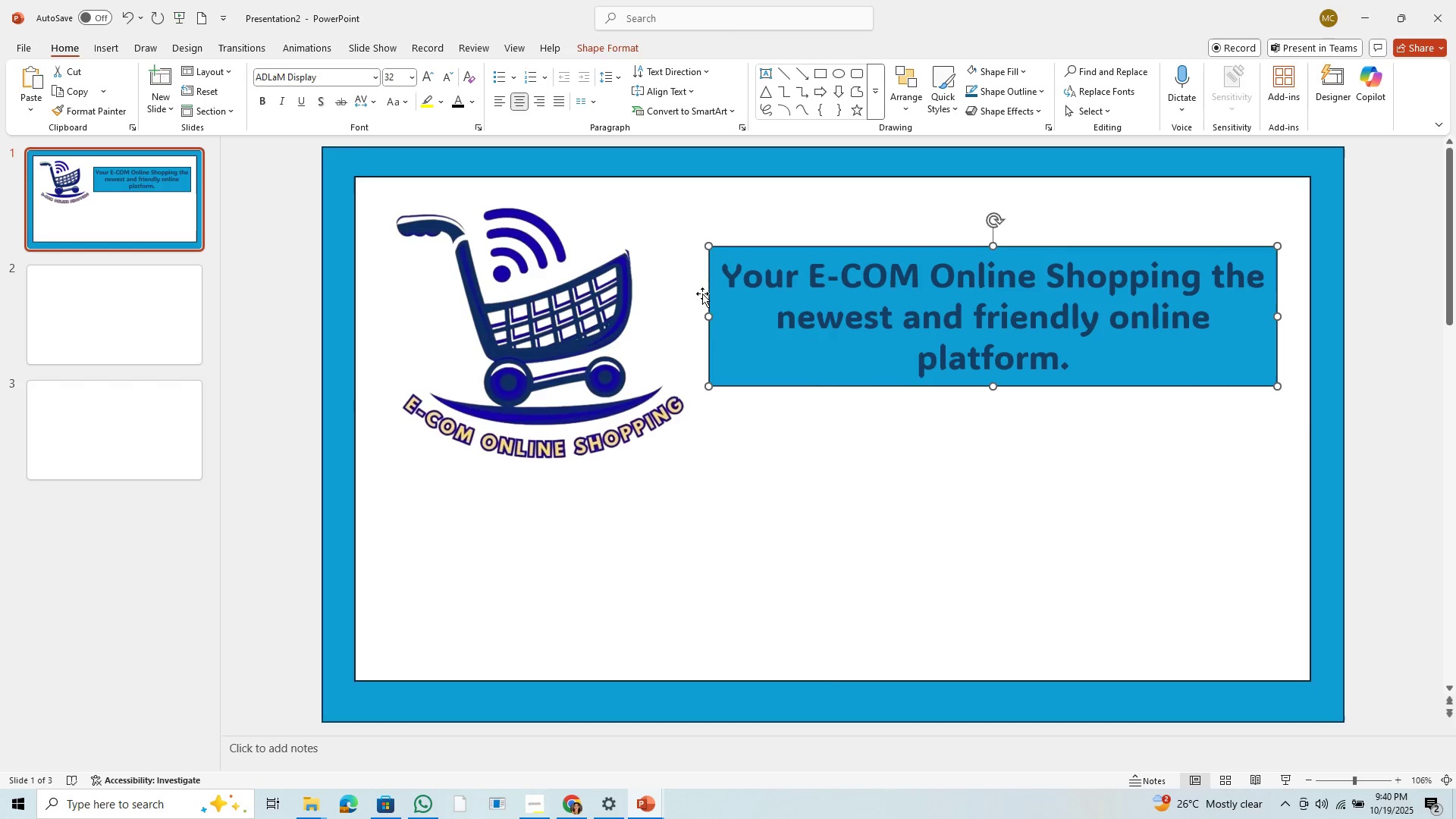 
double_click([720, 378])
 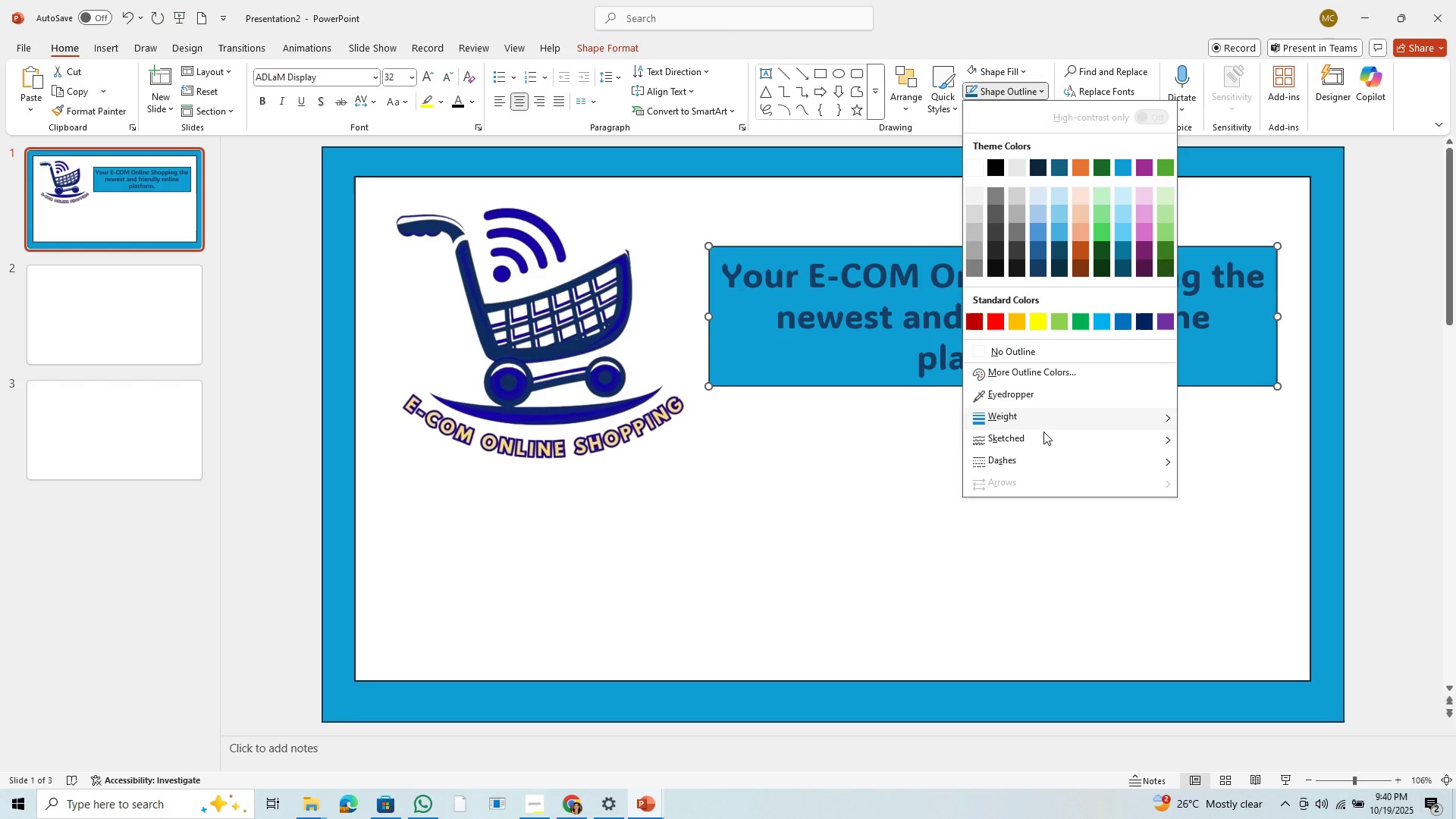 
wait(11.41)
 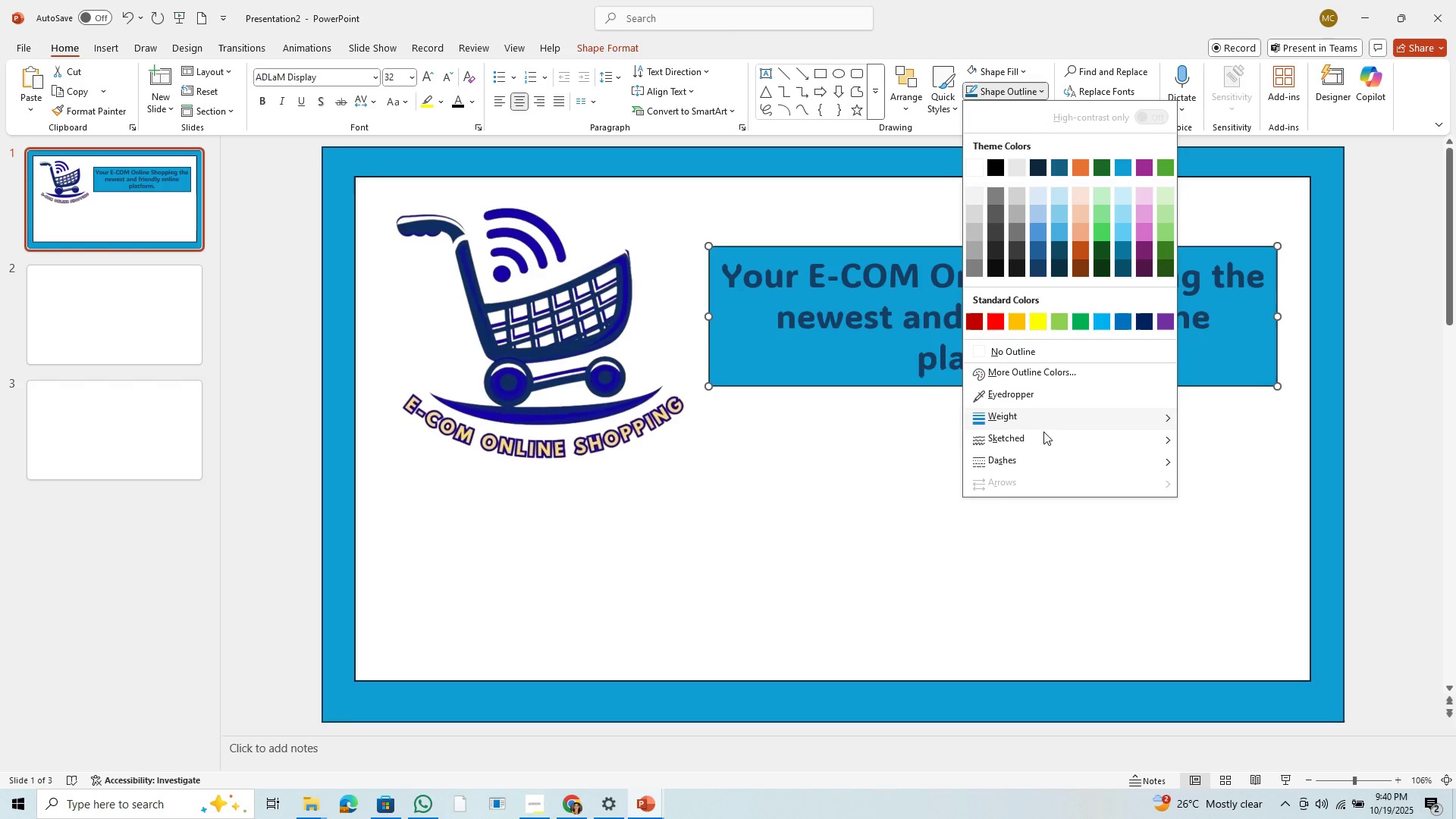 
left_click([1056, 229])
 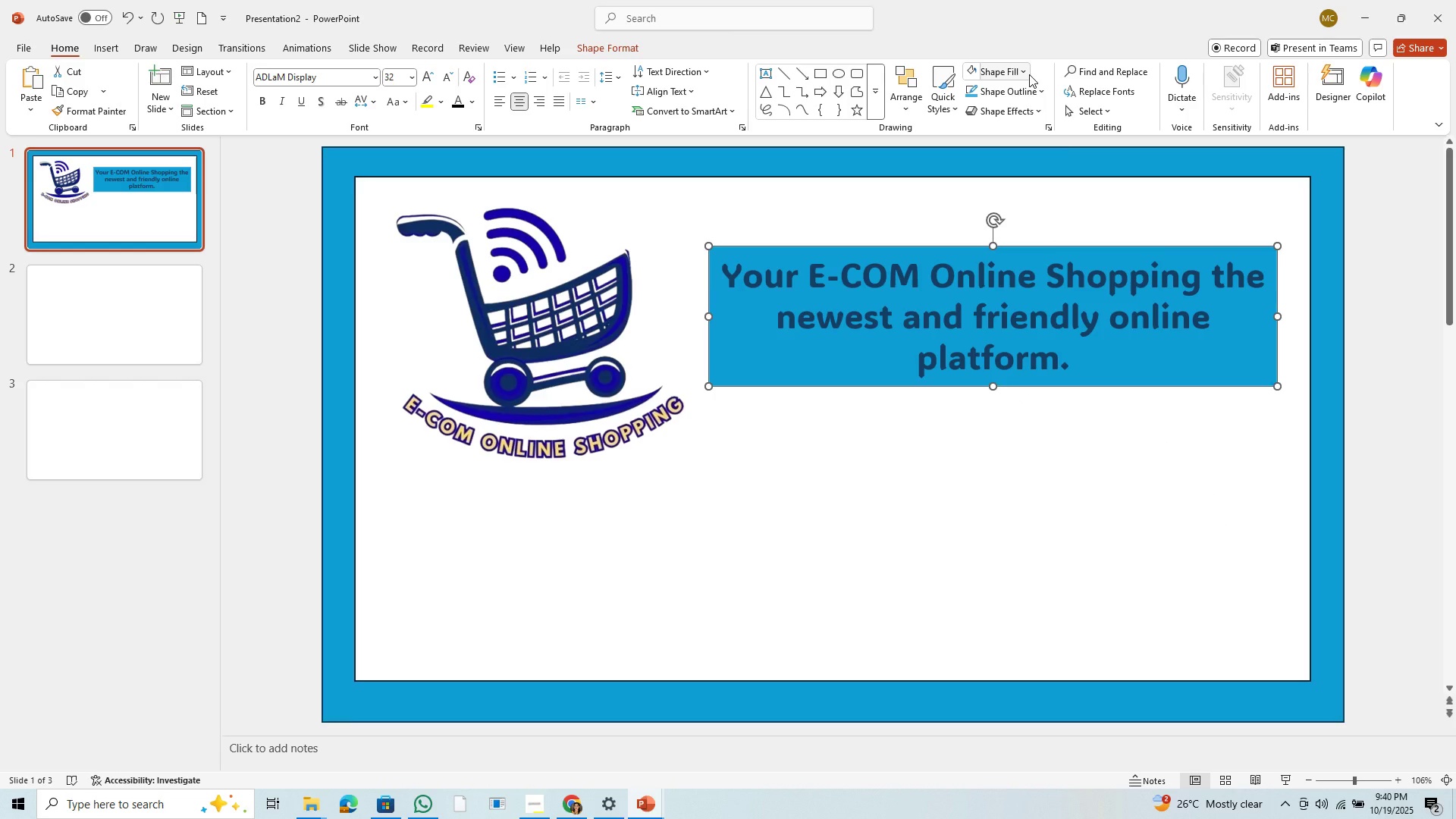 
left_click([1041, 86])
 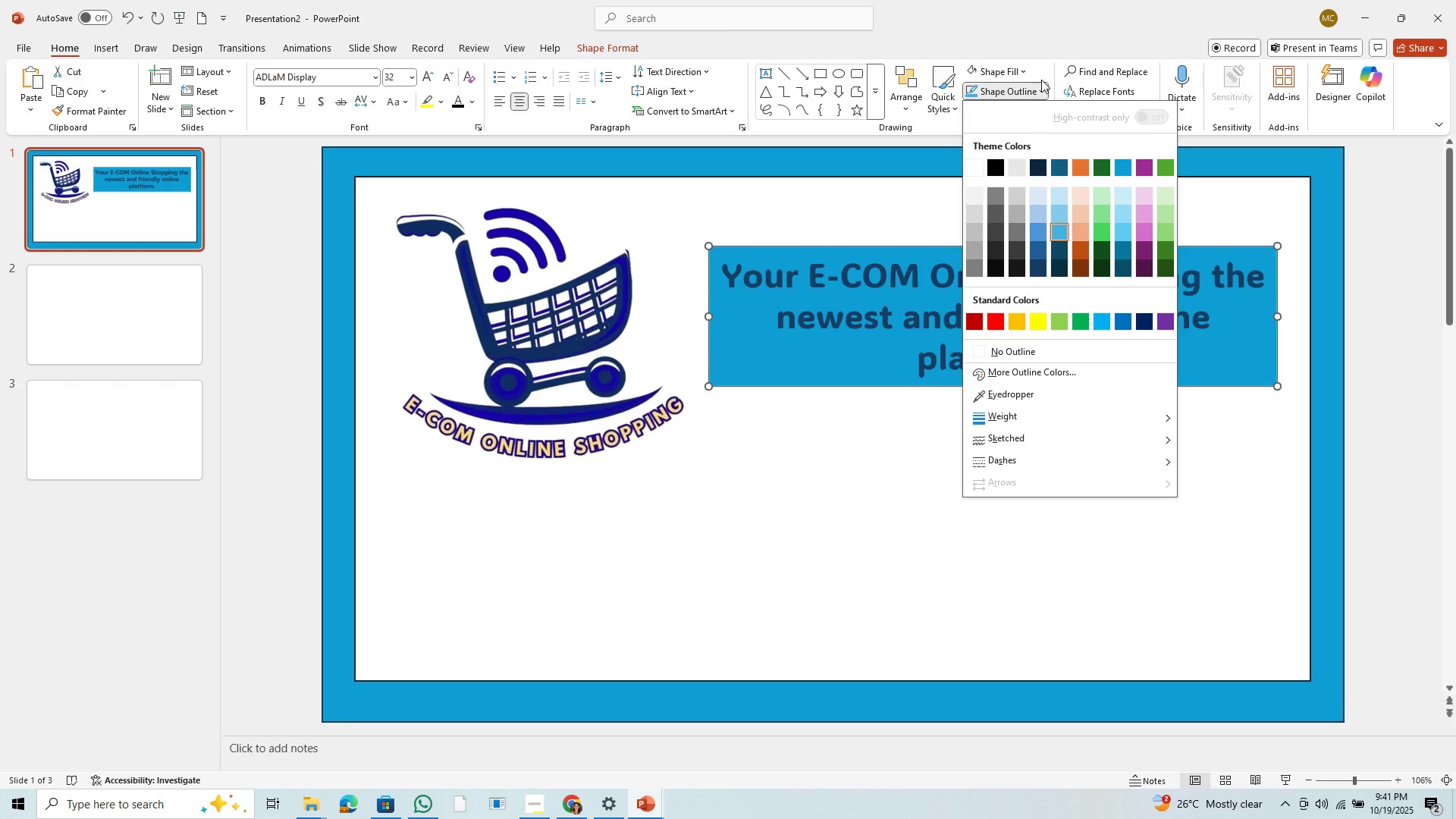 
wait(5.88)
 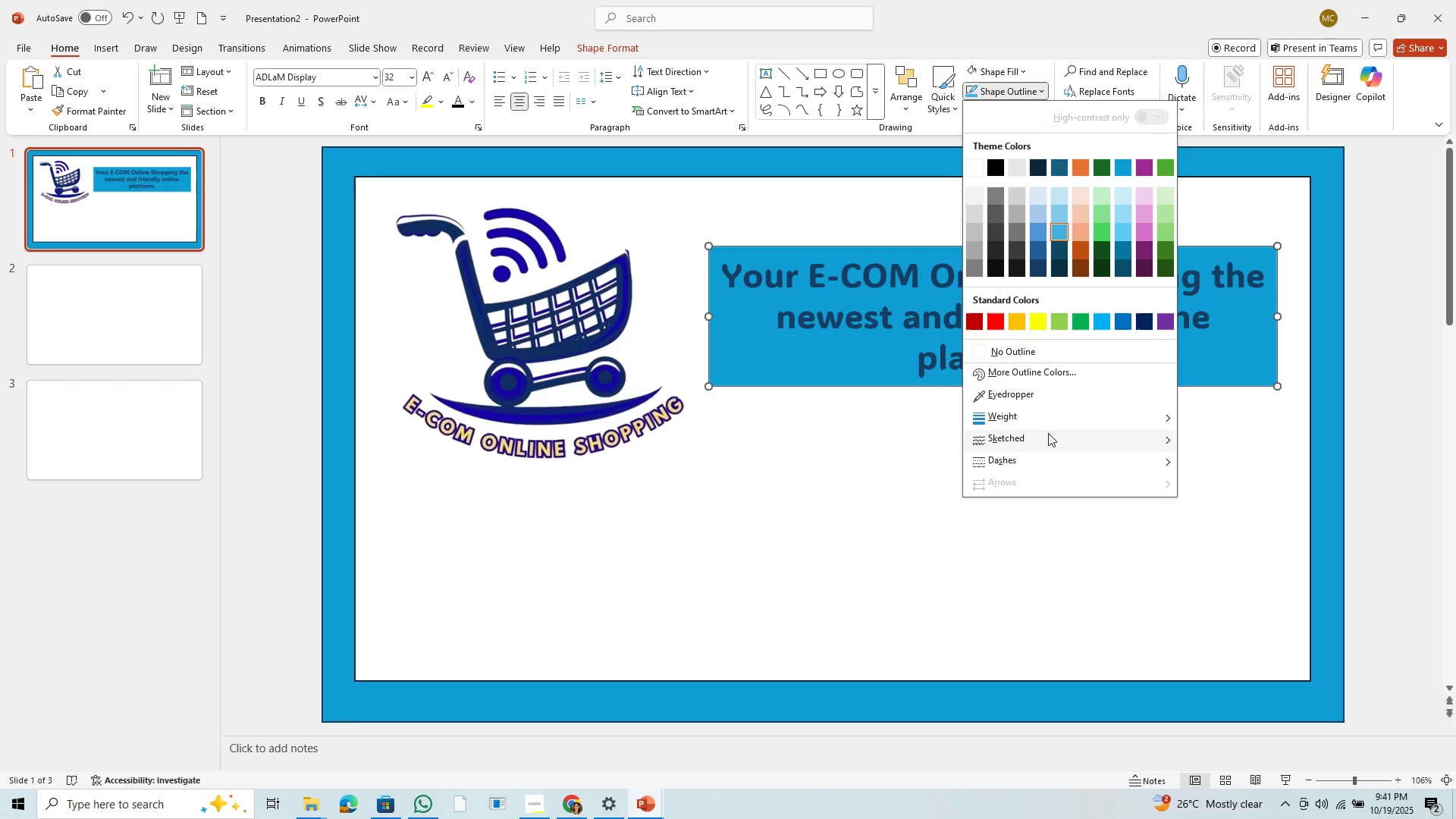 
left_click([1023, 67])
 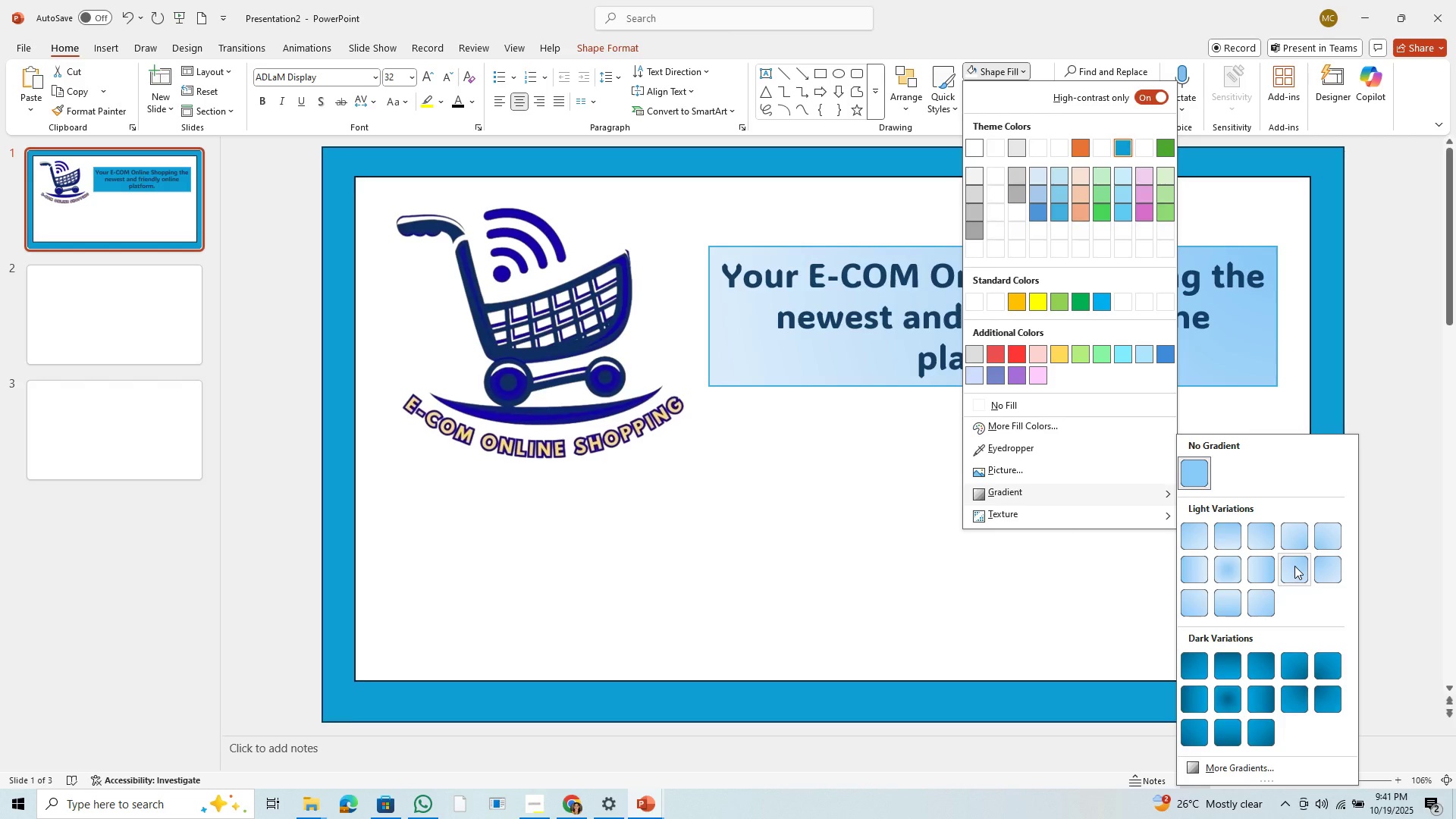 
wait(12.67)
 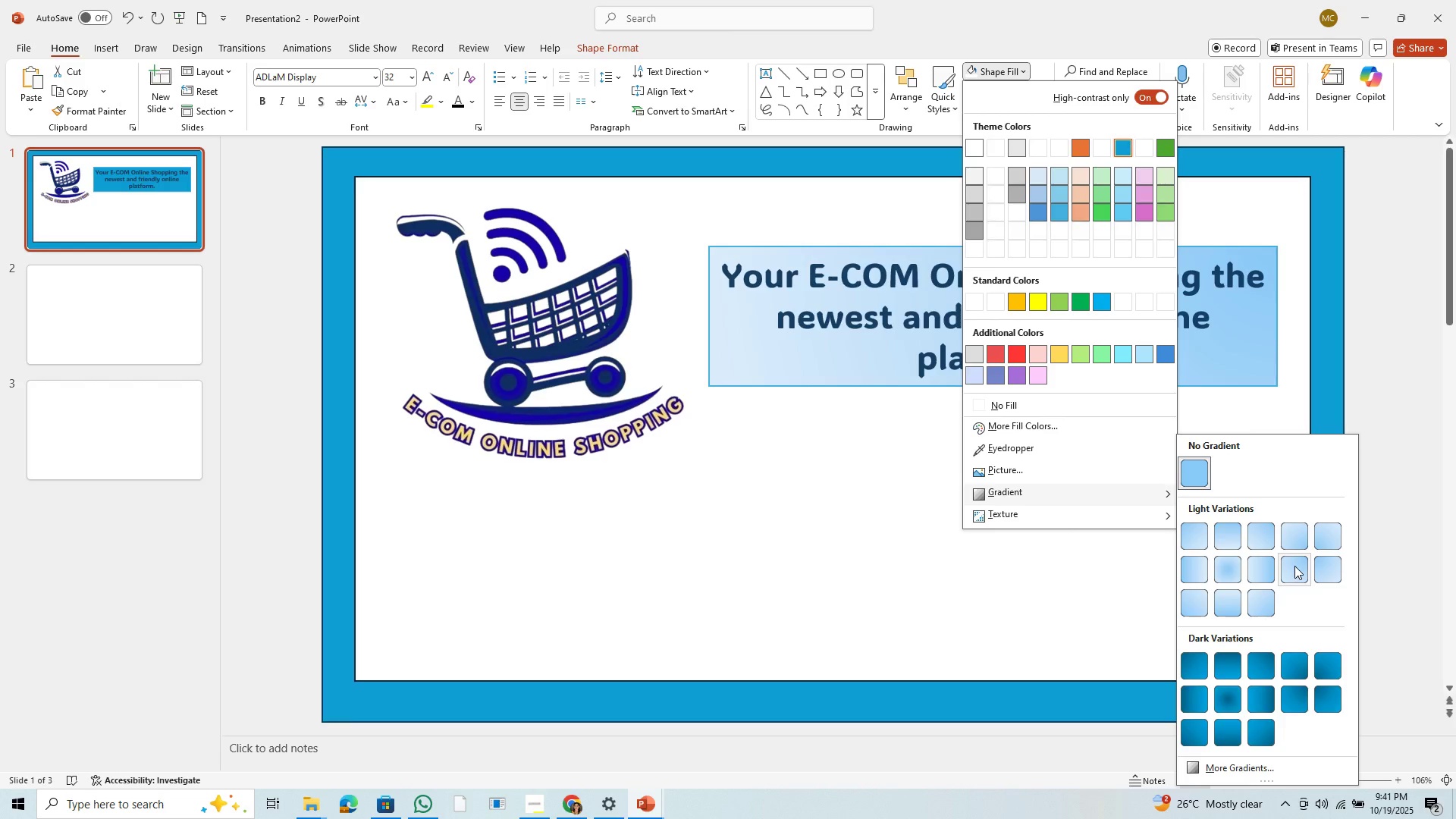 
left_click([1190, 572])
 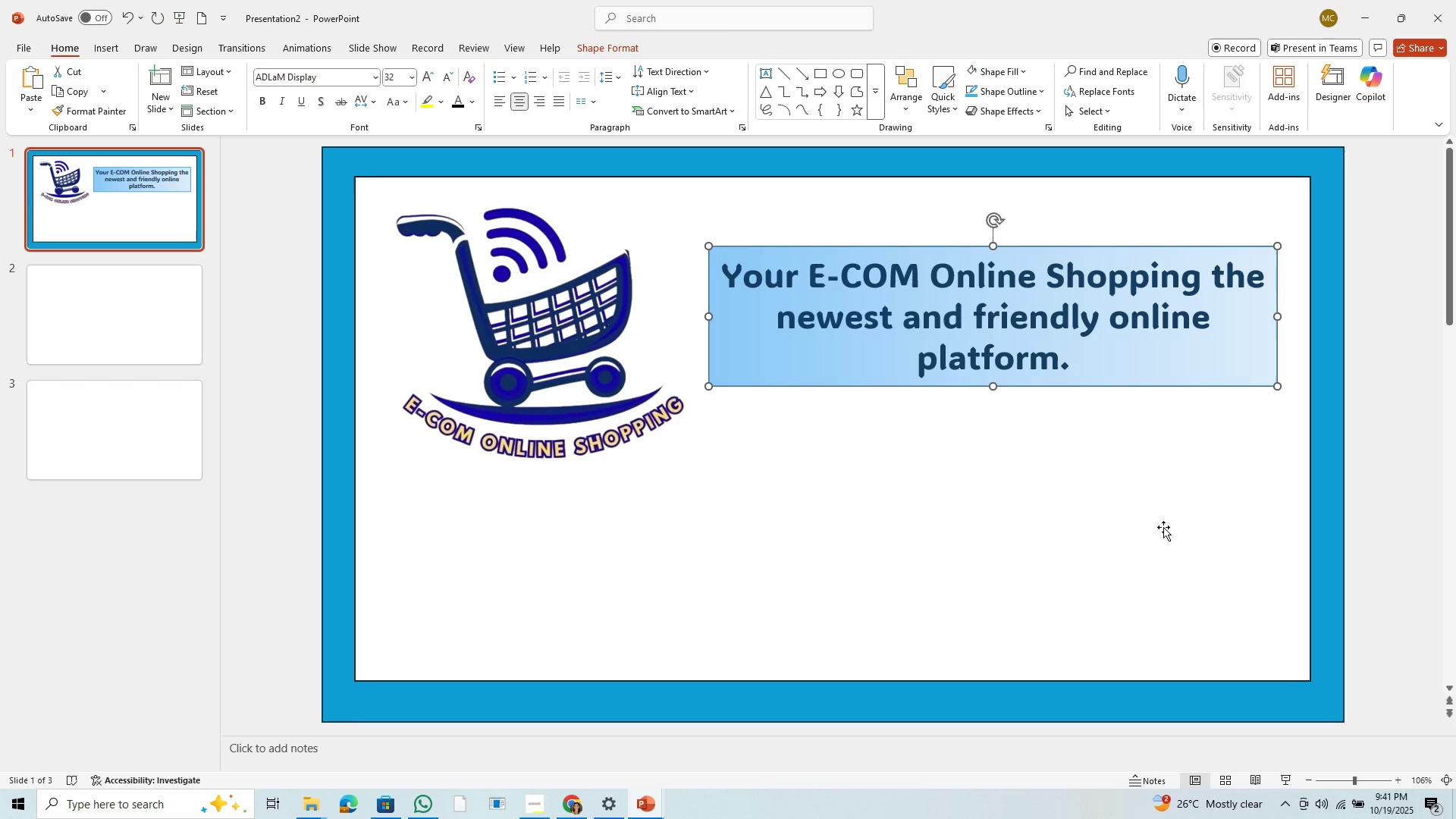 
left_click([1257, 438])
 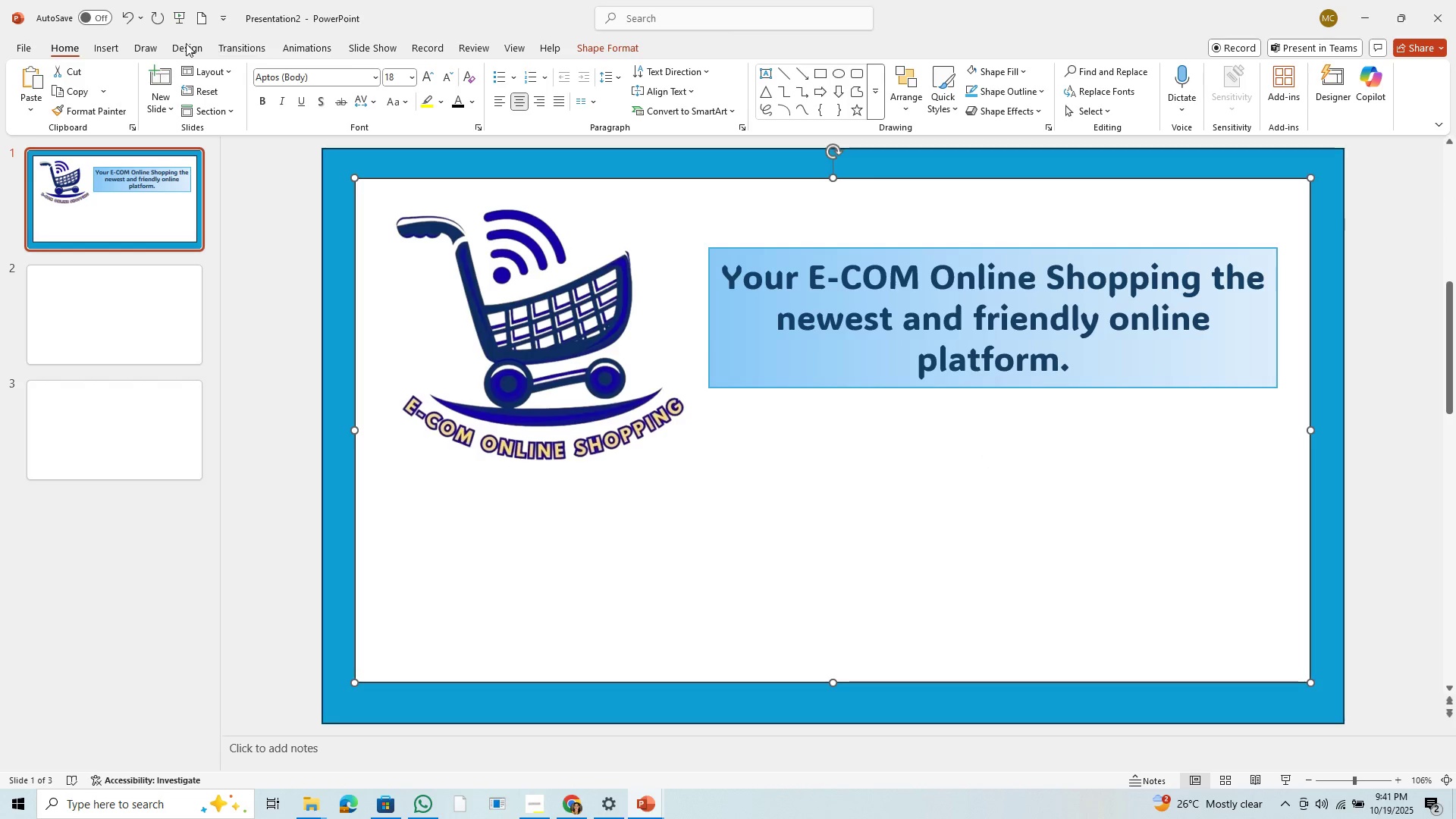 
left_click([95, 49])
 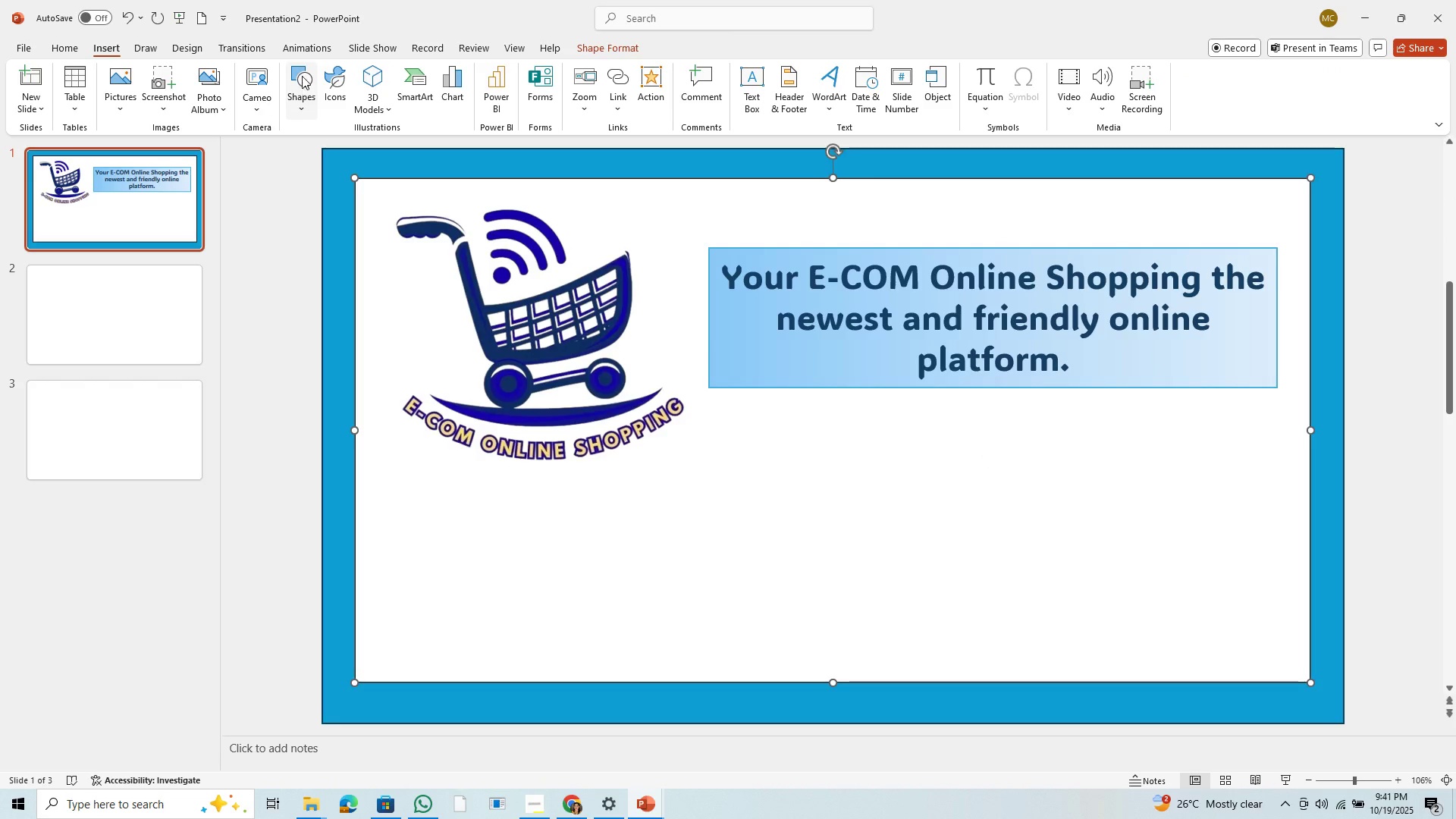 
left_click([302, 76])
 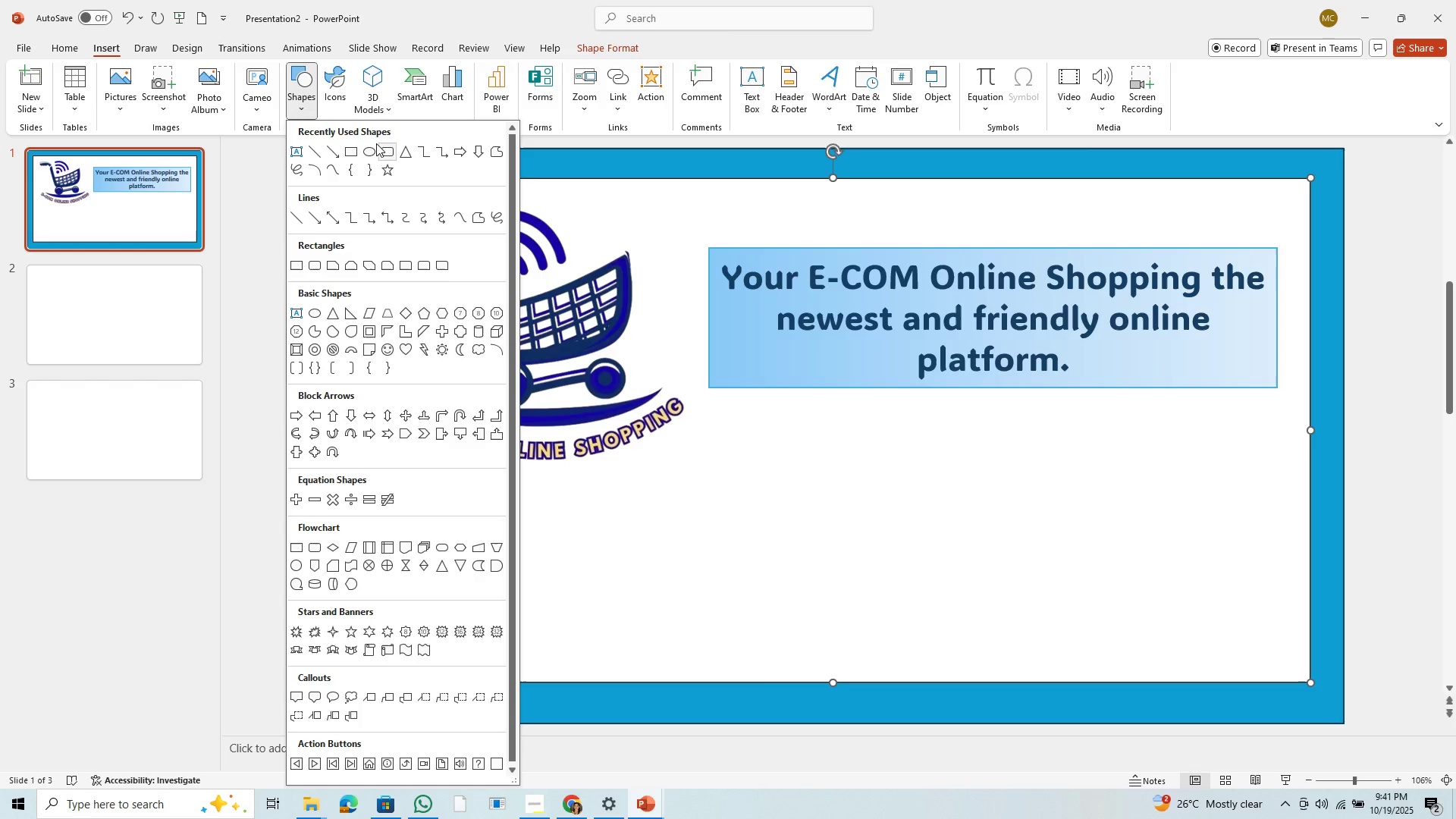 
left_click([353, 149])
 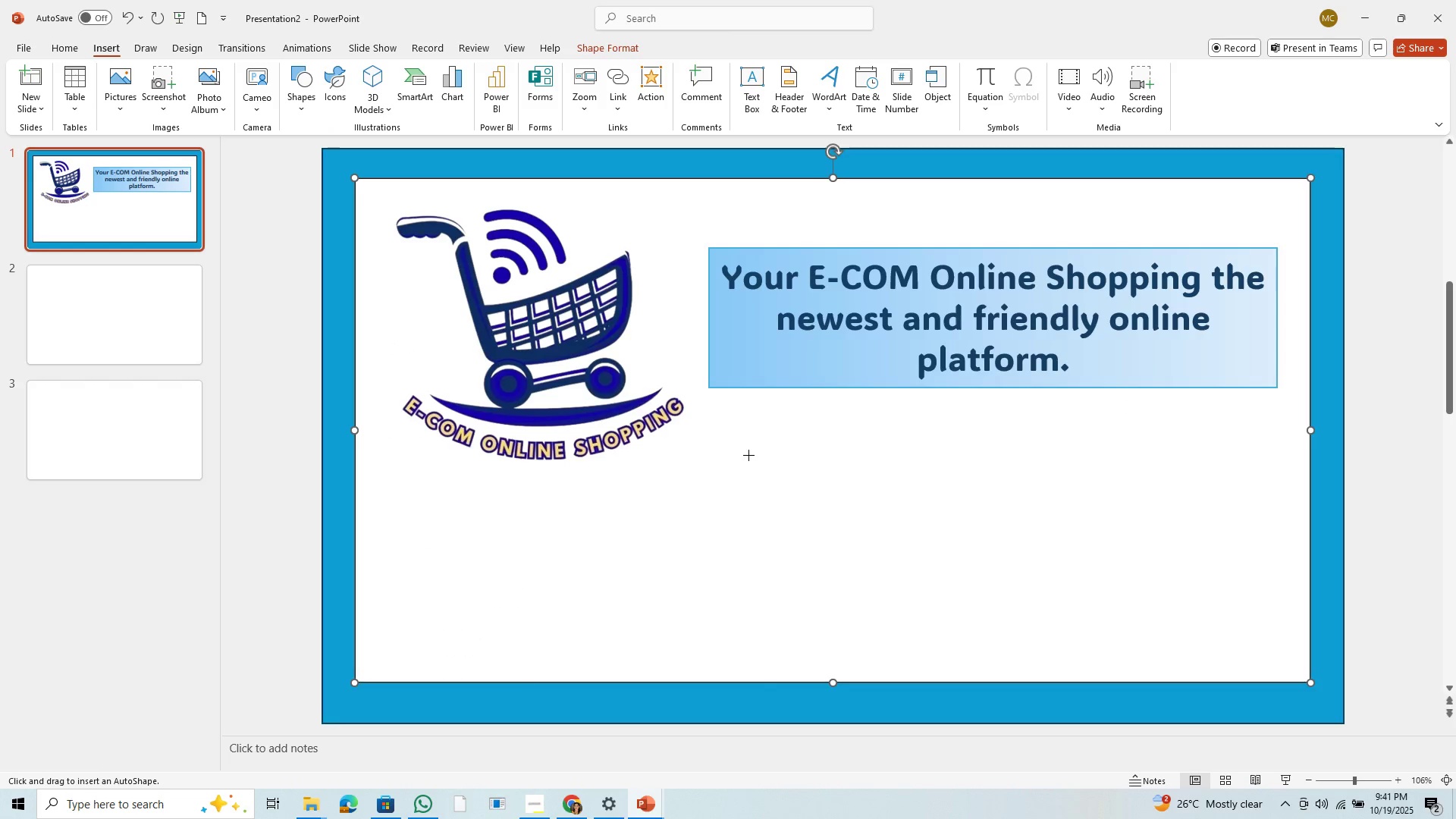 
left_click_drag(start_coordinate=[718, 422], to_coordinate=[1292, 618])
 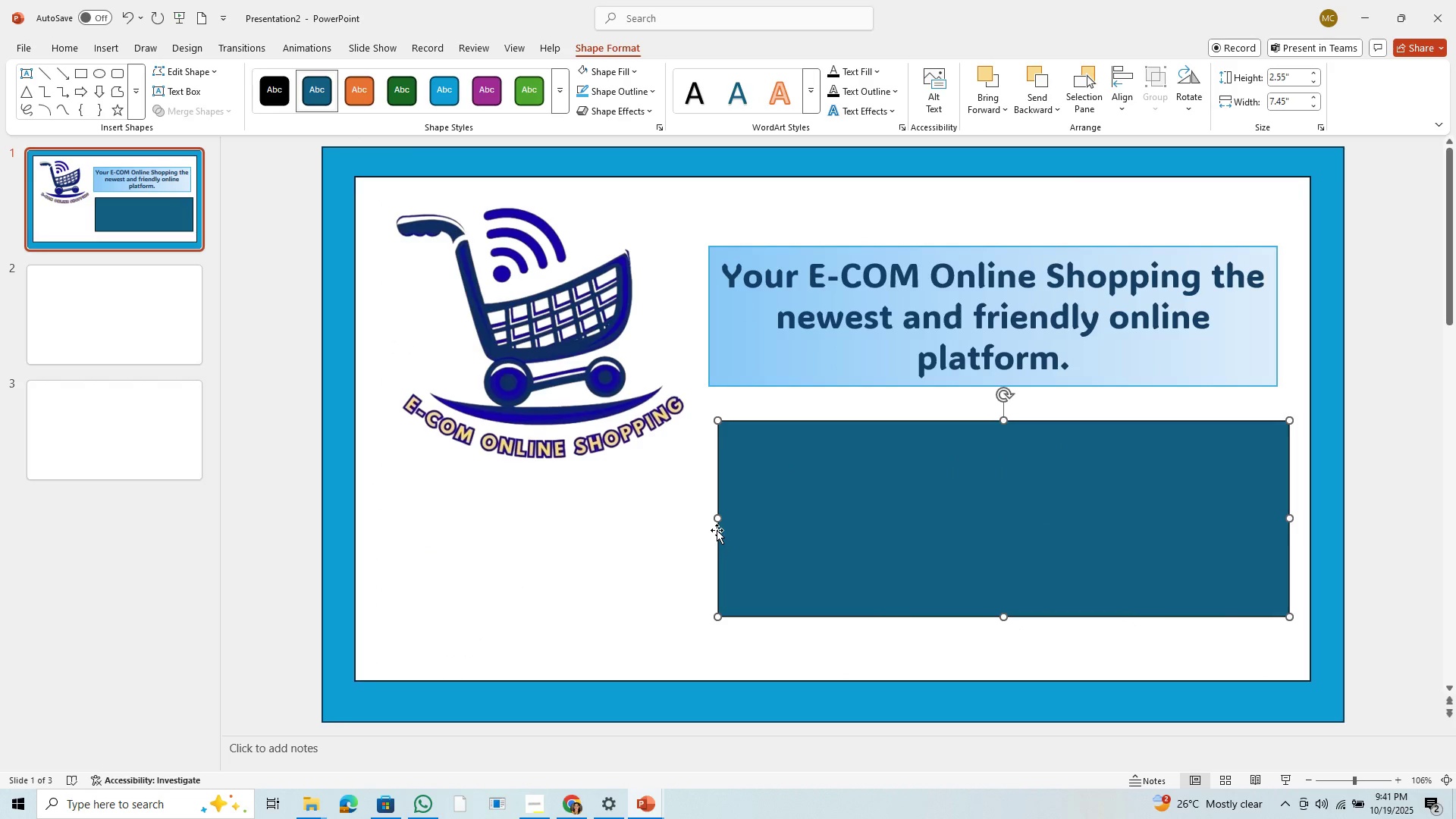 
left_click_drag(start_coordinate=[719, 516], to_coordinate=[687, 510])
 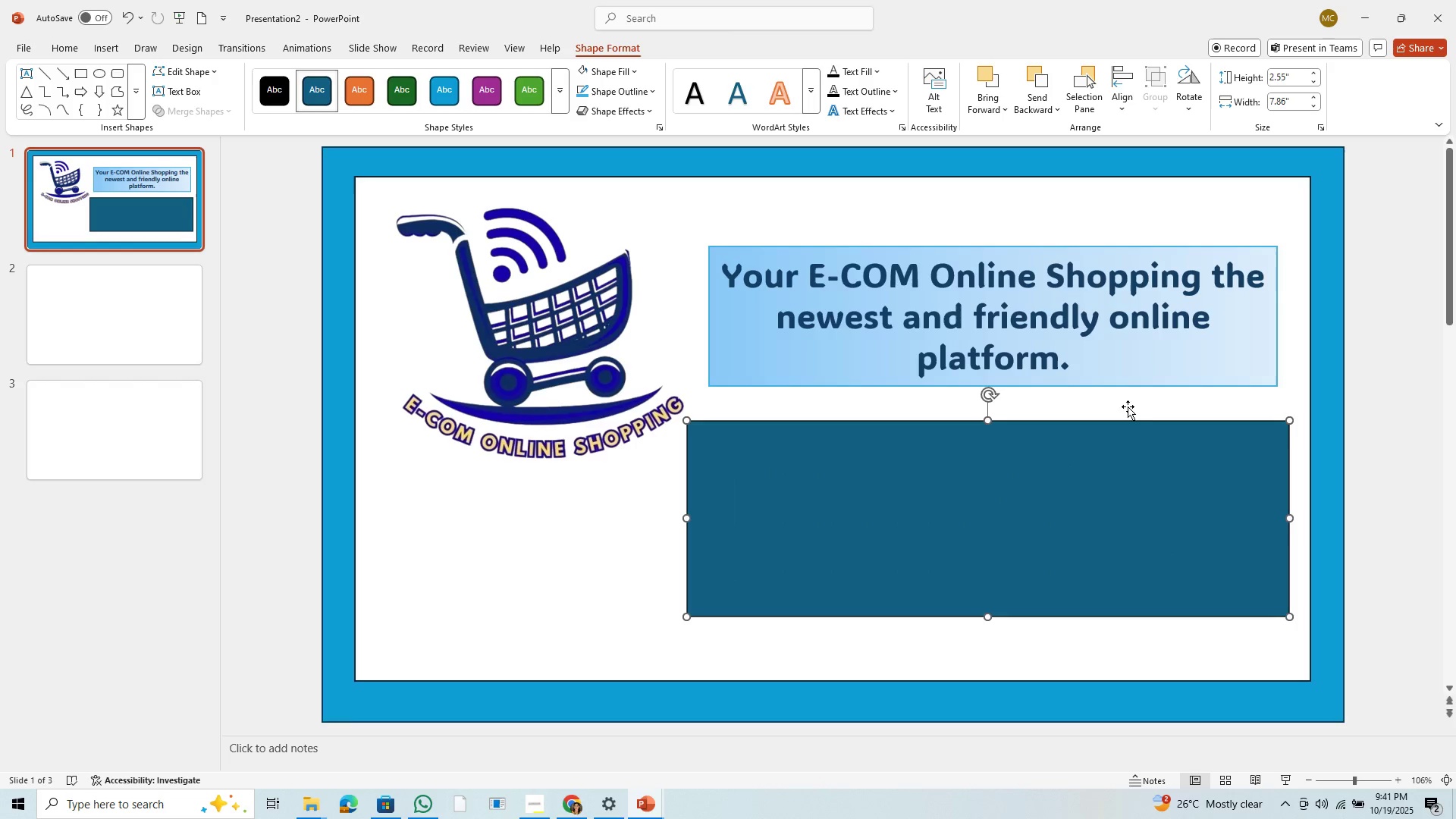 
left_click_drag(start_coordinate=[1088, 480], to_coordinate=[1092, 293])
 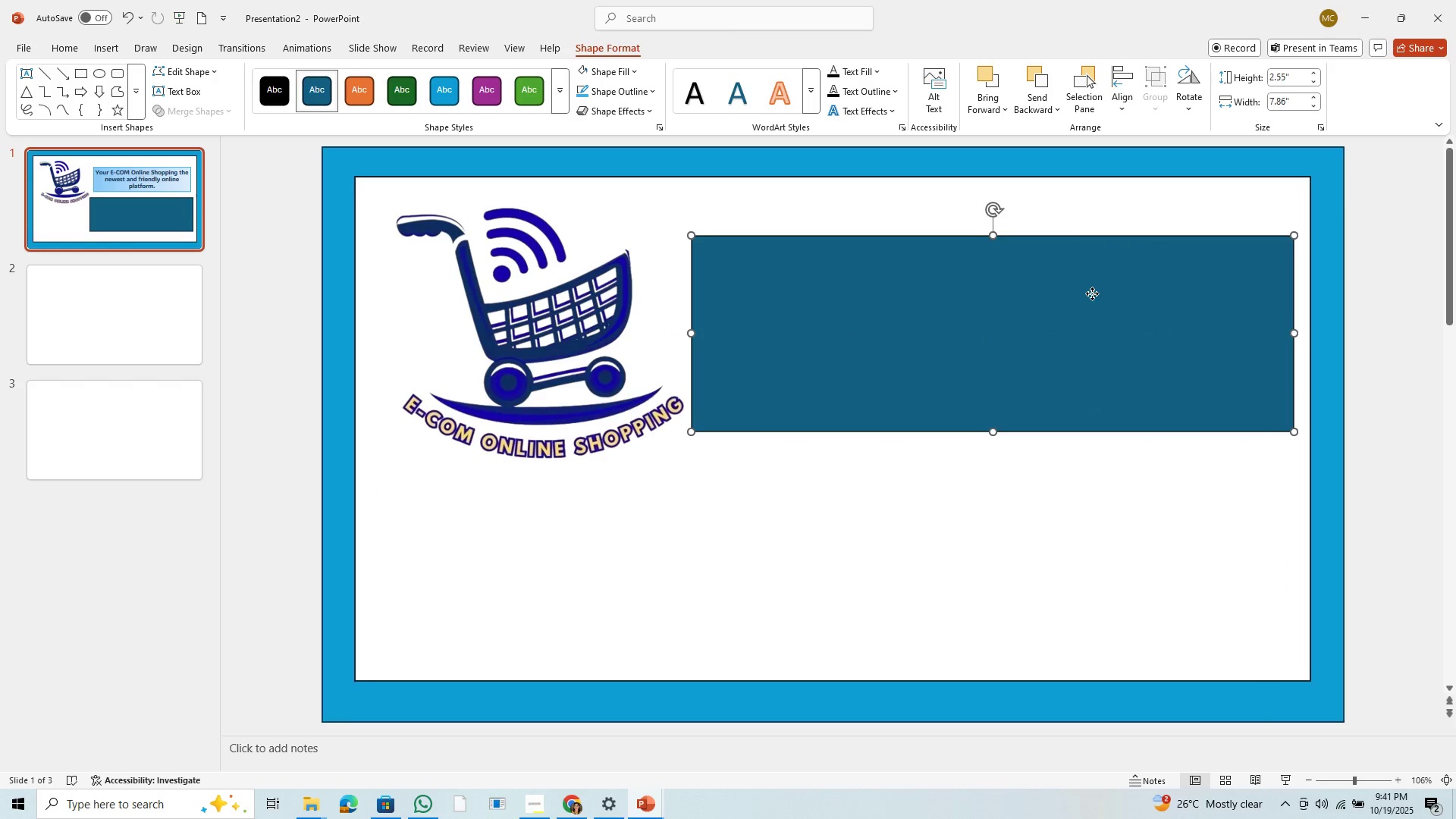 
right_click([1092, 293])
 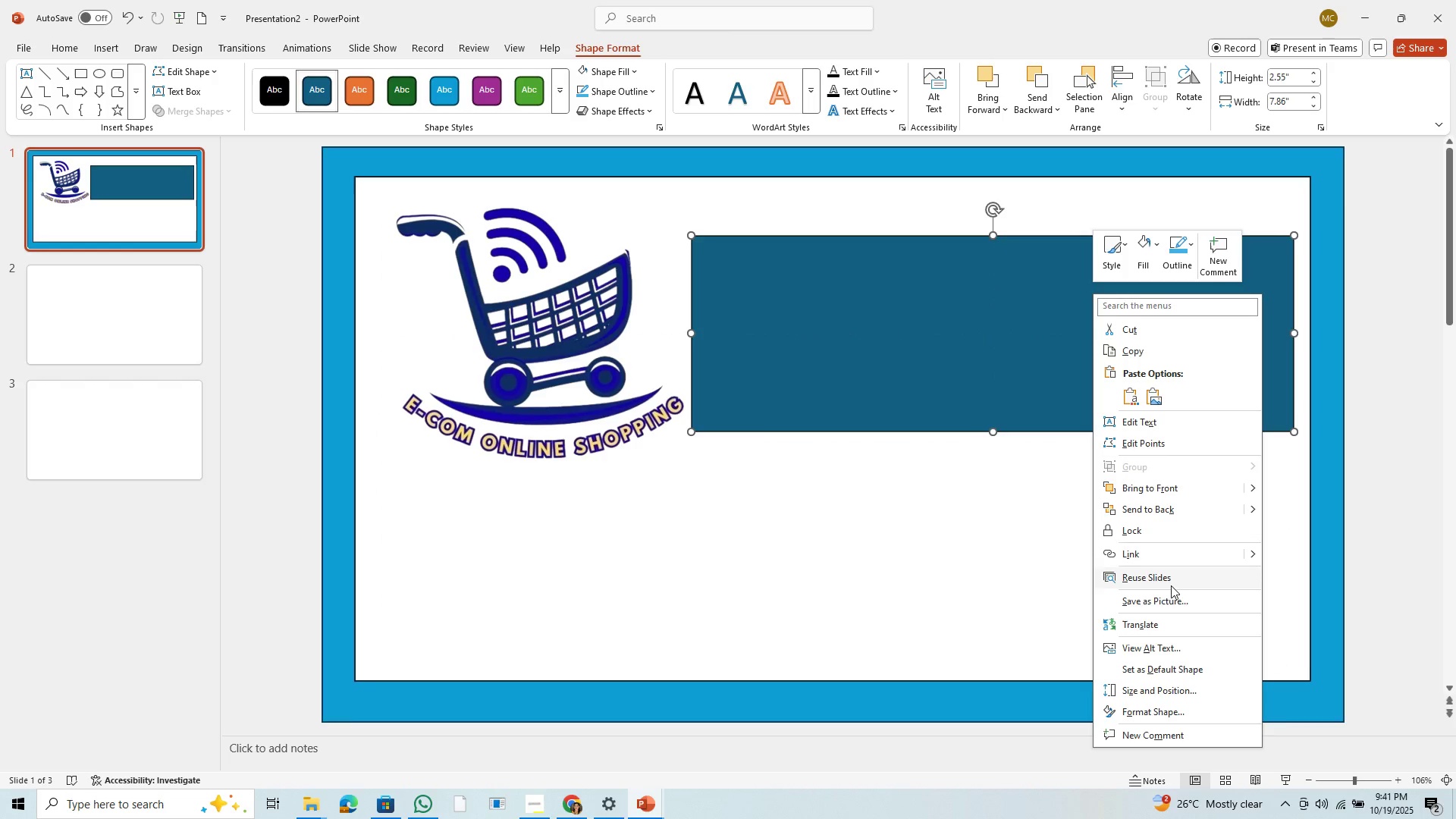 
wait(6.45)
 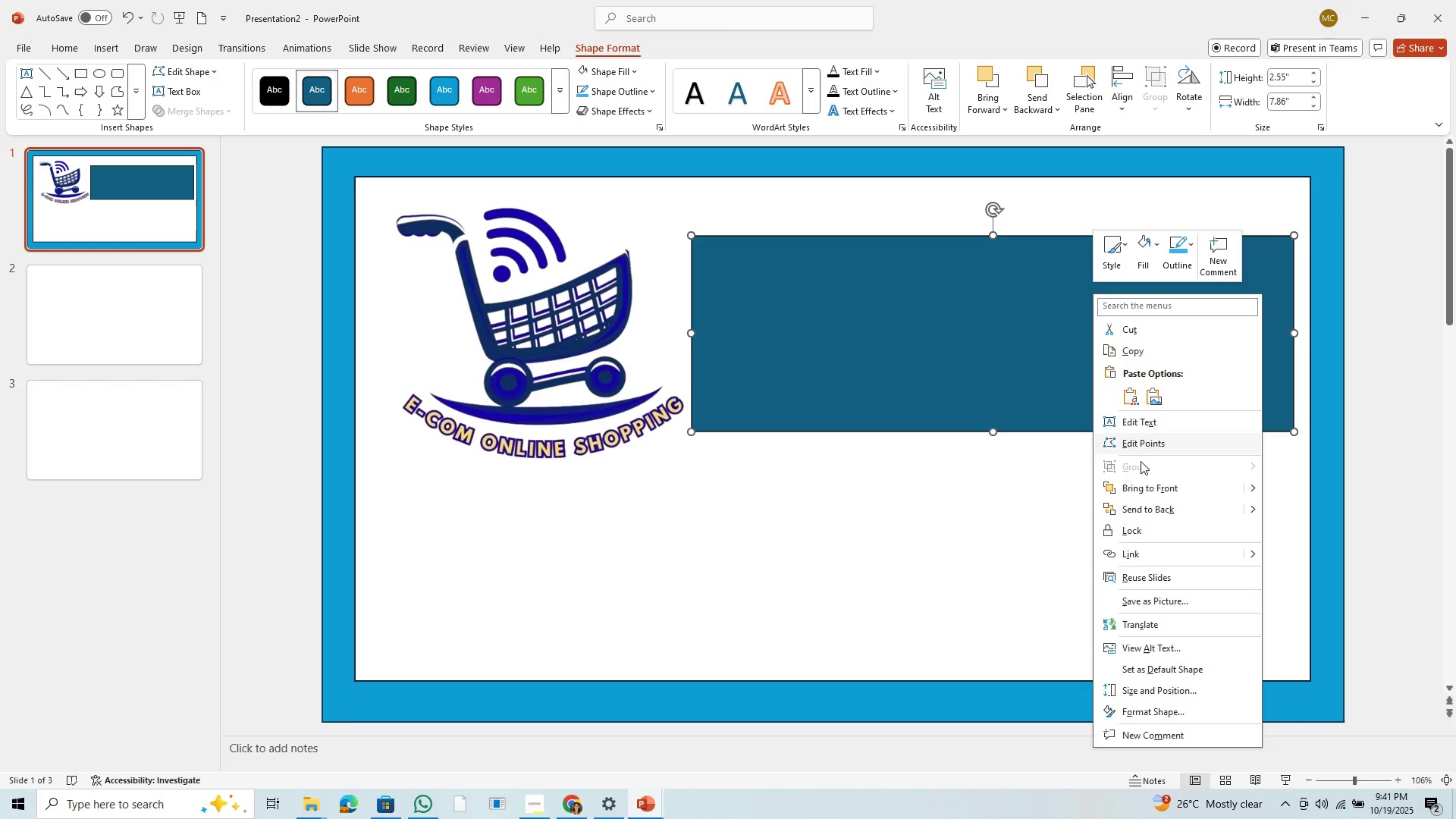 
left_click_drag(start_coordinate=[903, 313], to_coordinate=[901, 366])
 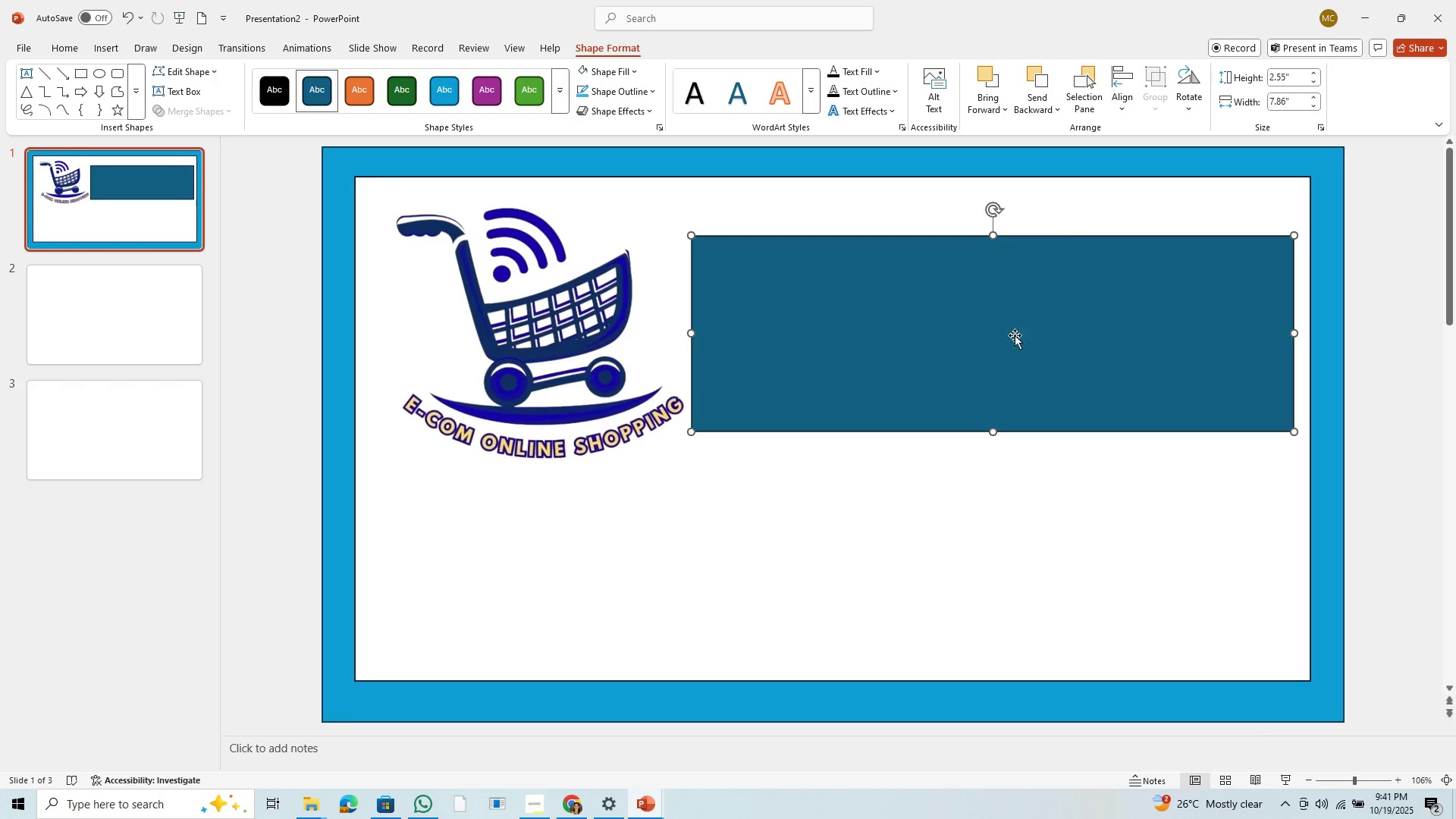 
left_click([1025, 335])
 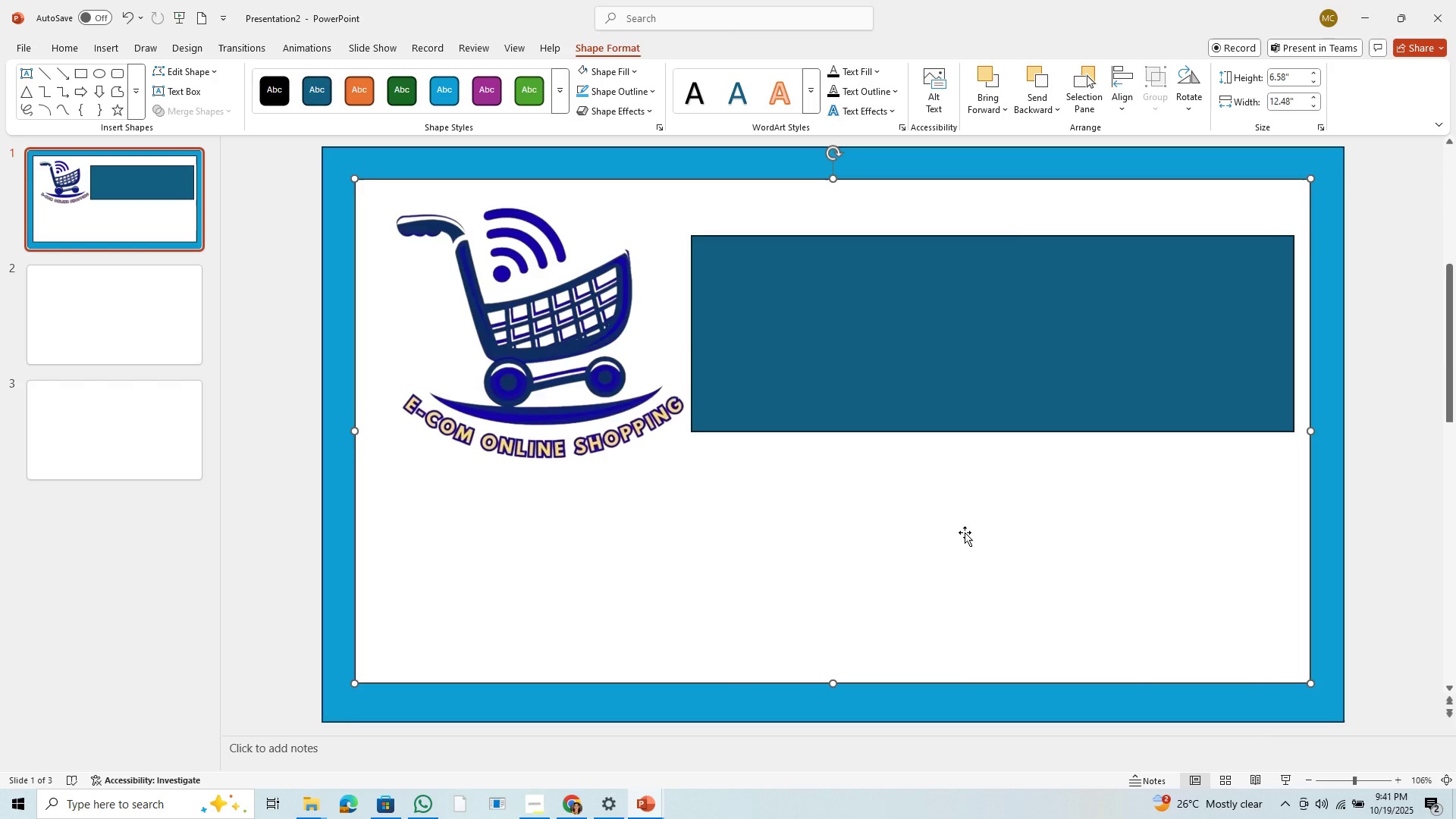 
left_click_drag(start_coordinate=[1034, 304], to_coordinate=[1025, 431])
 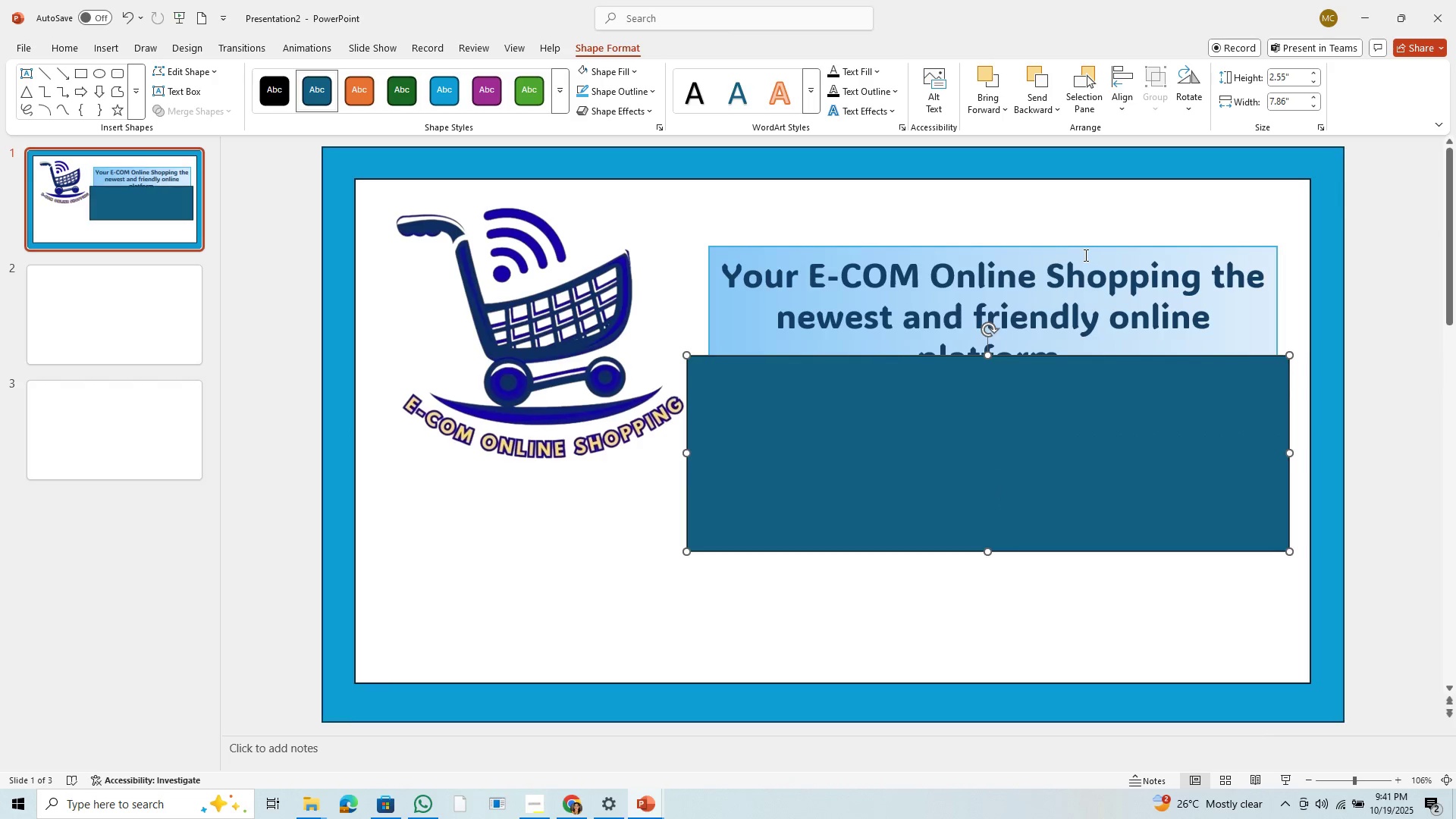 
left_click([1086, 253])
 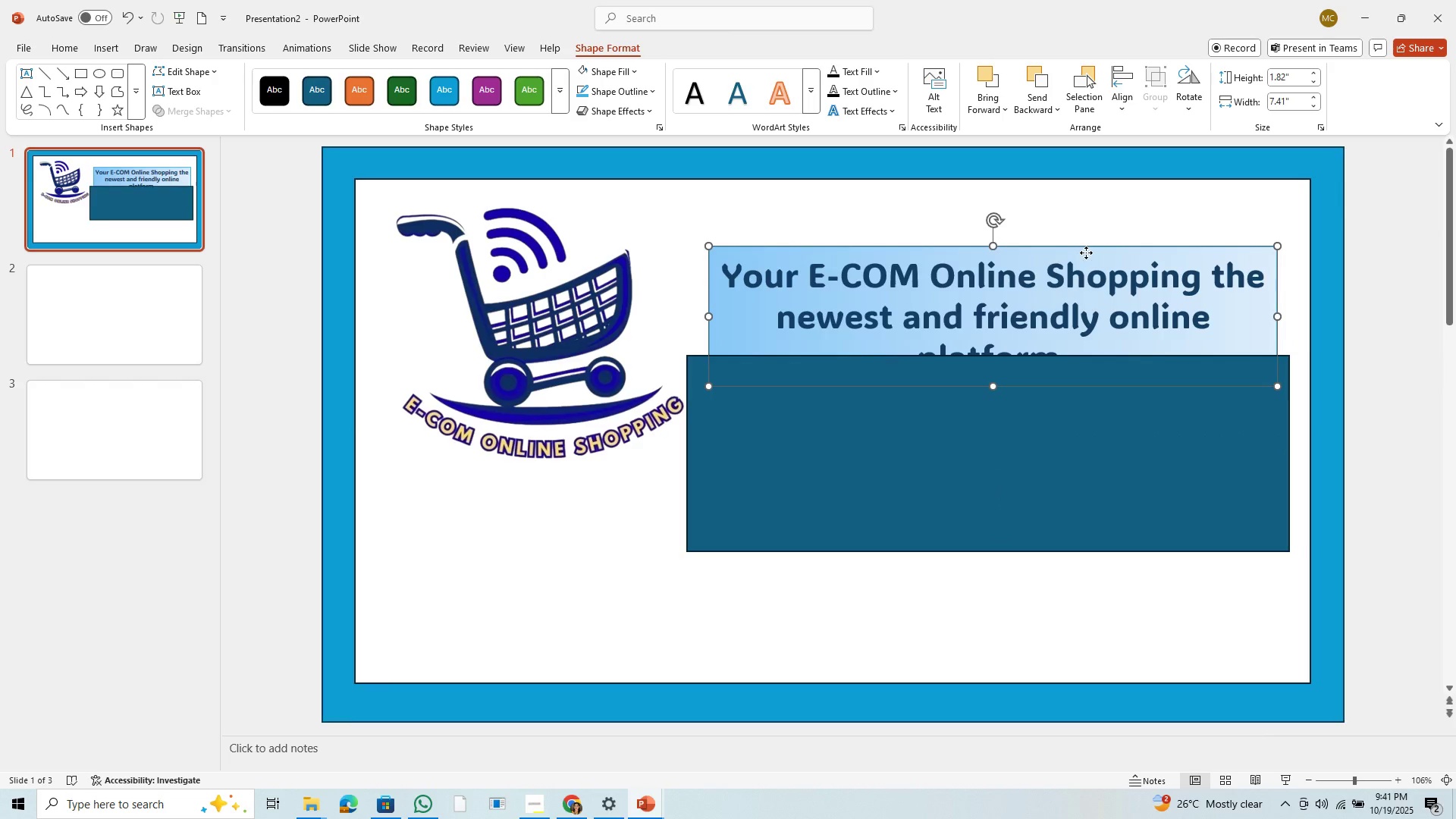 
left_click_drag(start_coordinate=[1086, 253], to_coordinate=[1100, 294])
 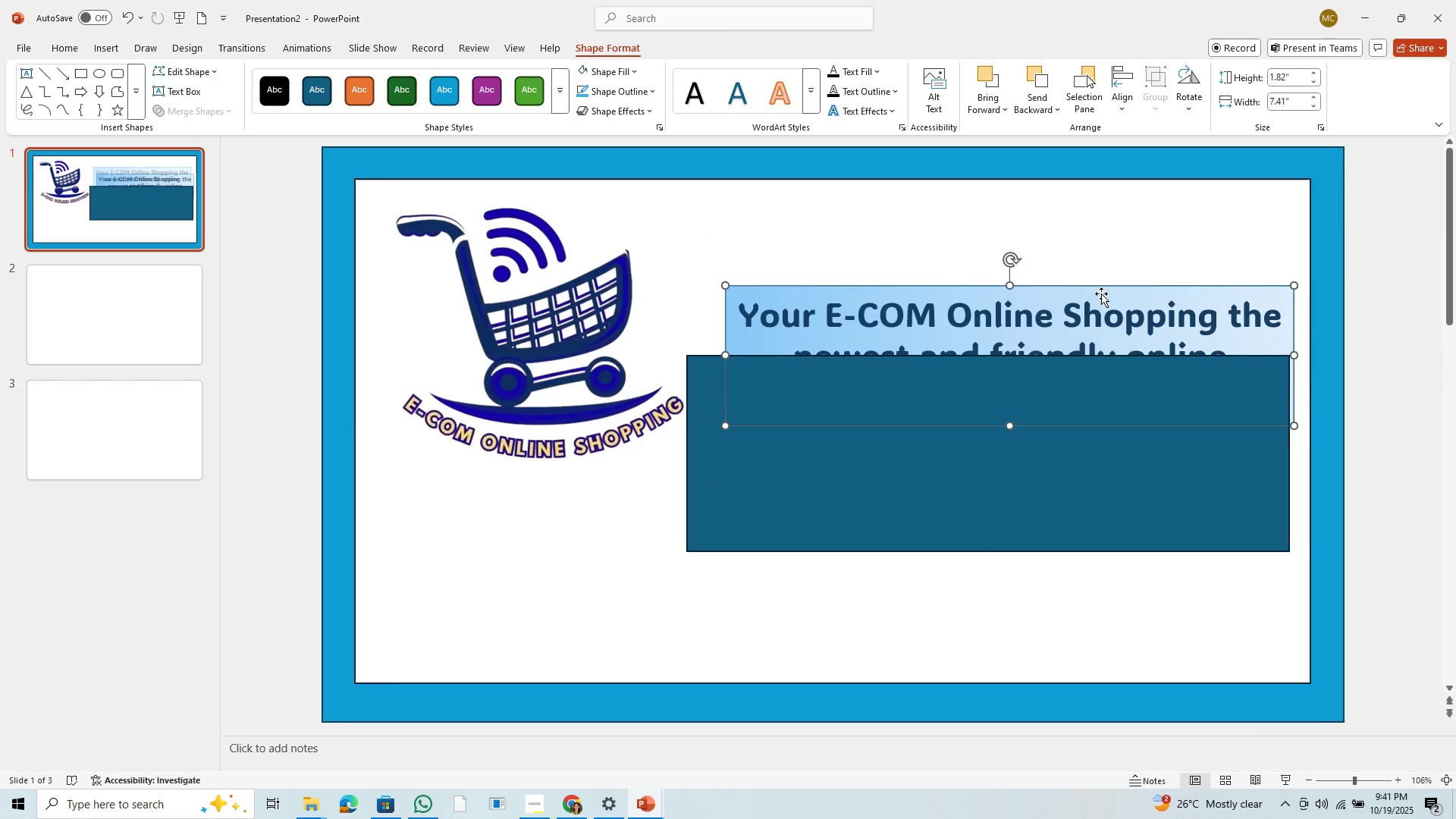 
right_click([1102, 293])
 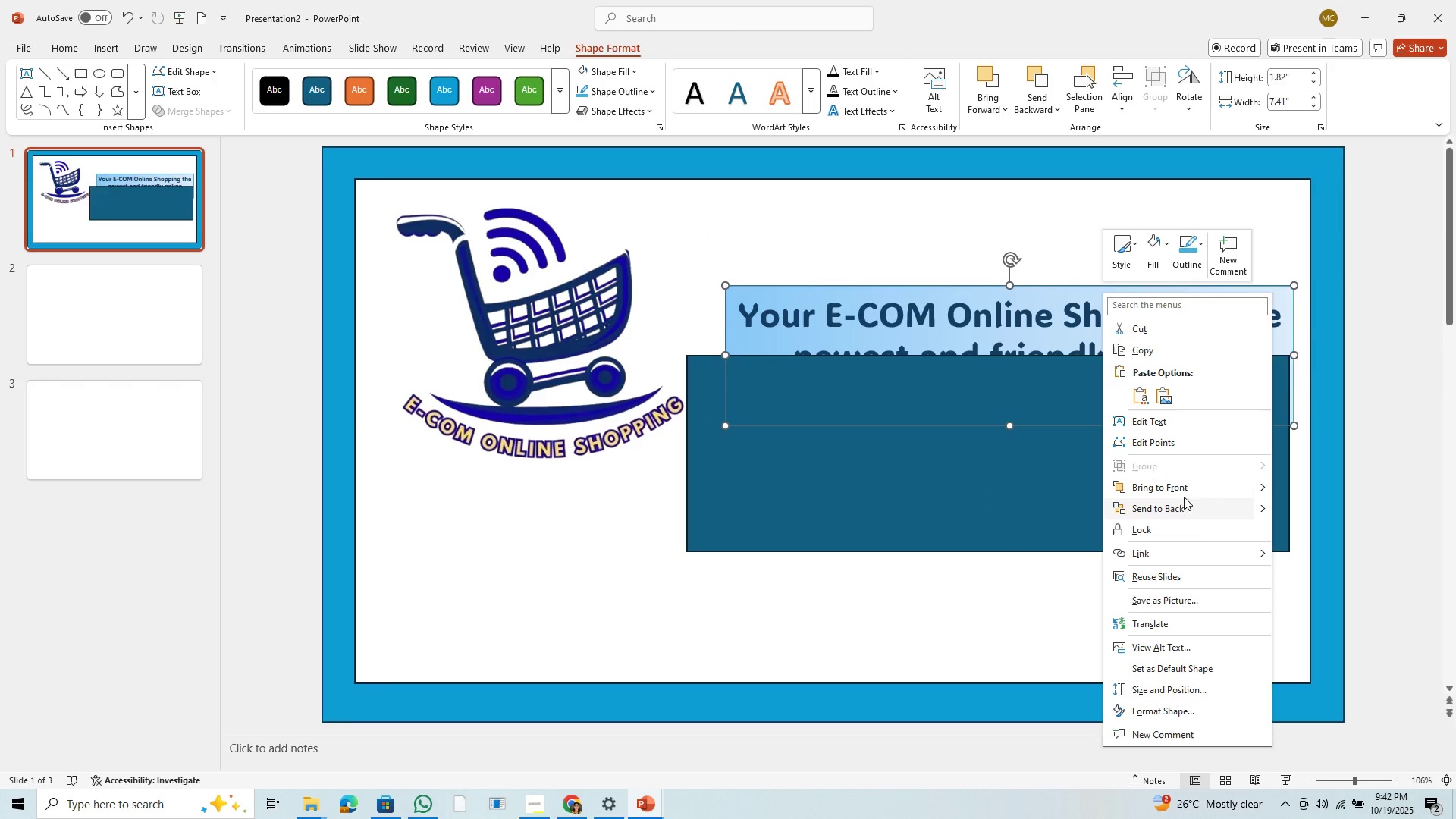 
left_click([1188, 483])
 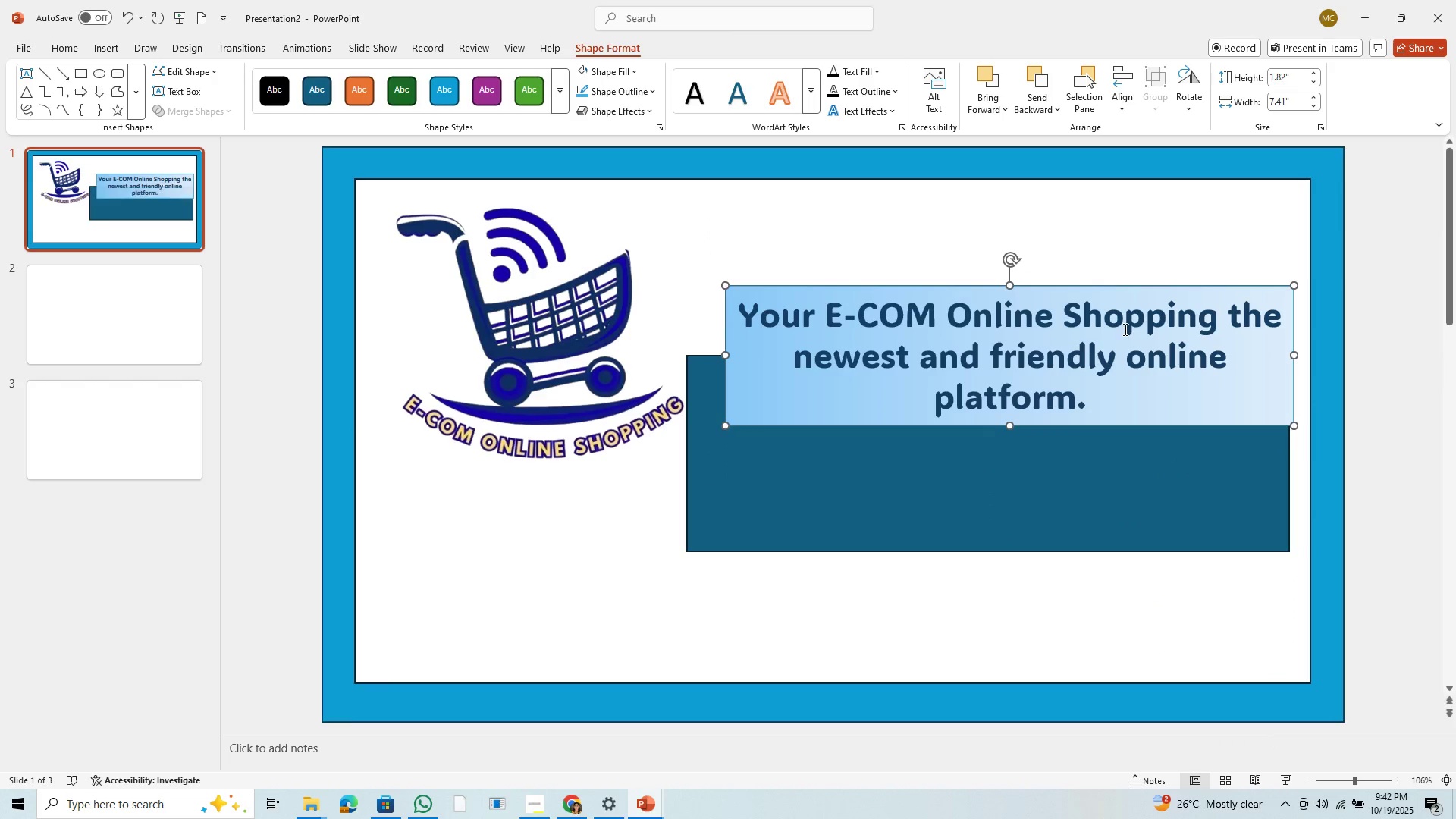 
left_click_drag(start_coordinate=[1122, 326], to_coordinate=[1095, 431])
 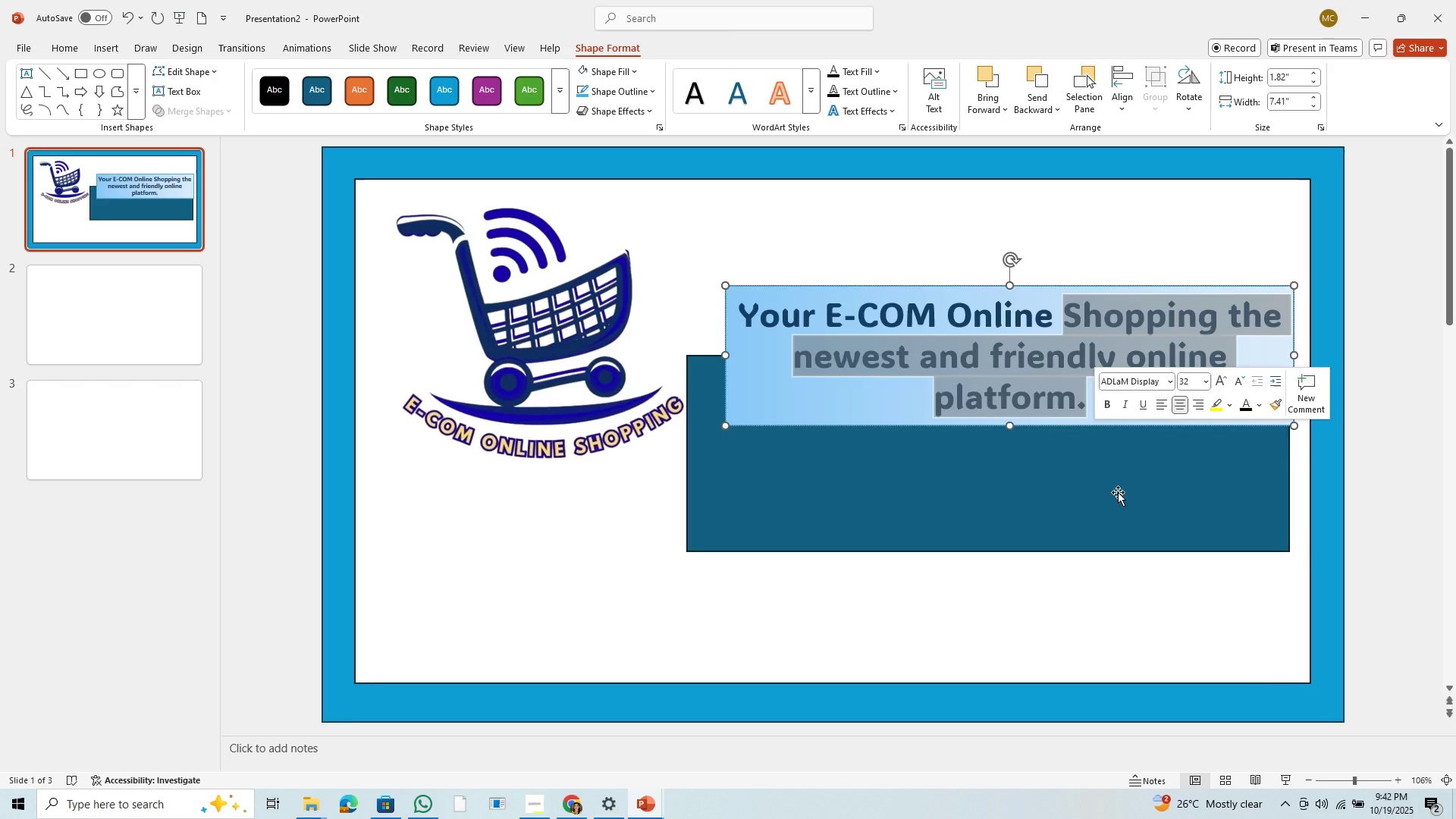 
left_click([1118, 492])
 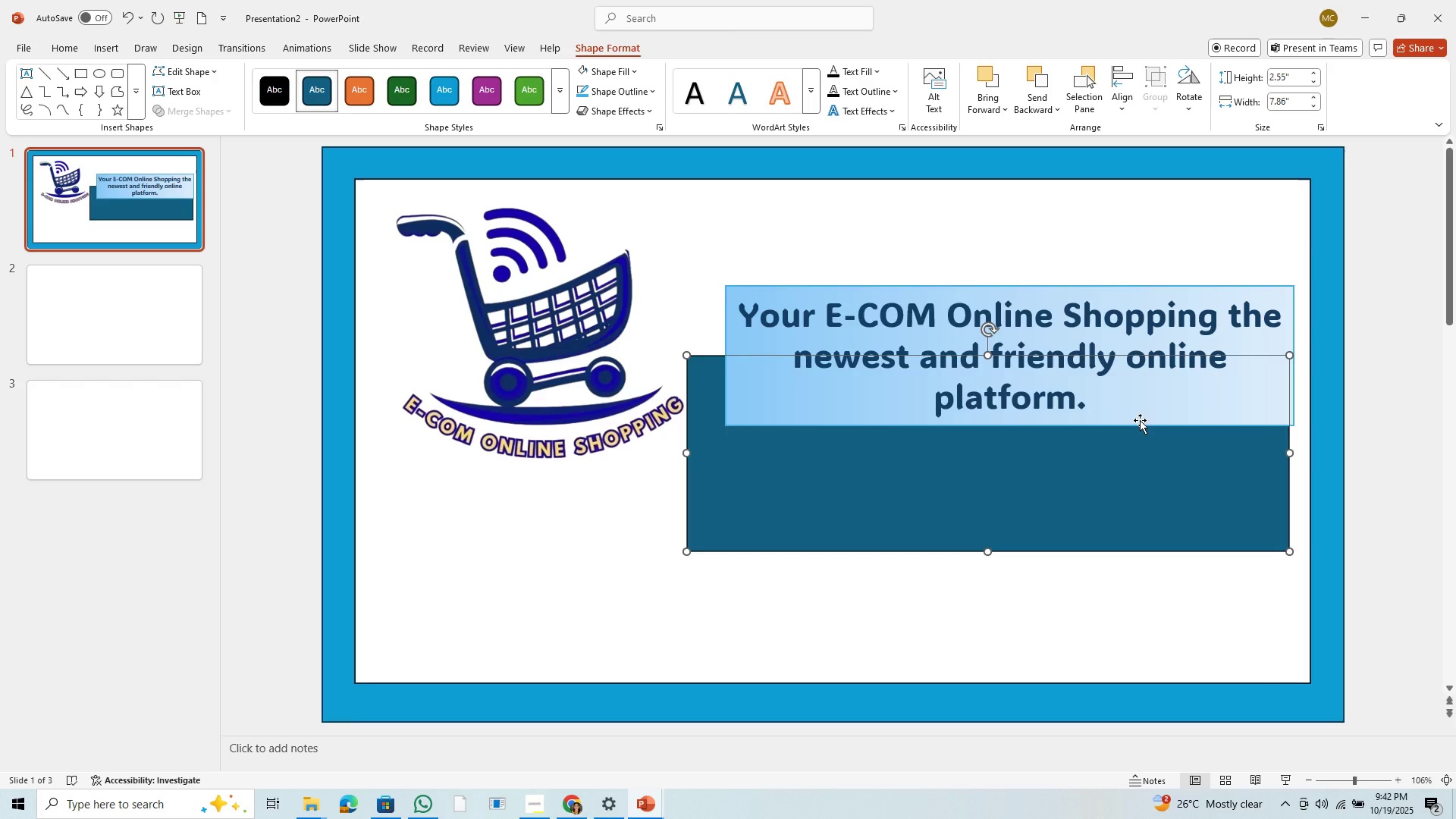 
left_click_drag(start_coordinate=[1140, 420], to_coordinate=[1120, 519])
 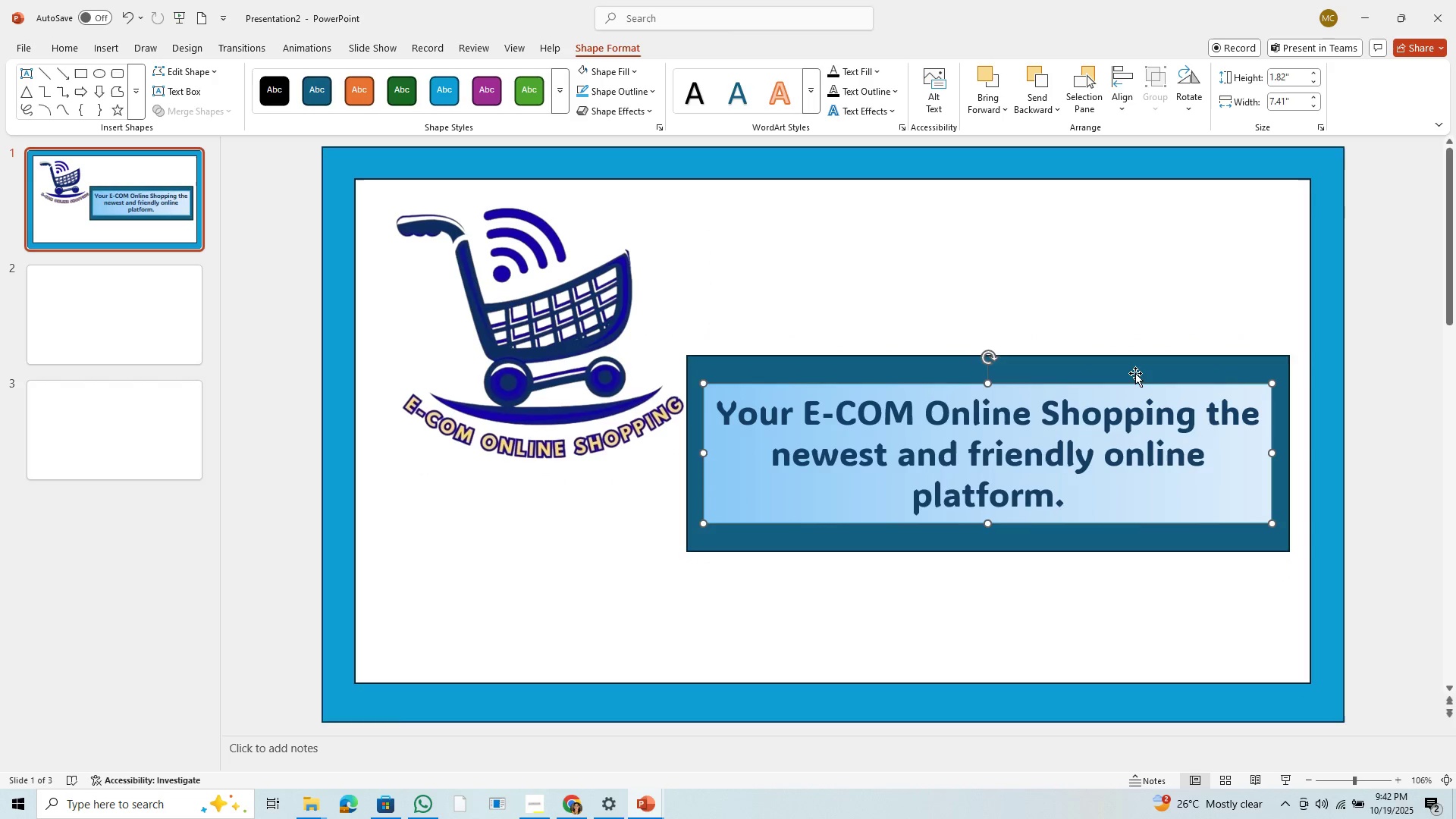 
left_click([1135, 373])
 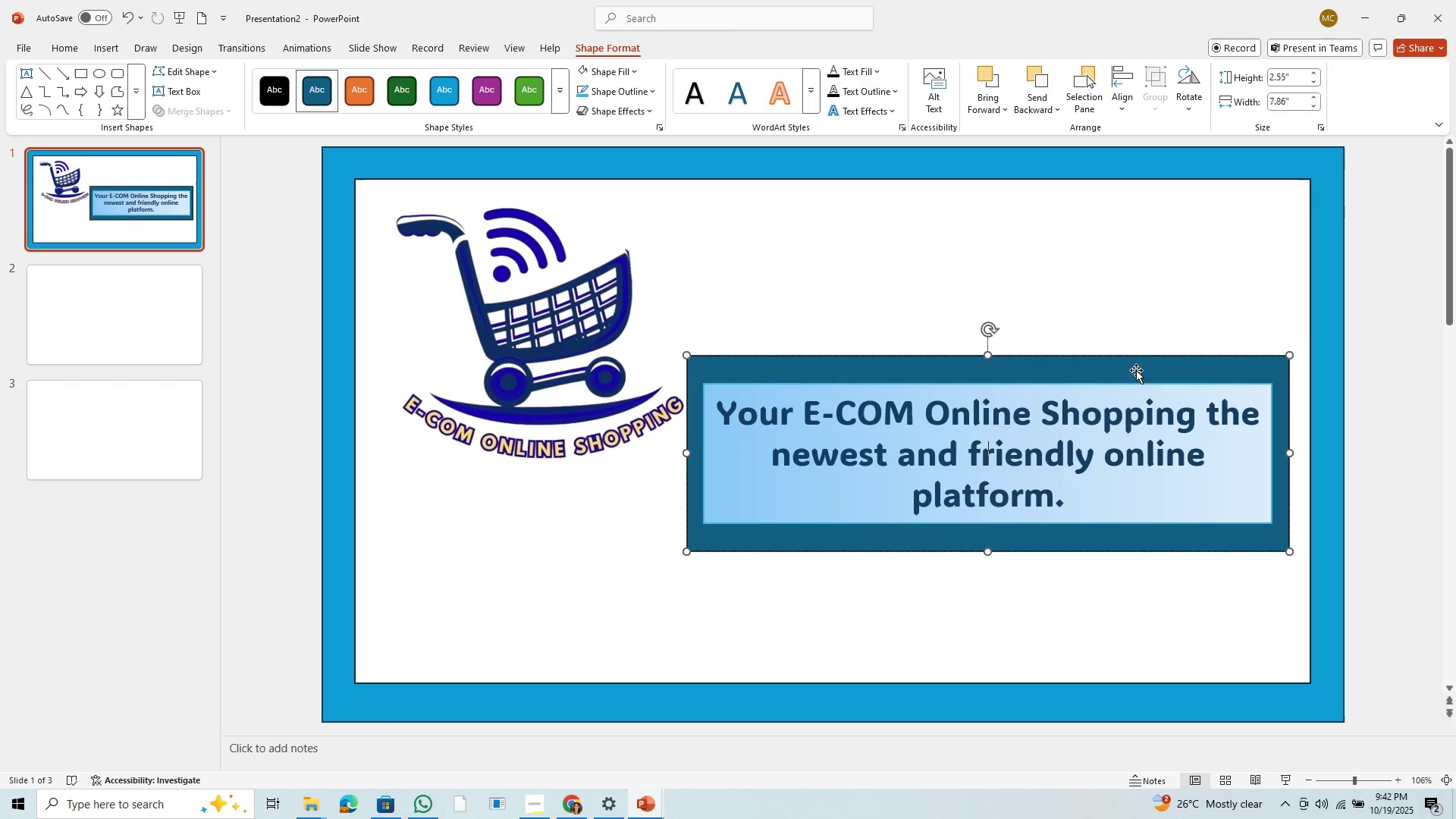 
left_click_drag(start_coordinate=[1135, 373], to_coordinate=[1142, 293])
 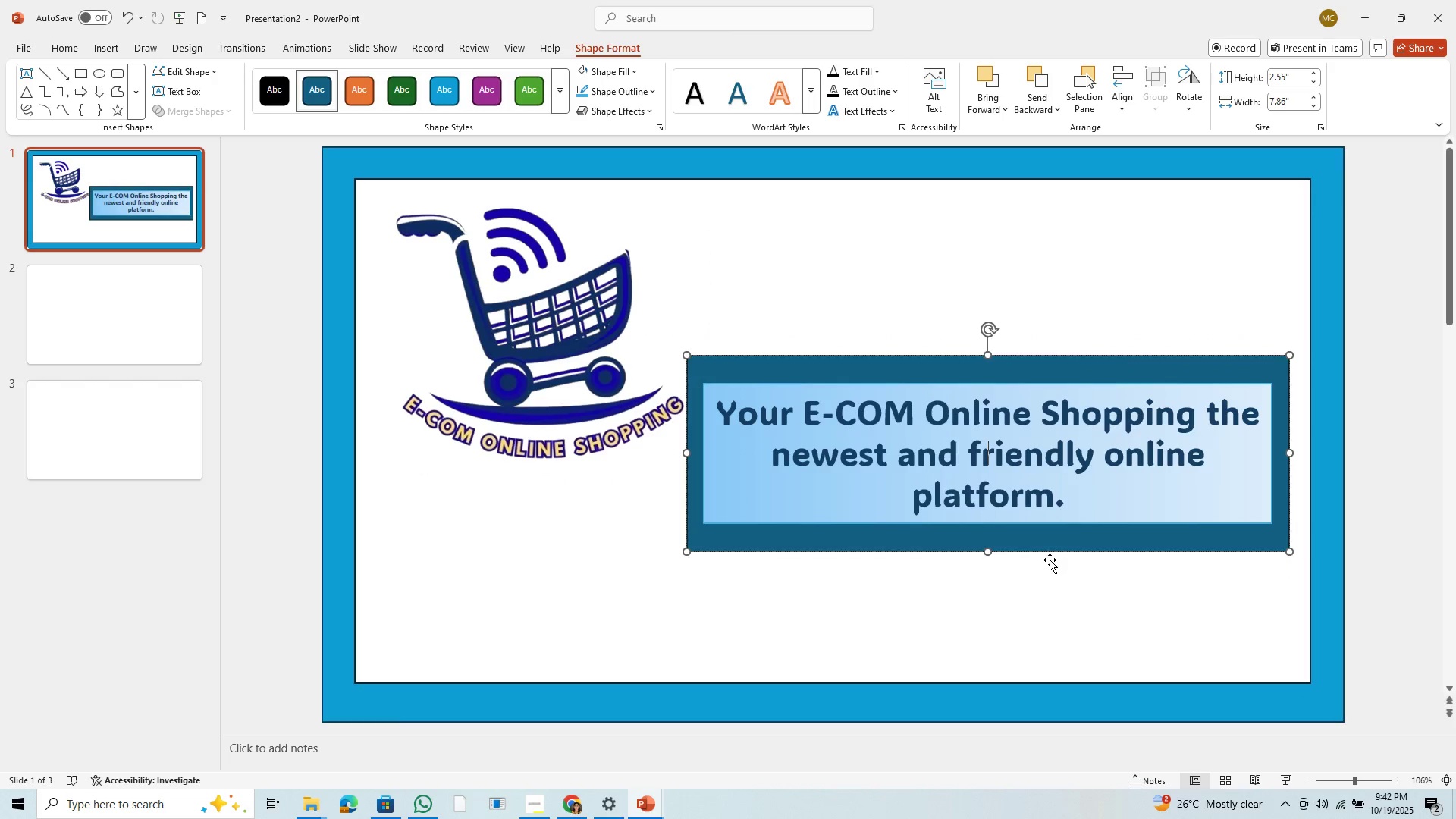 
left_click([1050, 563])
 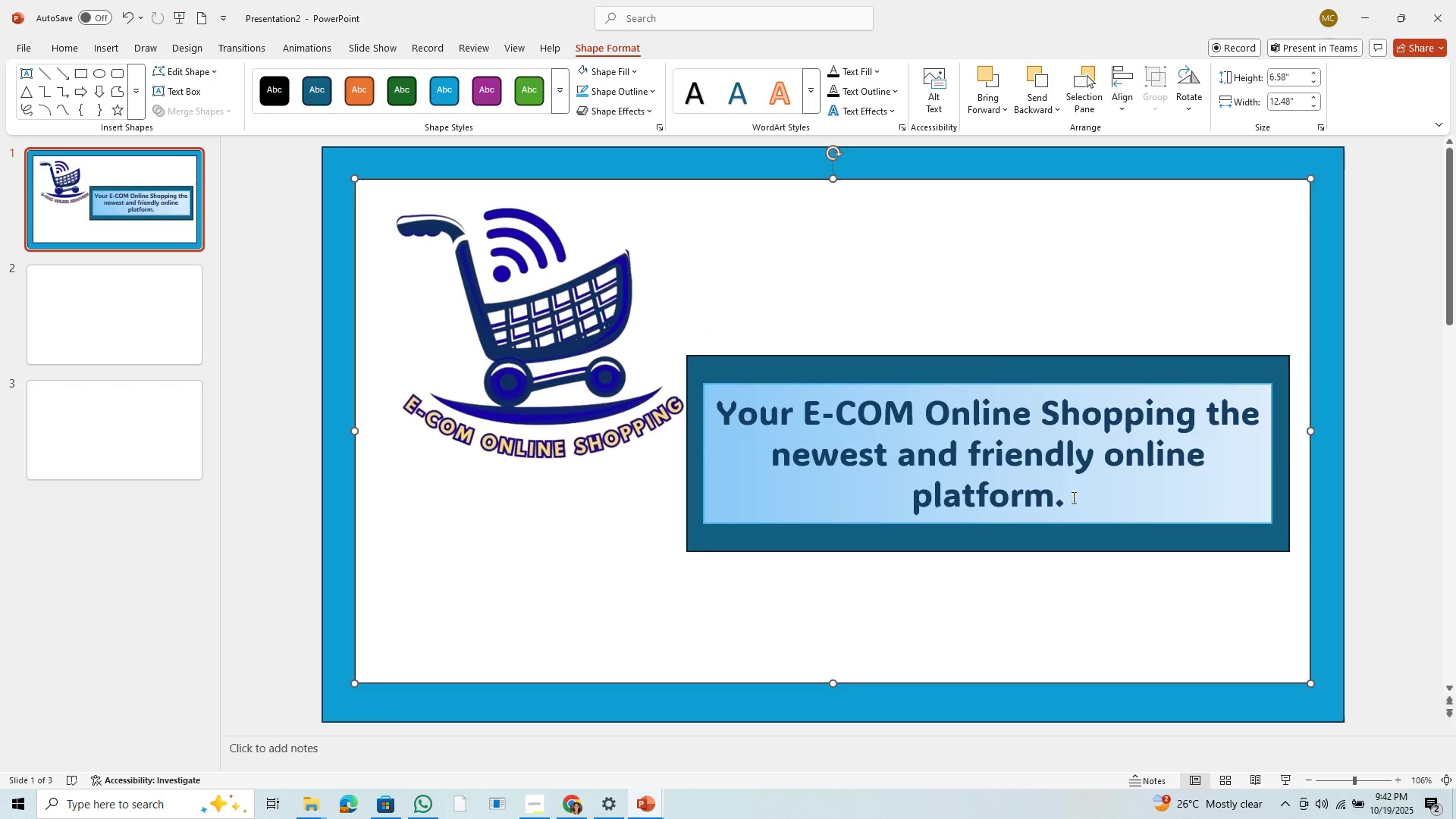 
left_click_drag(start_coordinate=[1073, 475], to_coordinate=[1075, 517])
 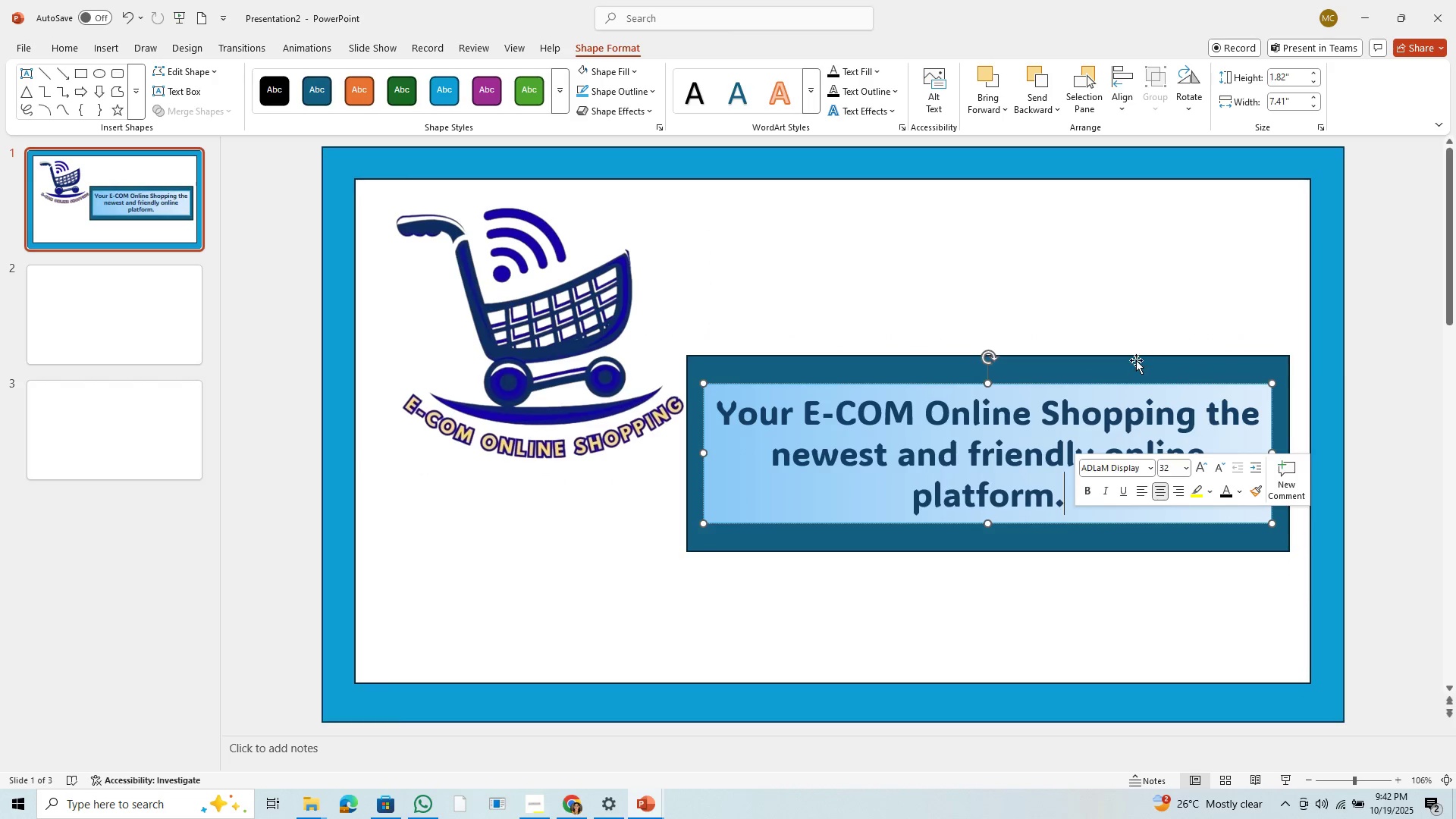 
left_click([1136, 360])
 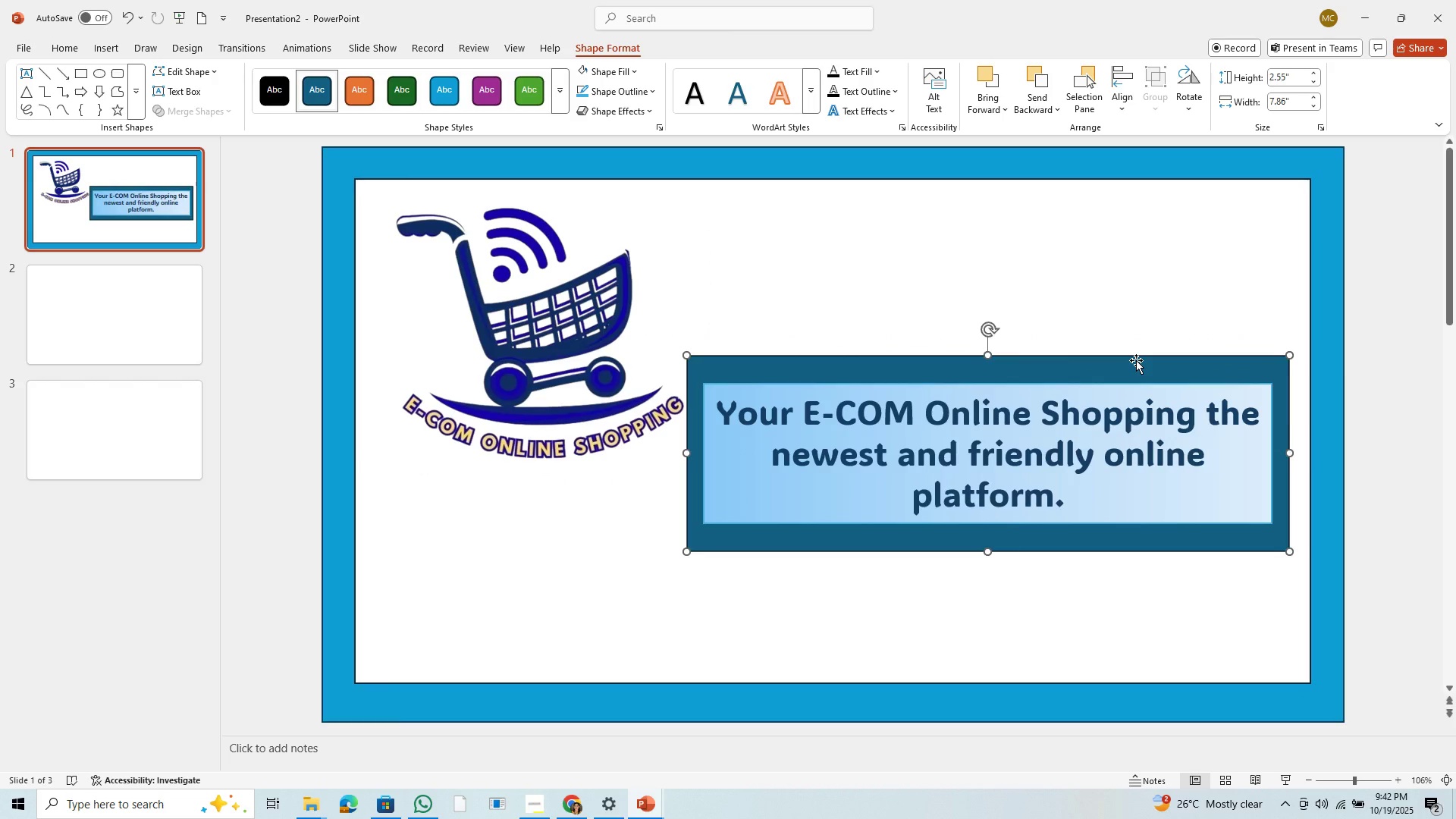 
left_click_drag(start_coordinate=[1136, 360], to_coordinate=[1144, 259])
 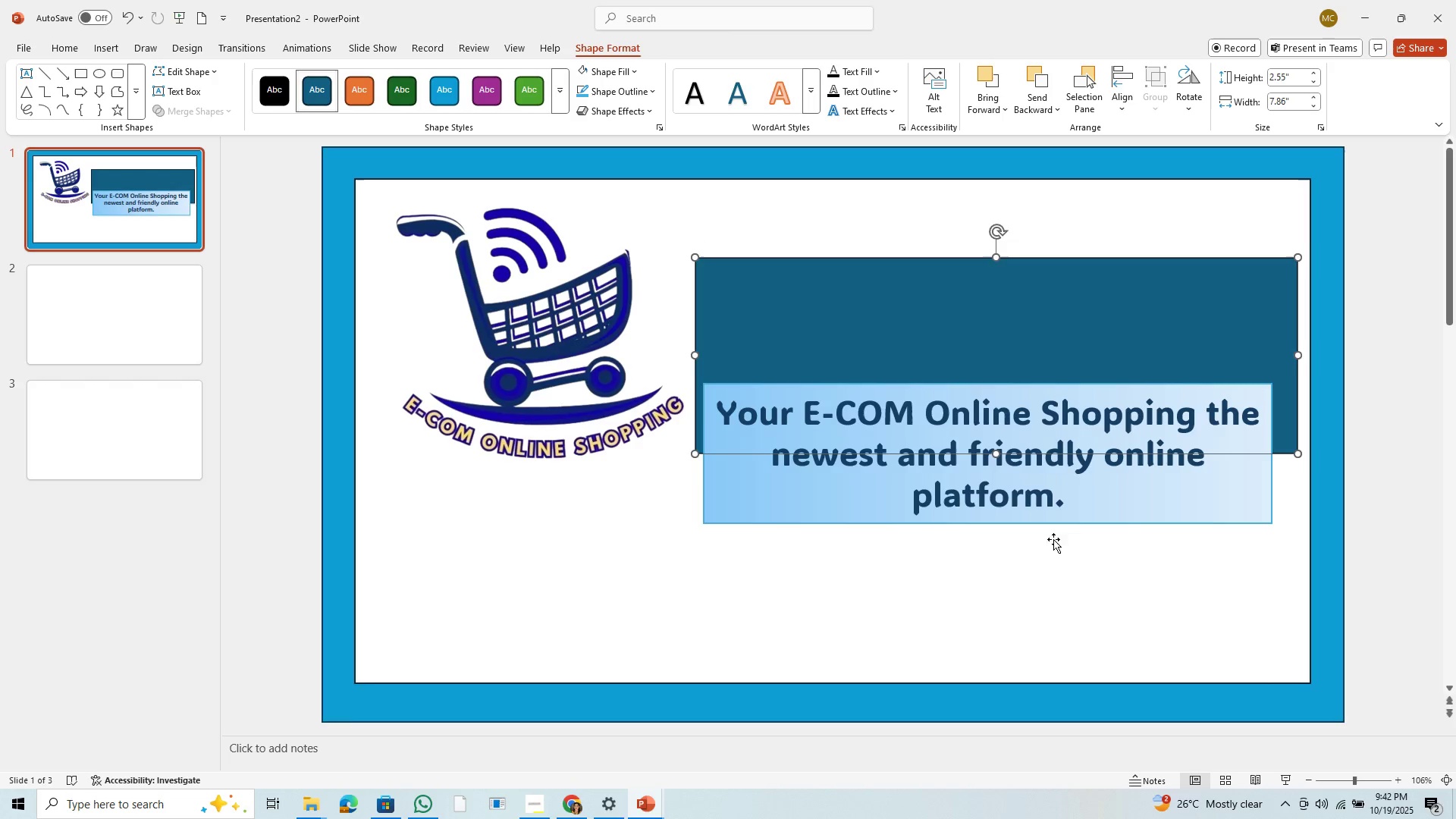 
left_click([1075, 513])
 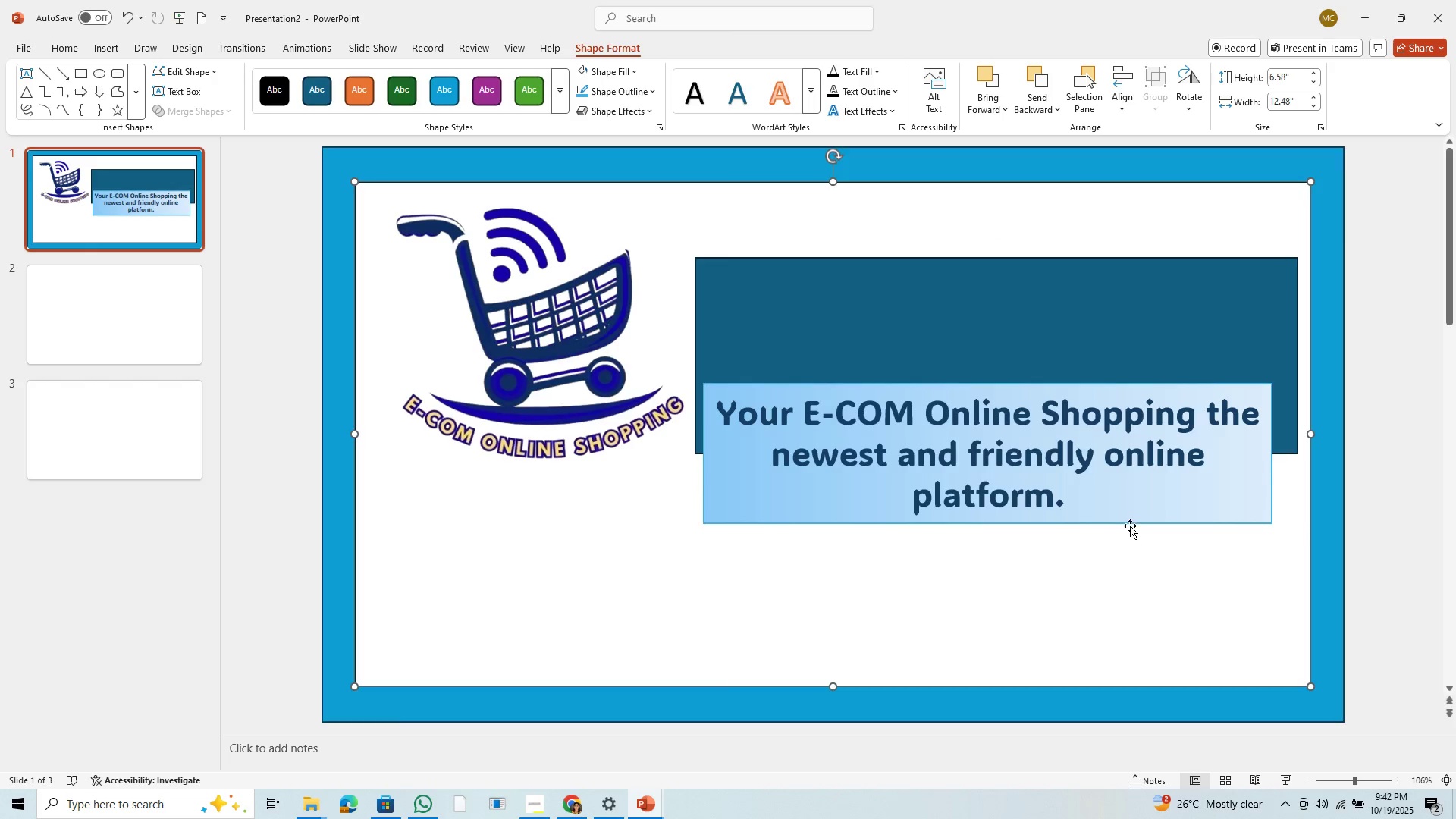 
left_click_drag(start_coordinate=[1131, 511], to_coordinate=[1147, 435])
 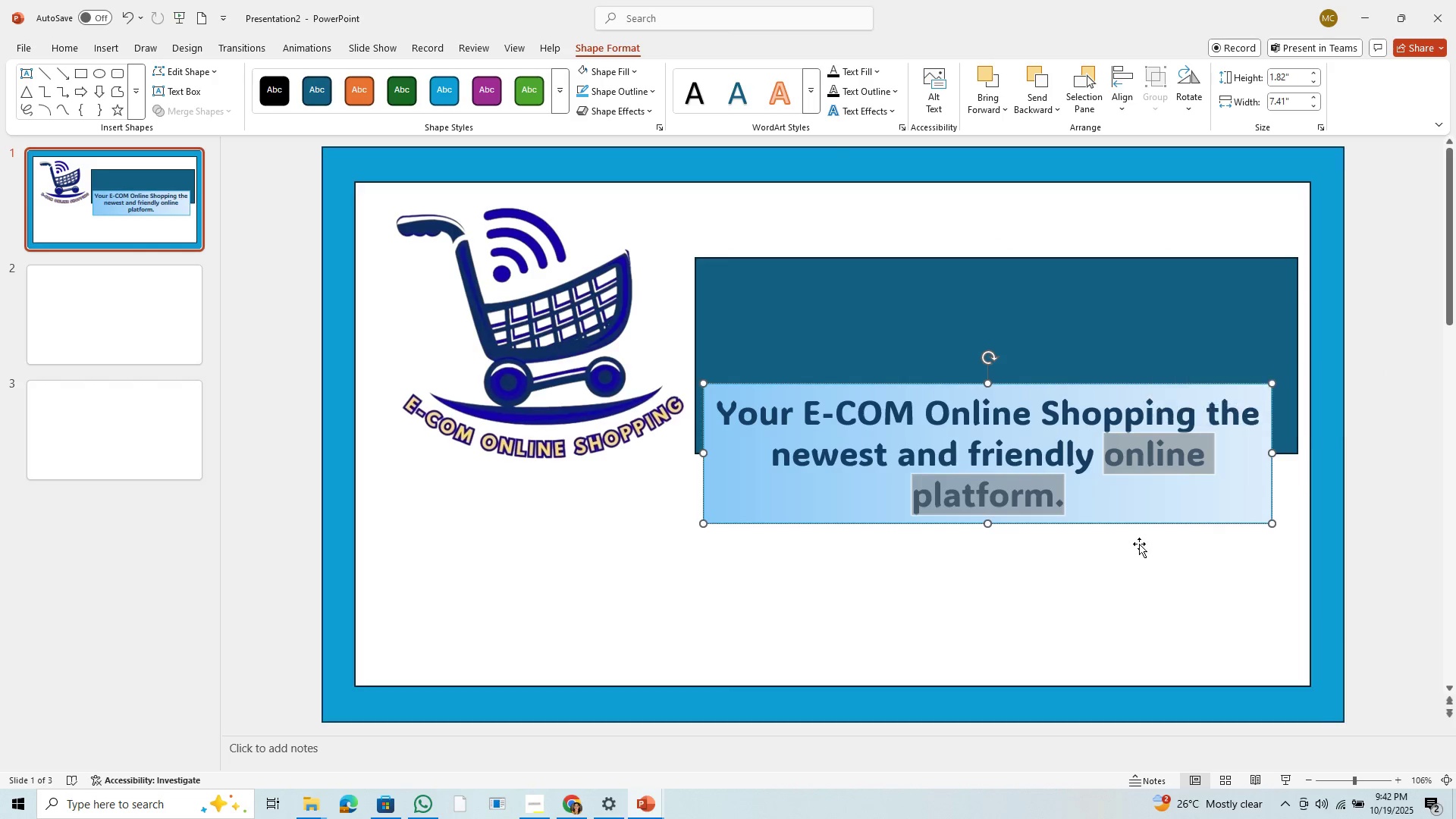 
left_click([1139, 544])
 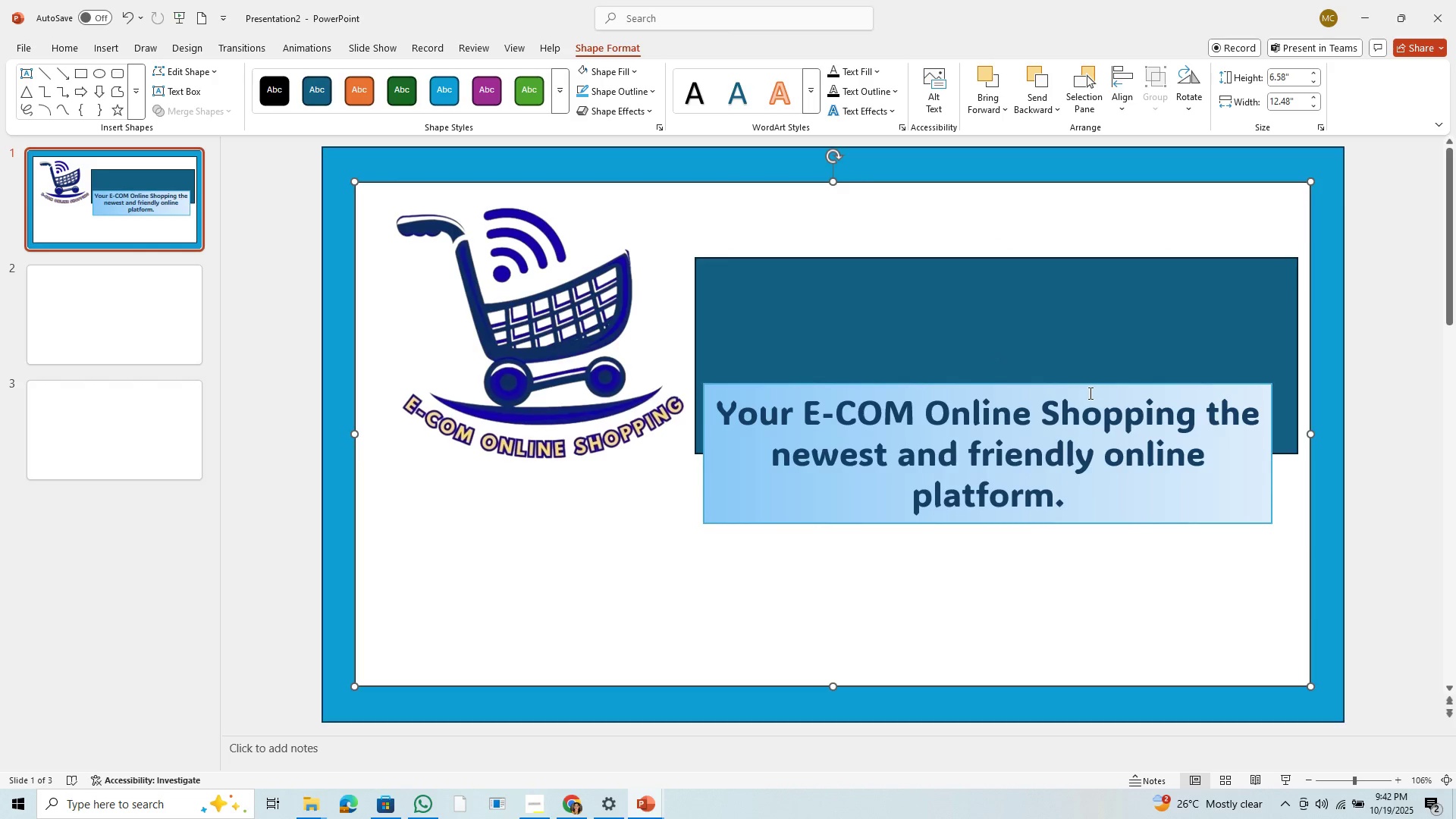 
left_click([1097, 378])
 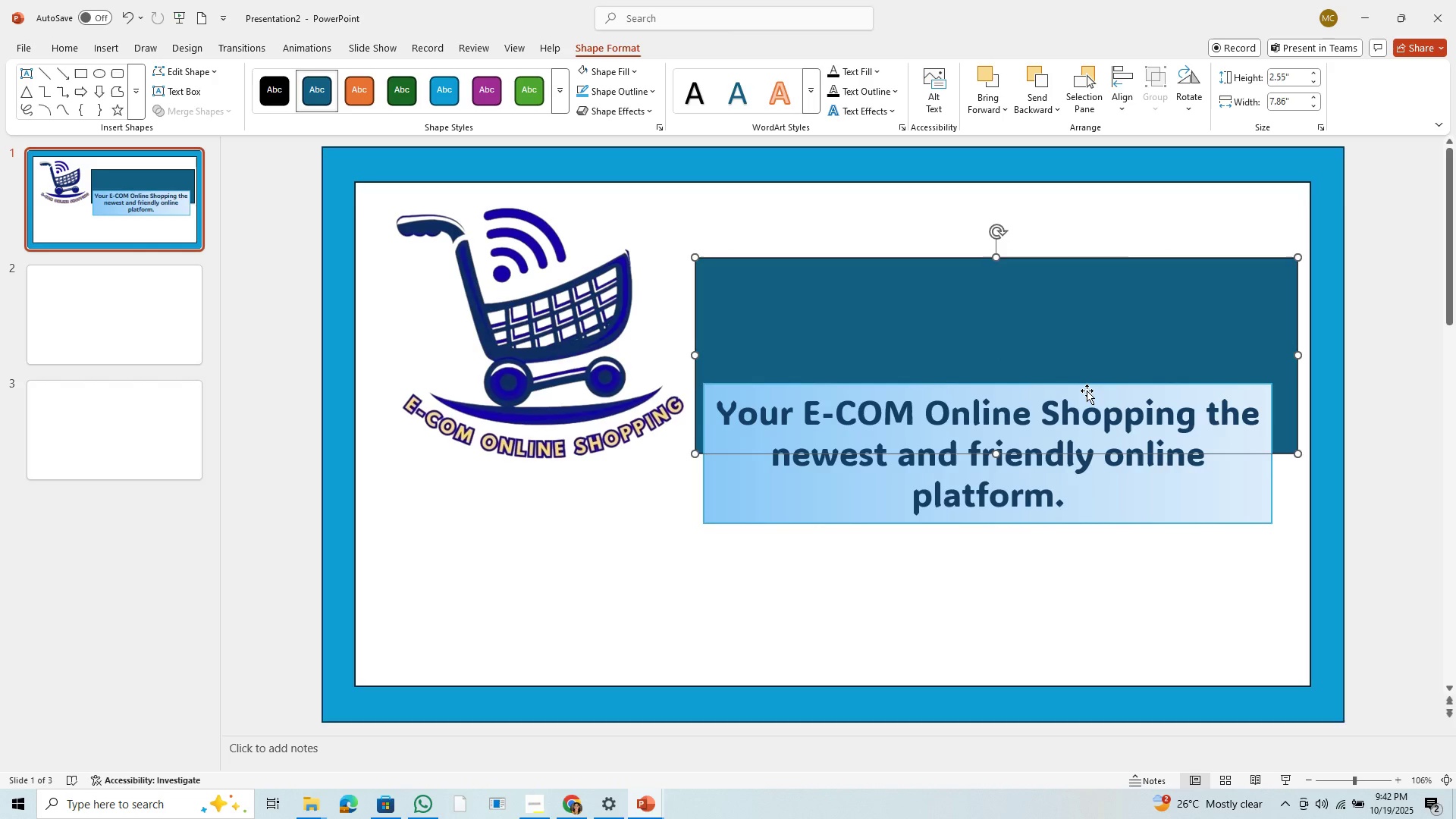 
left_click_drag(start_coordinate=[1087, 391], to_coordinate=[1104, 297])
 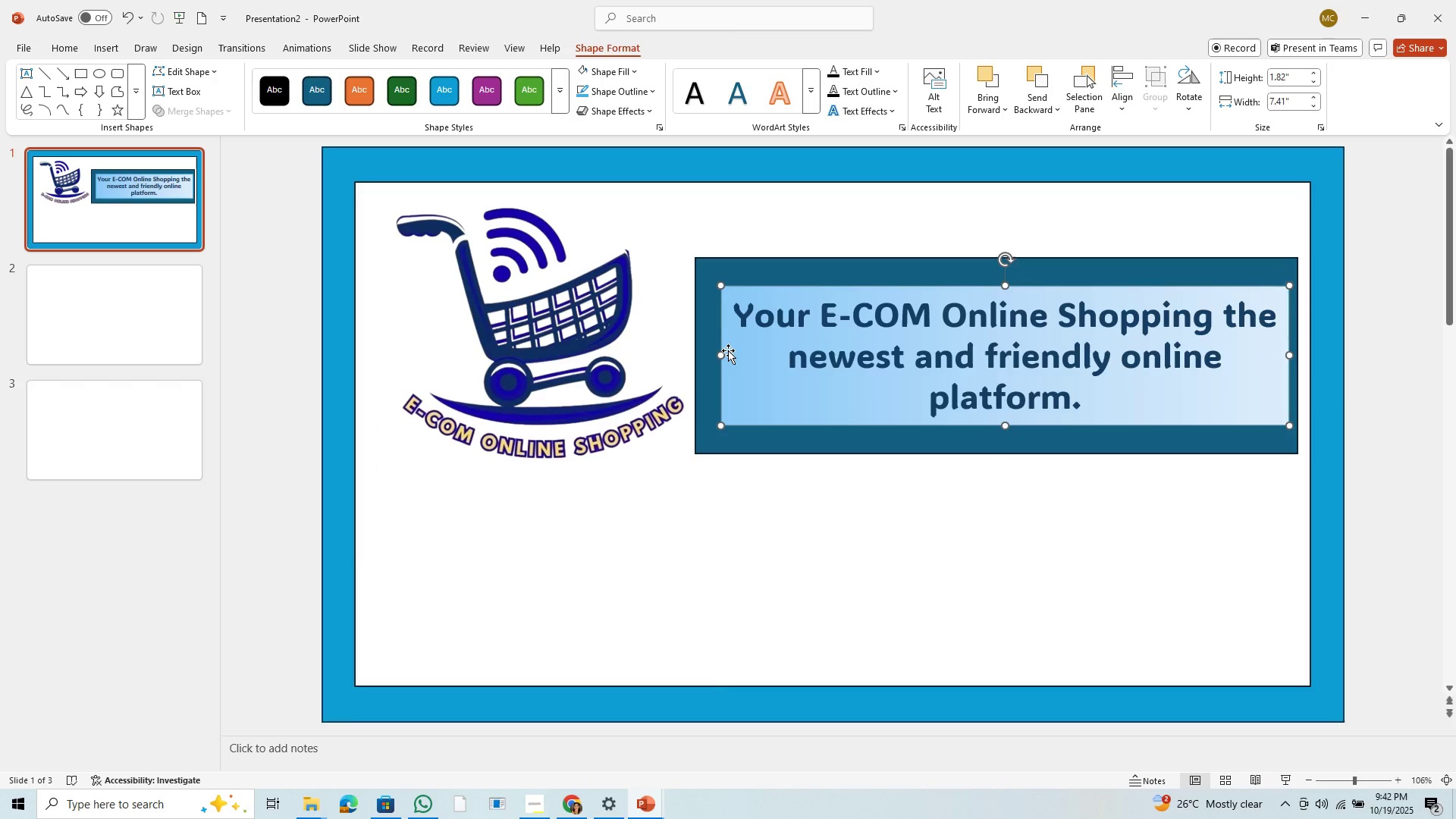 
left_click_drag(start_coordinate=[721, 356], to_coordinate=[712, 359])
 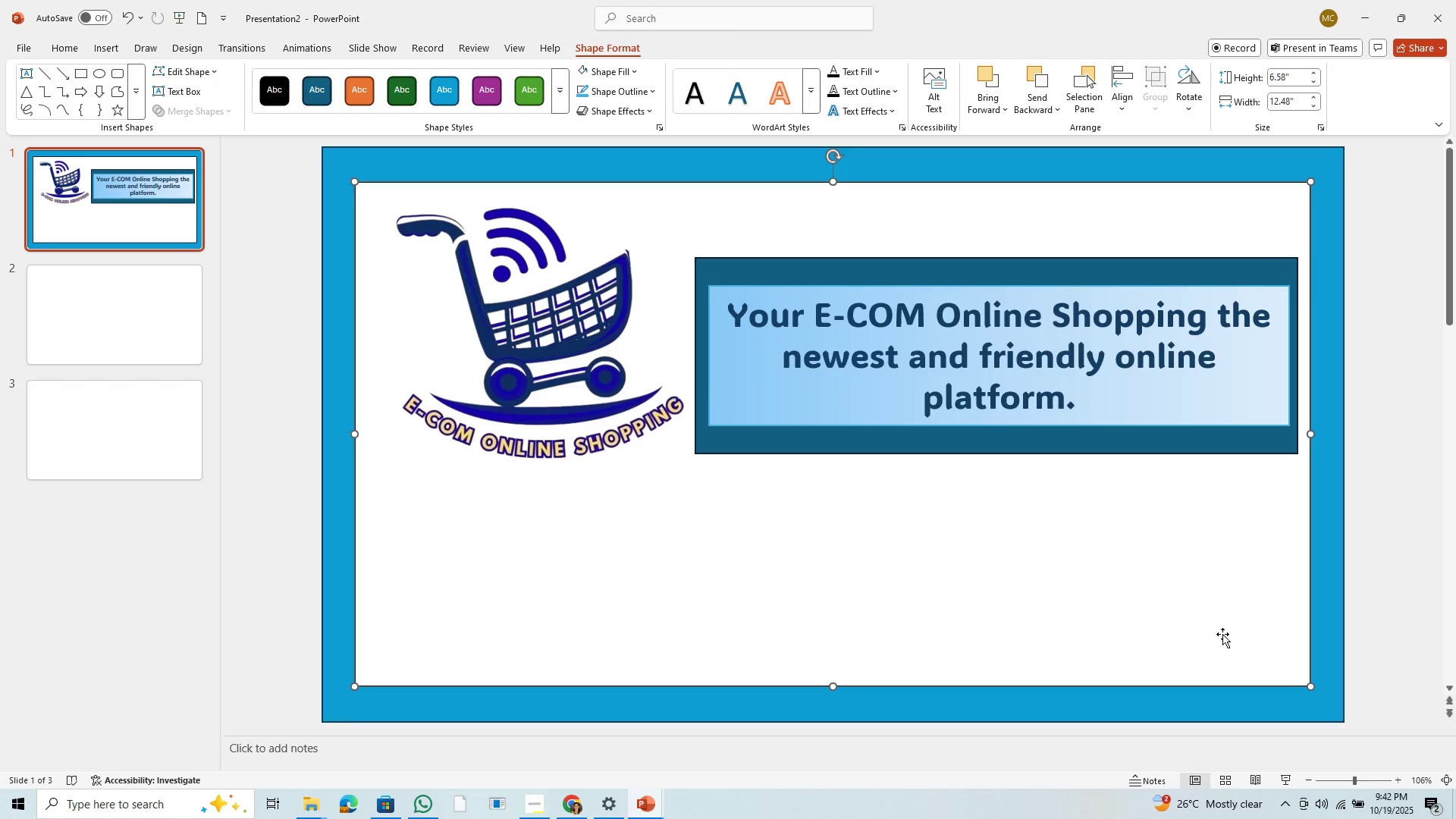 
wait(21.61)
 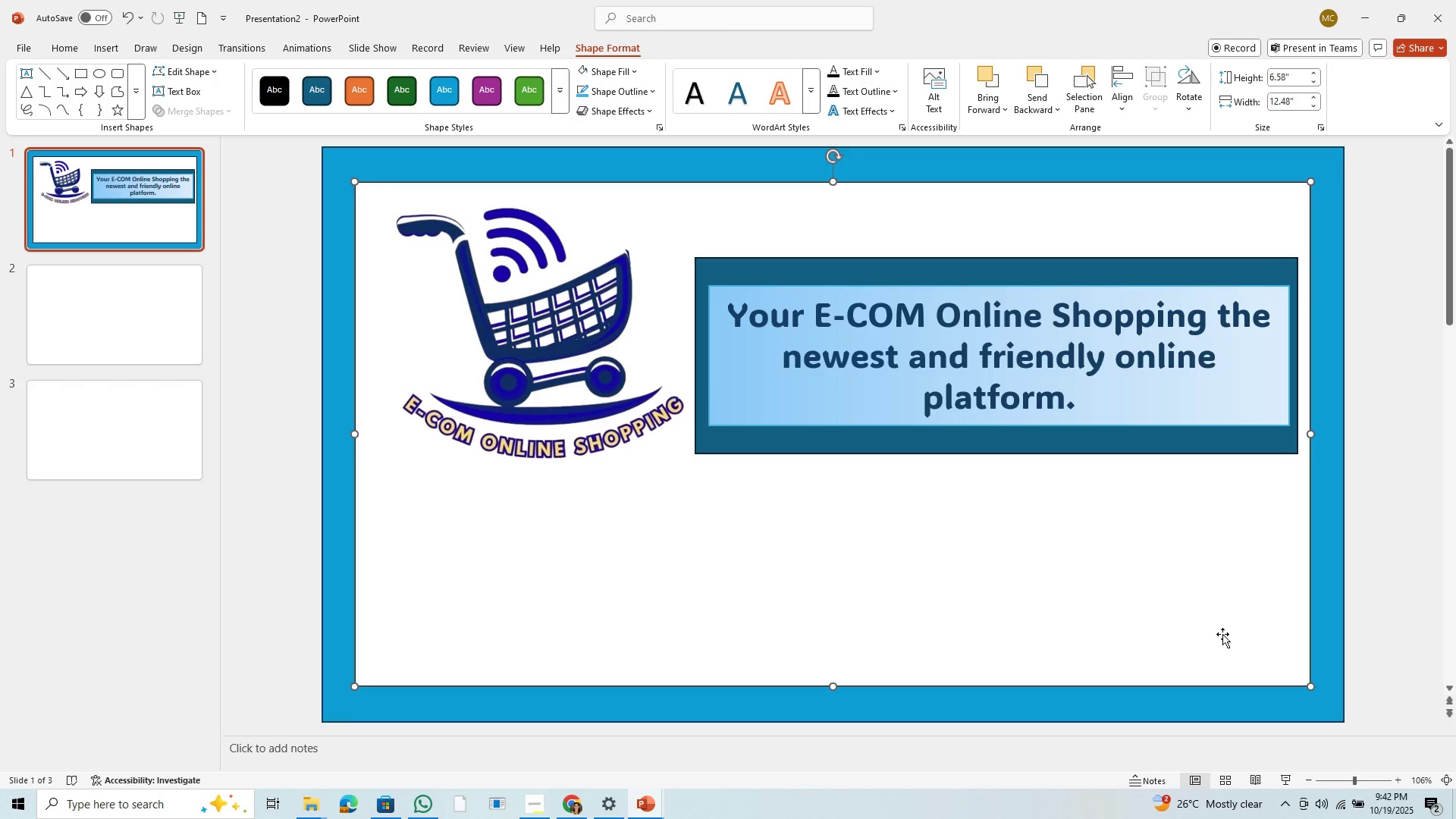 
left_click([102, 43])
 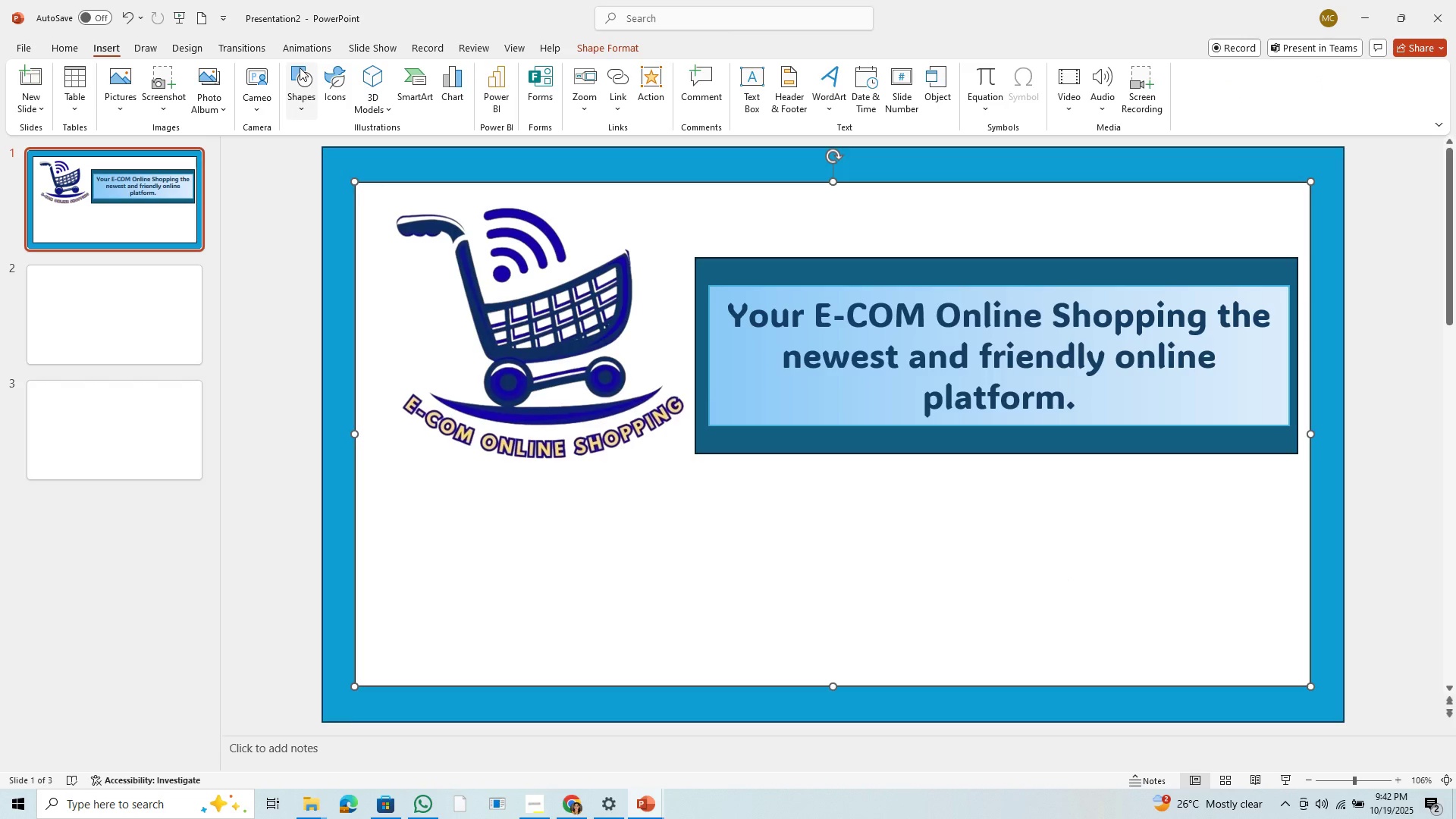 
left_click([300, 67])
 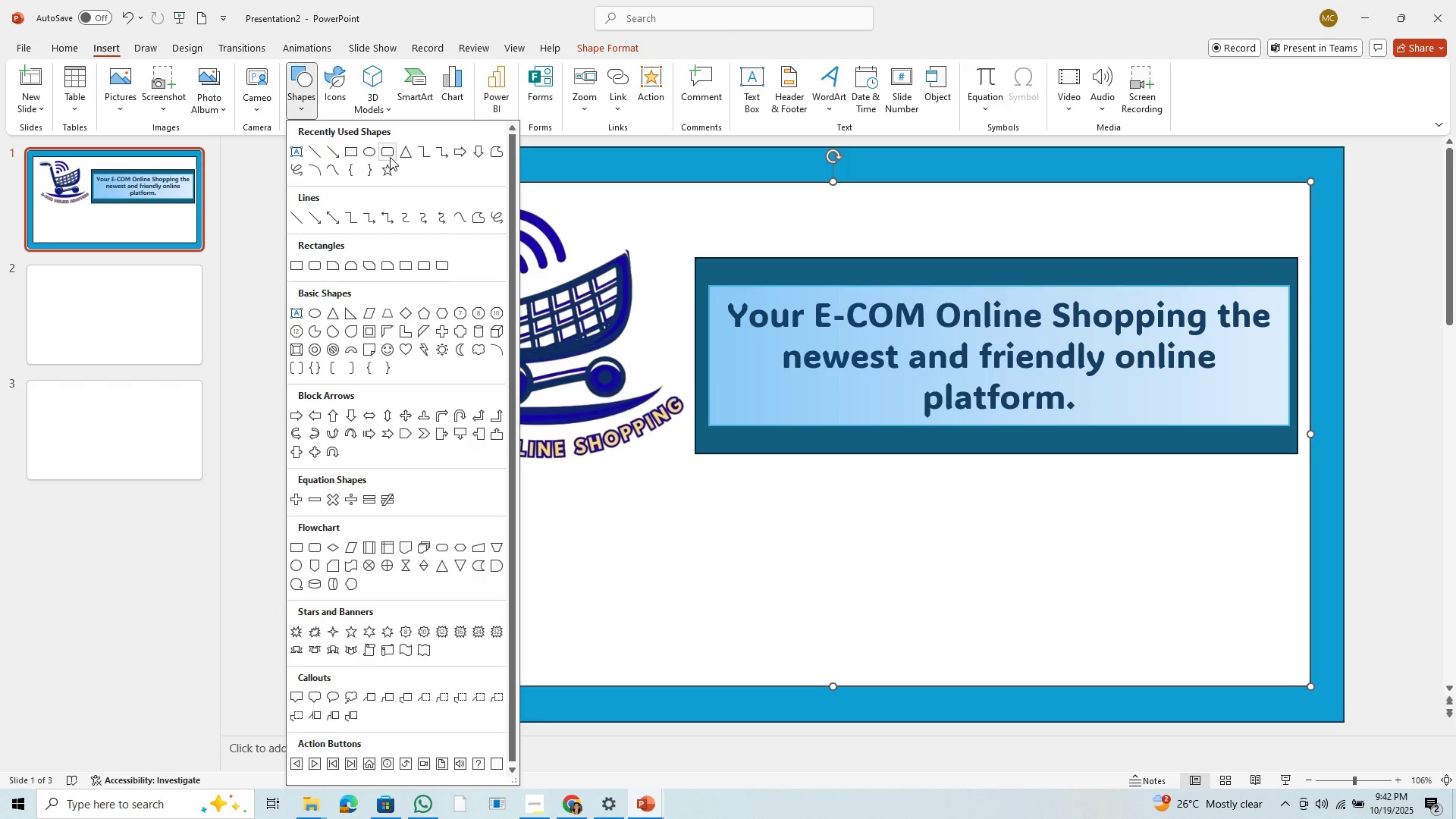 
left_click([390, 157])
 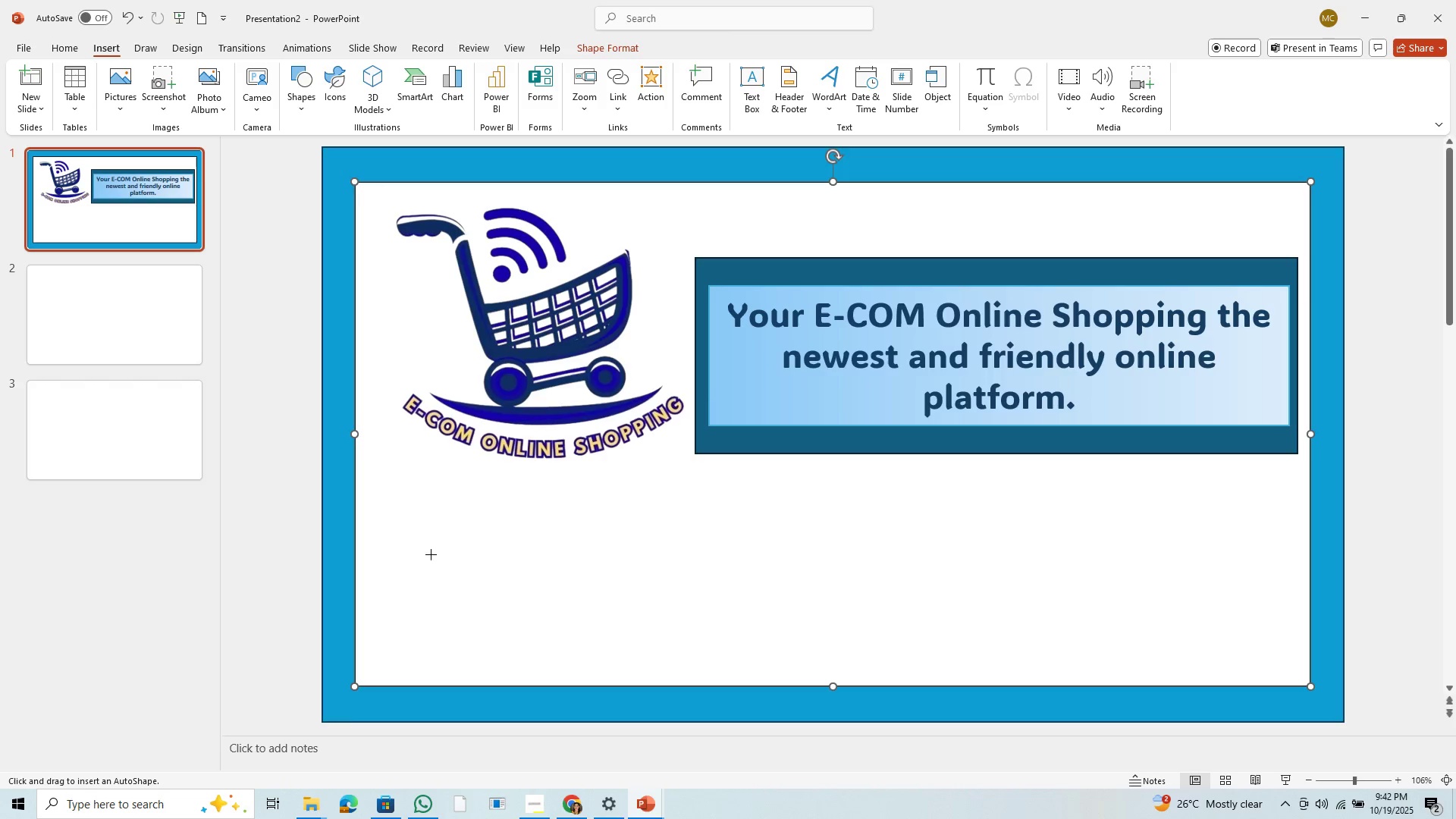 
left_click_drag(start_coordinate=[432, 516], to_coordinate=[1290, 593])
 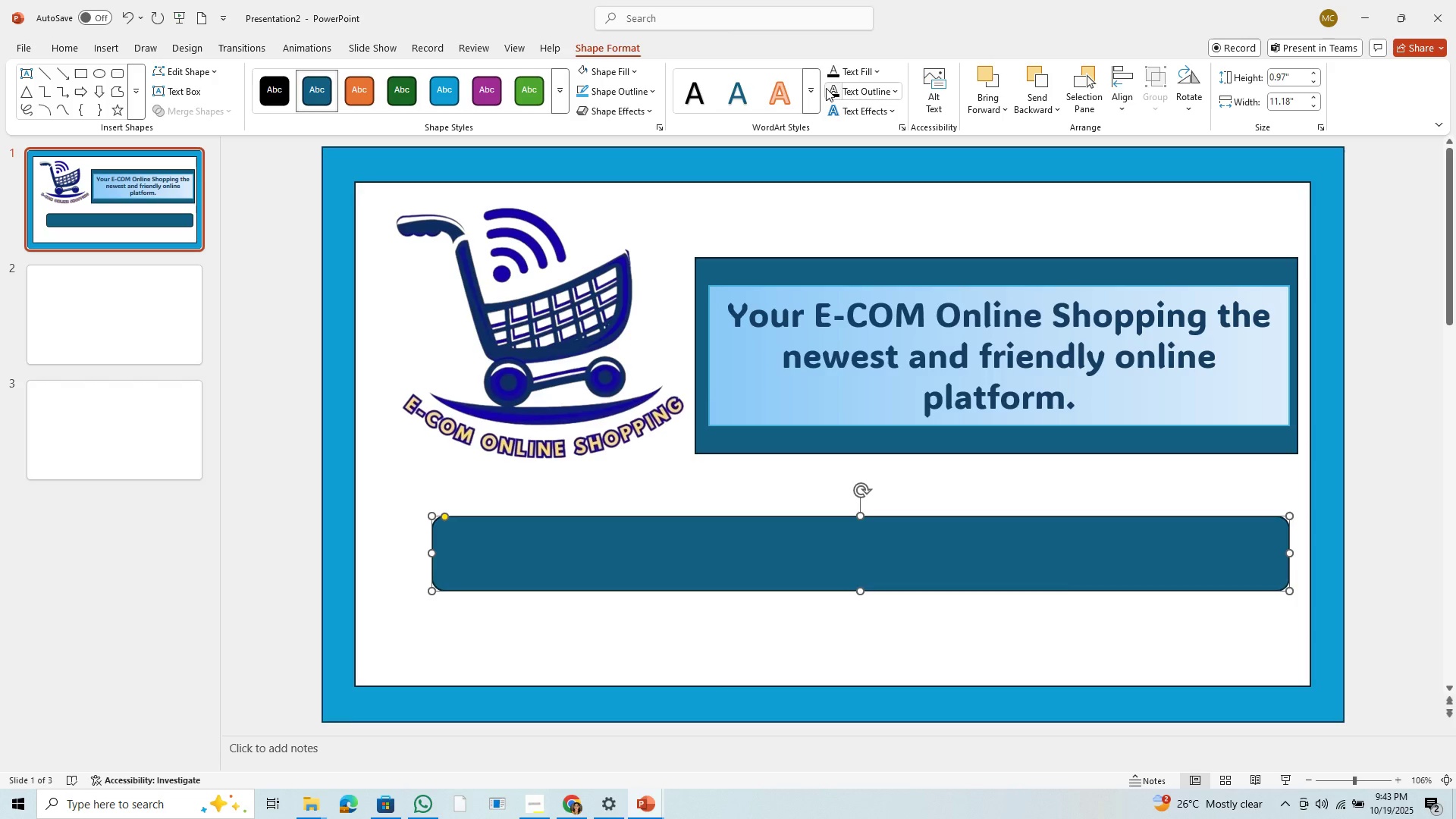 
mouse_move([422, 85])
 